 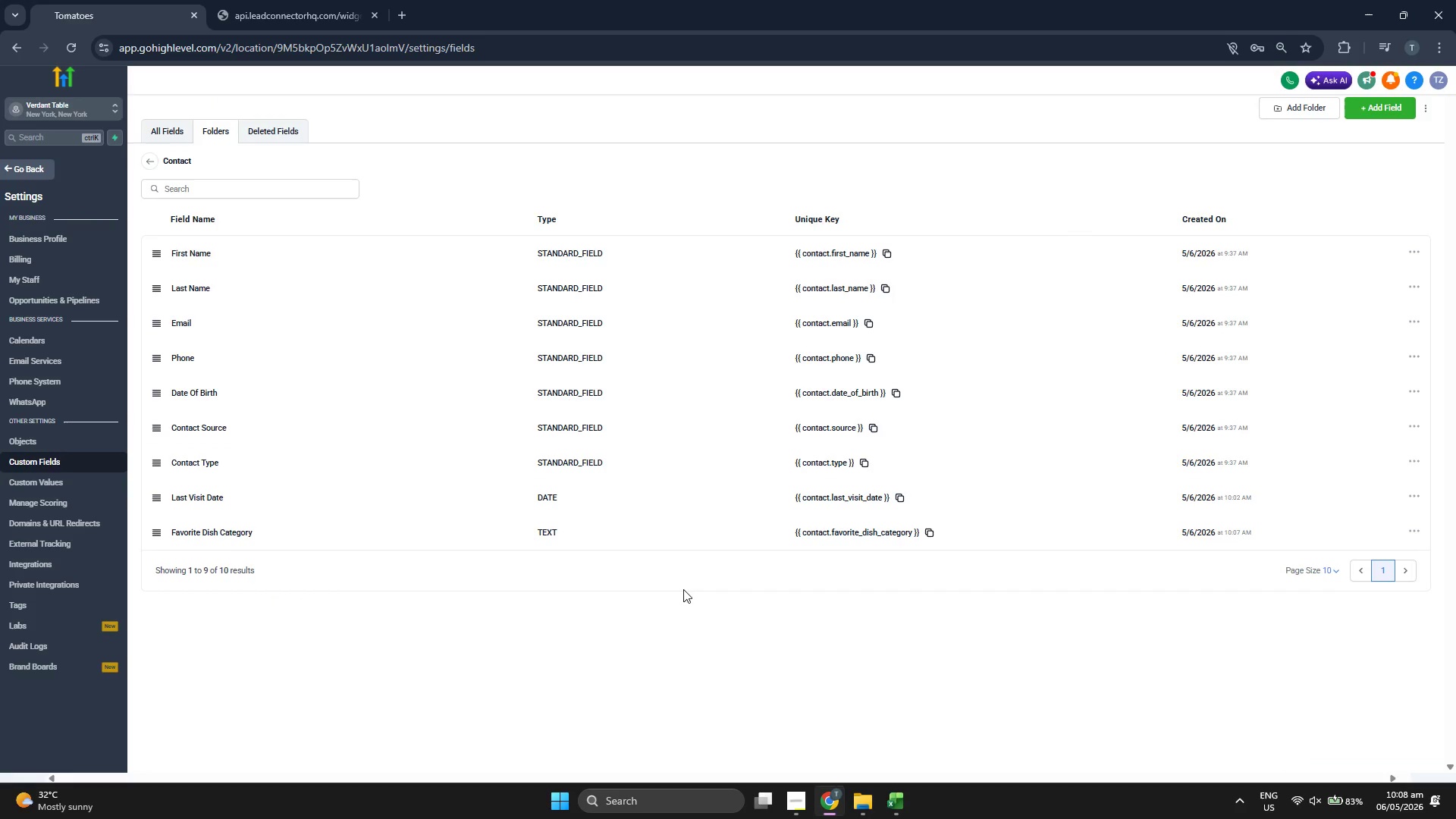 
key(ArrowRight)
 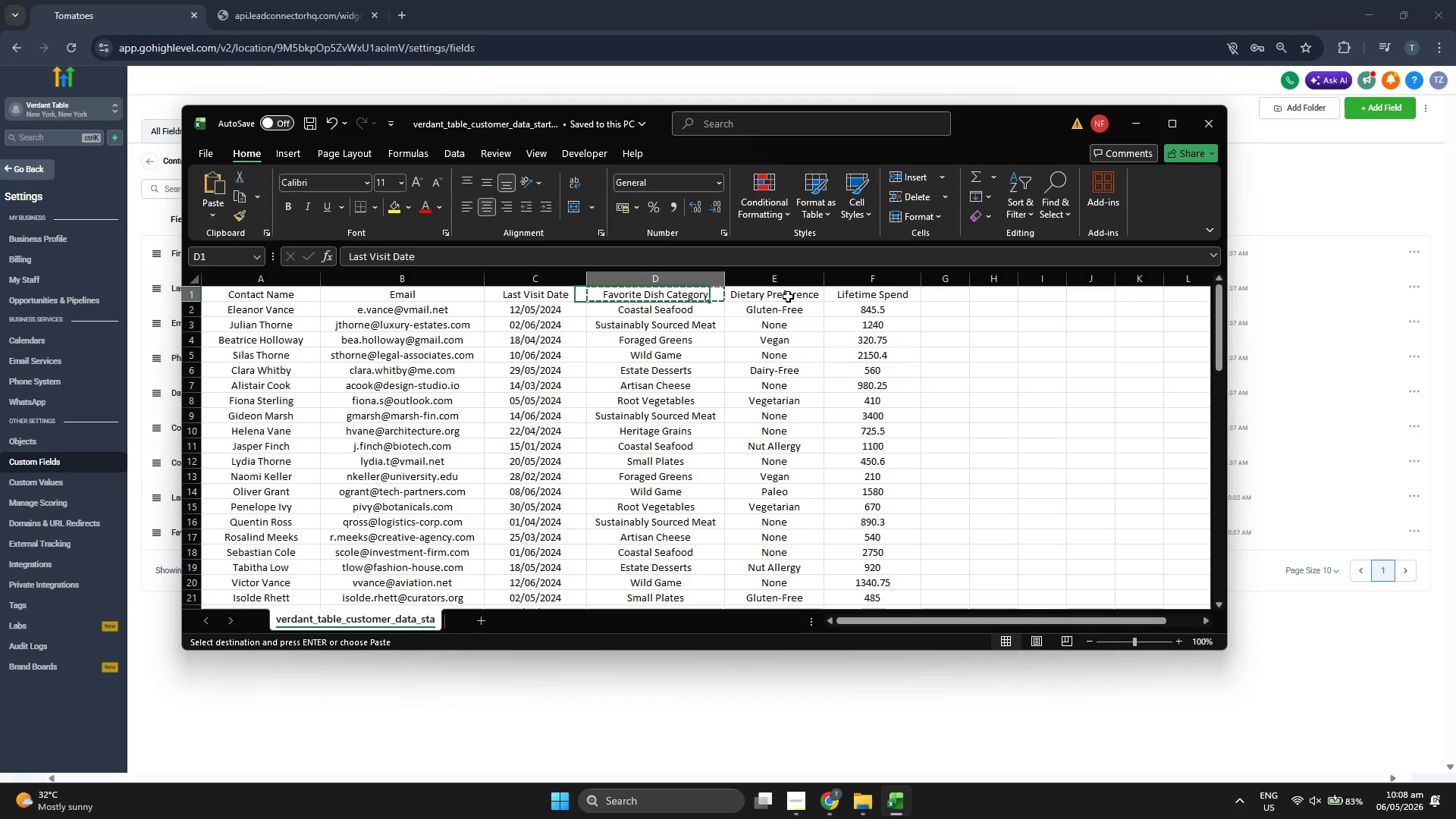 
key(Control+C)
 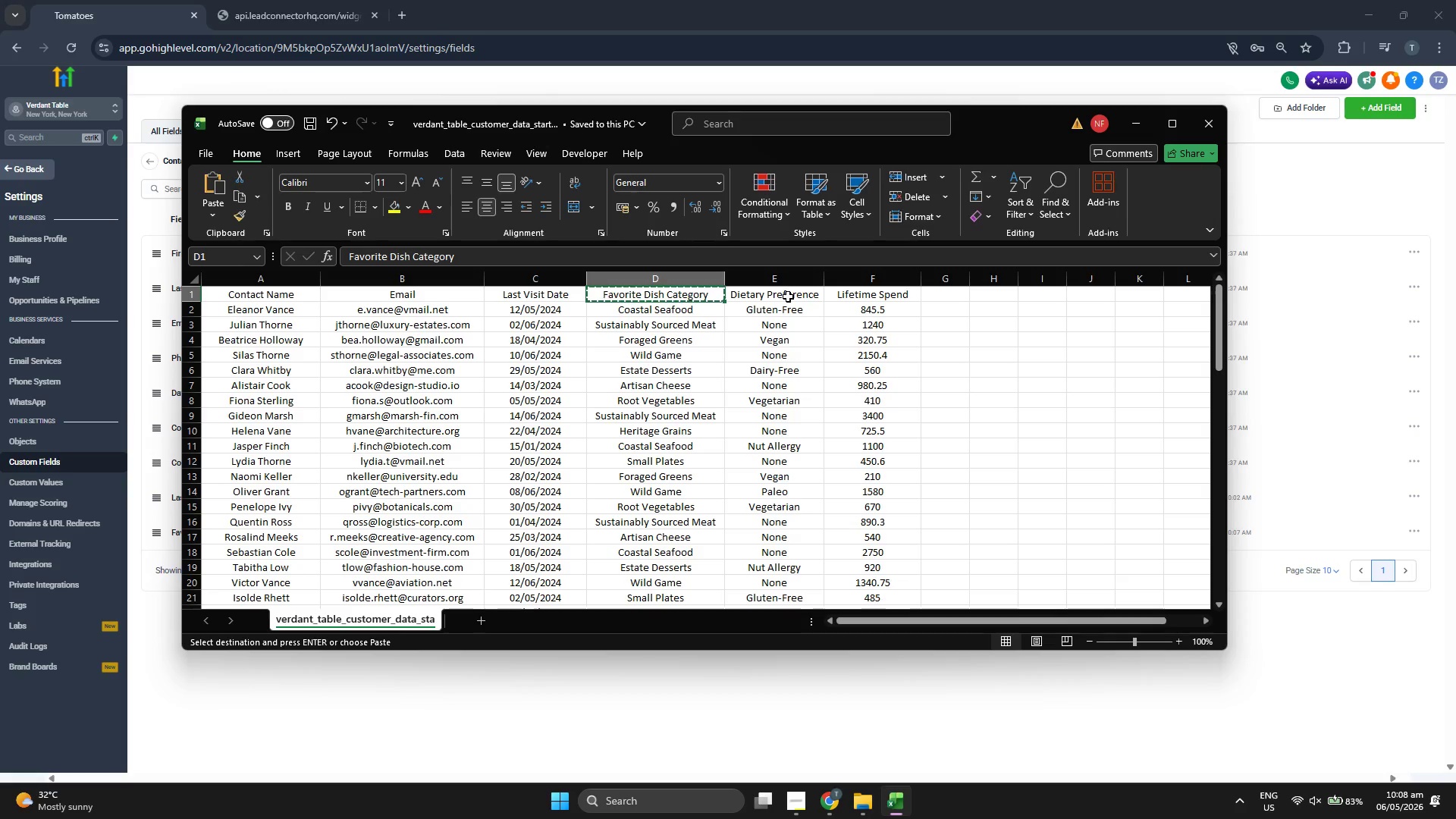 
key(ArrowRight)
 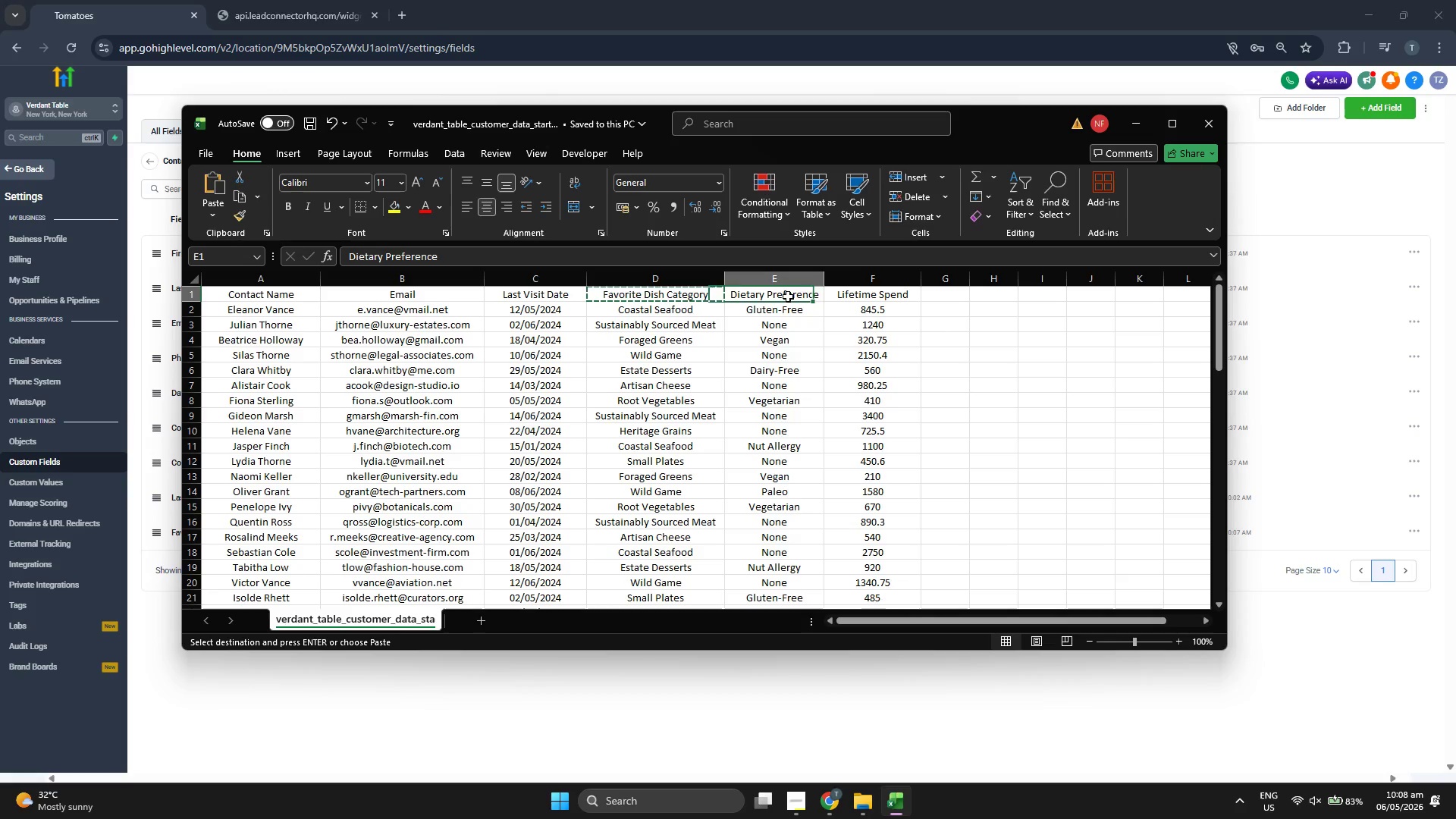 
key(Control+ControlLeft)
 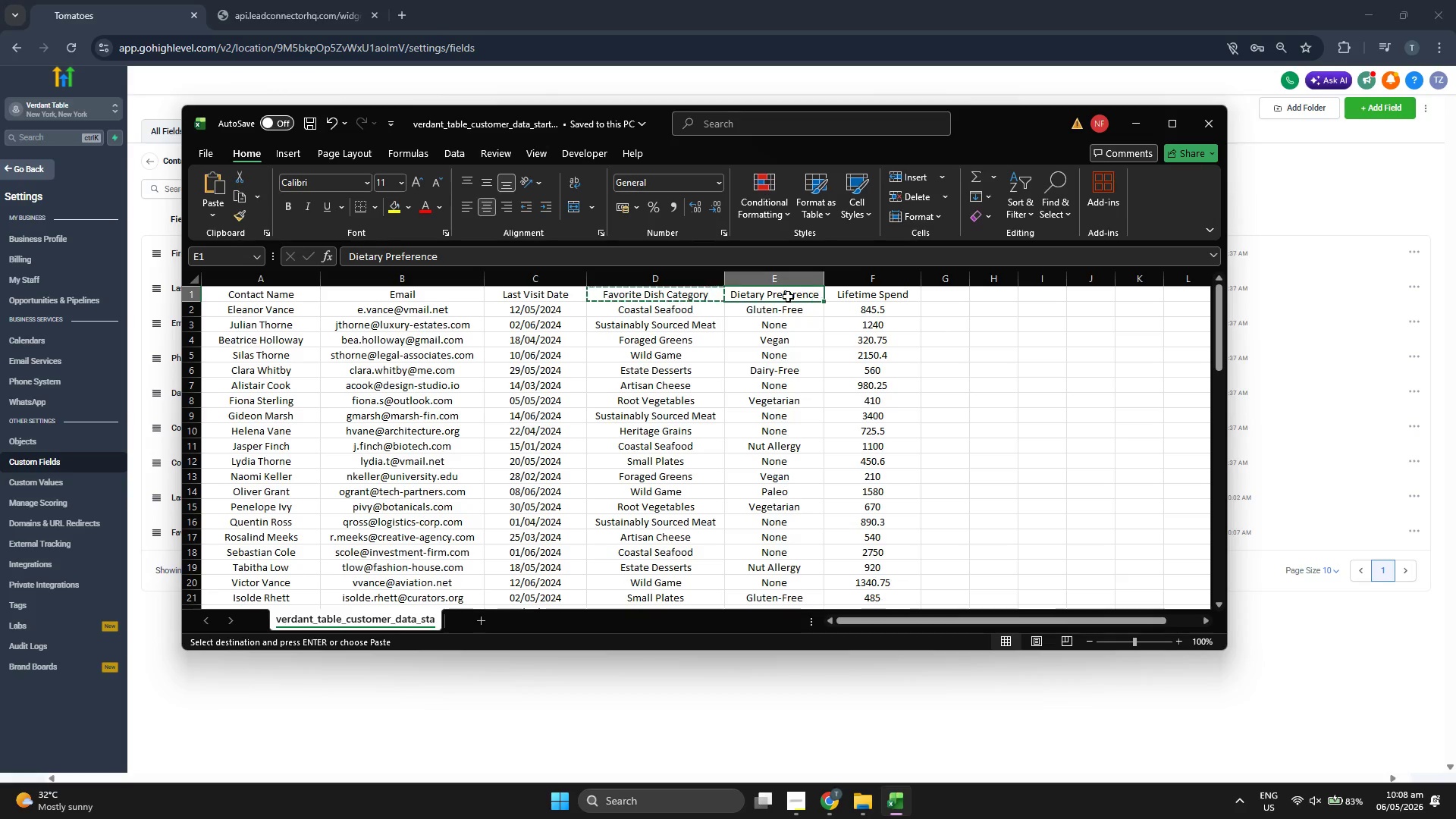 
key(Control+C)
 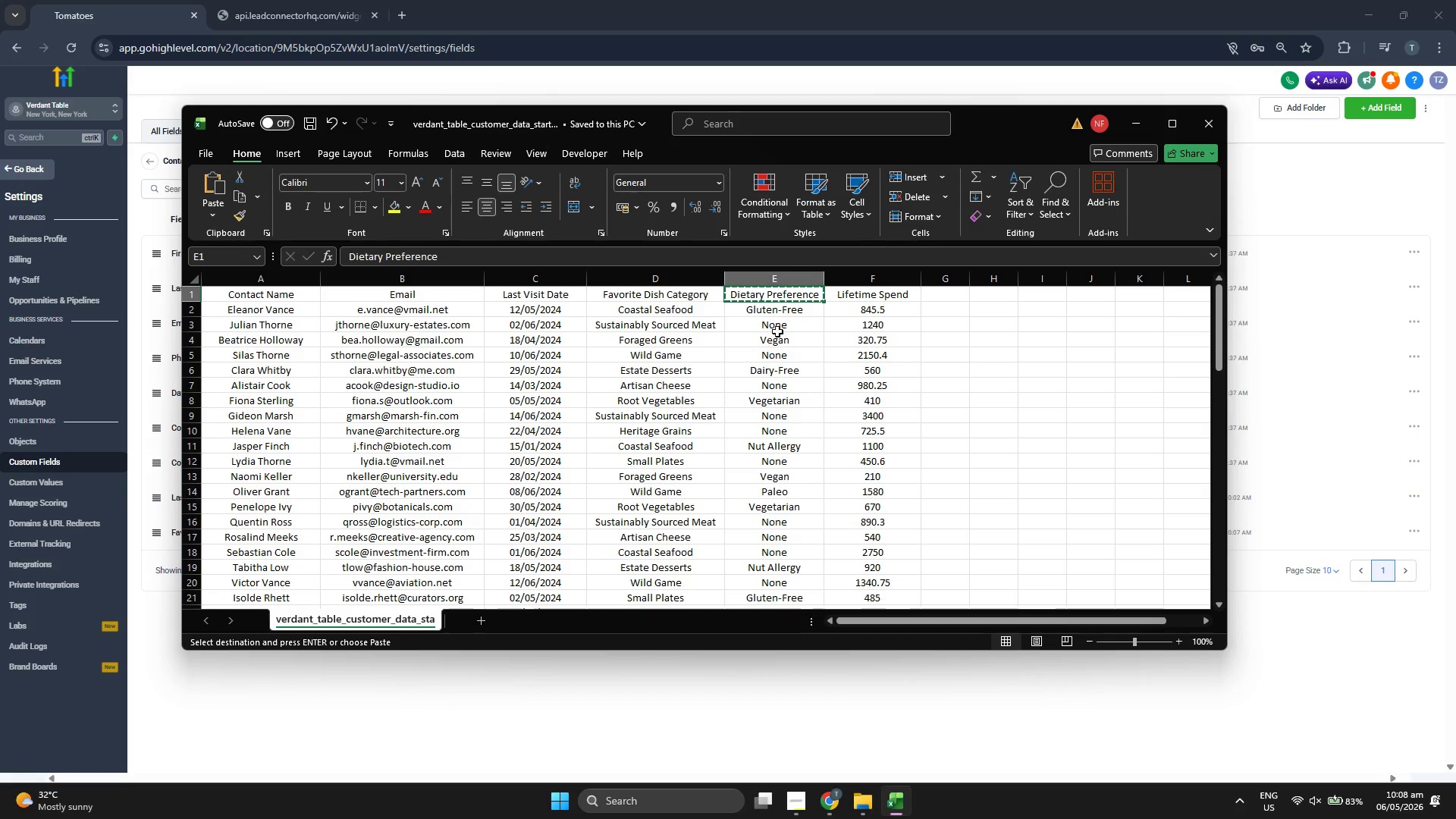 
left_click([1306, 652])
 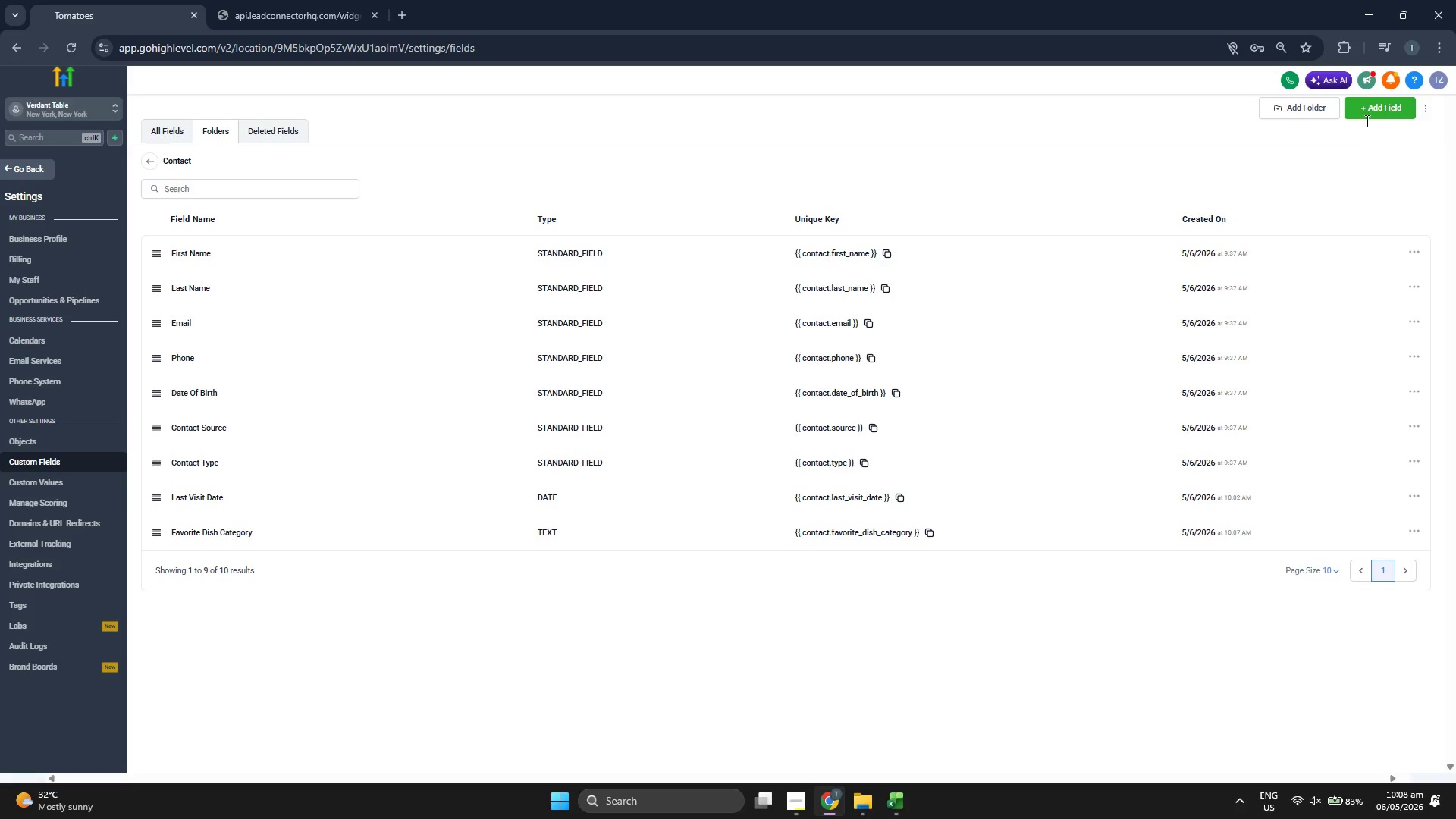 
double_click([1373, 111])
 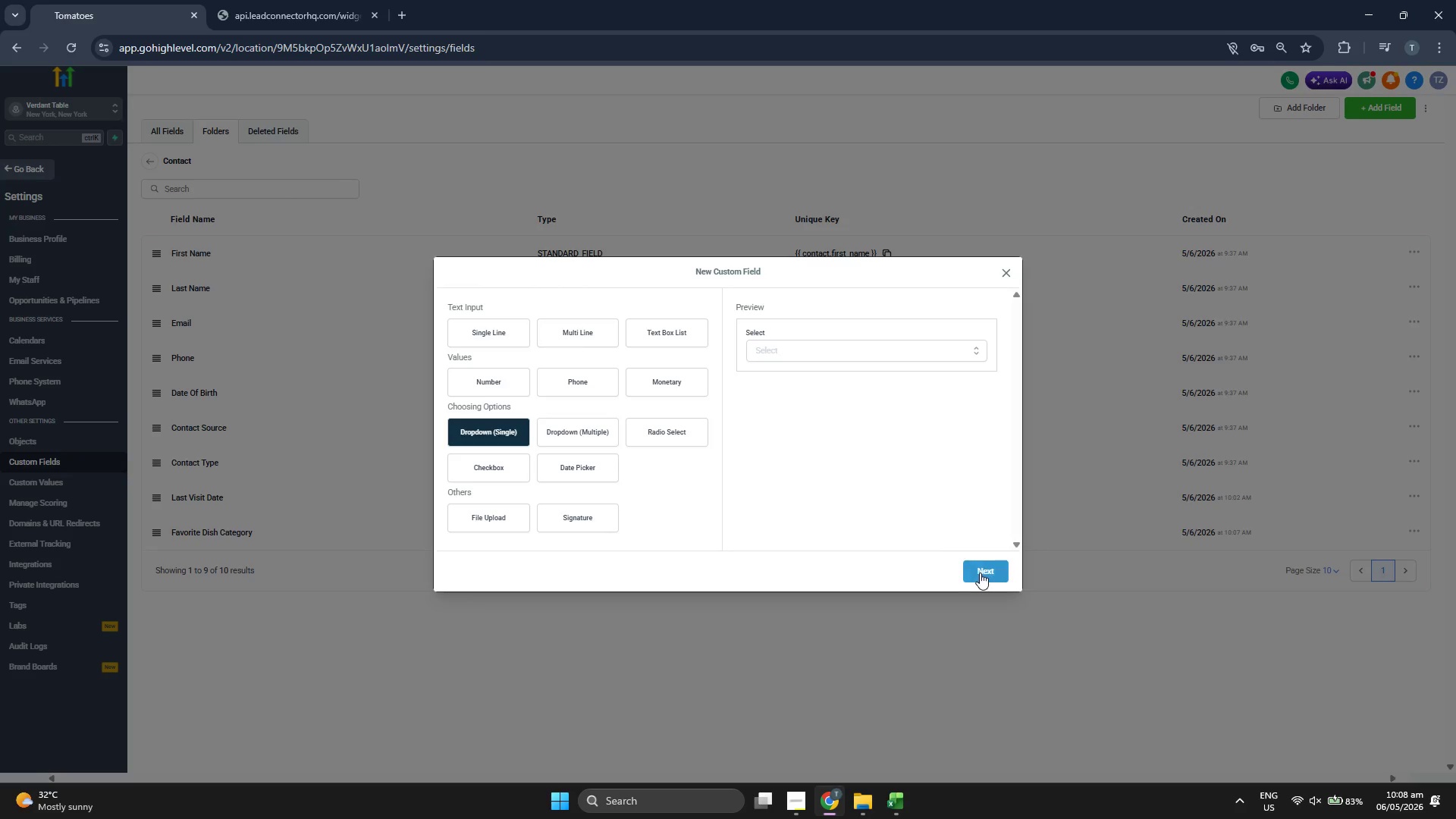 
left_click([565, 372])
 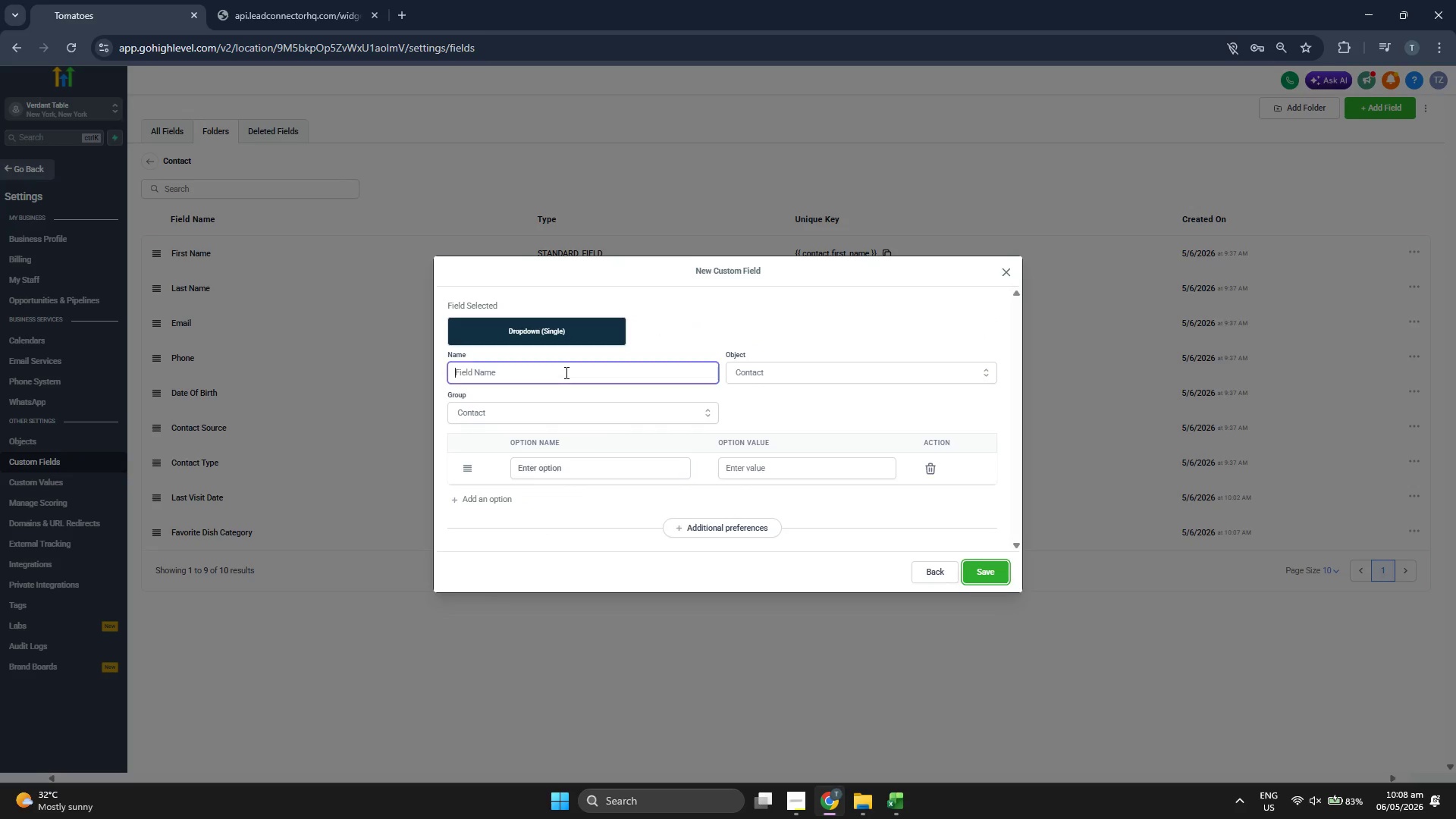 
key(Control+ControlLeft)
 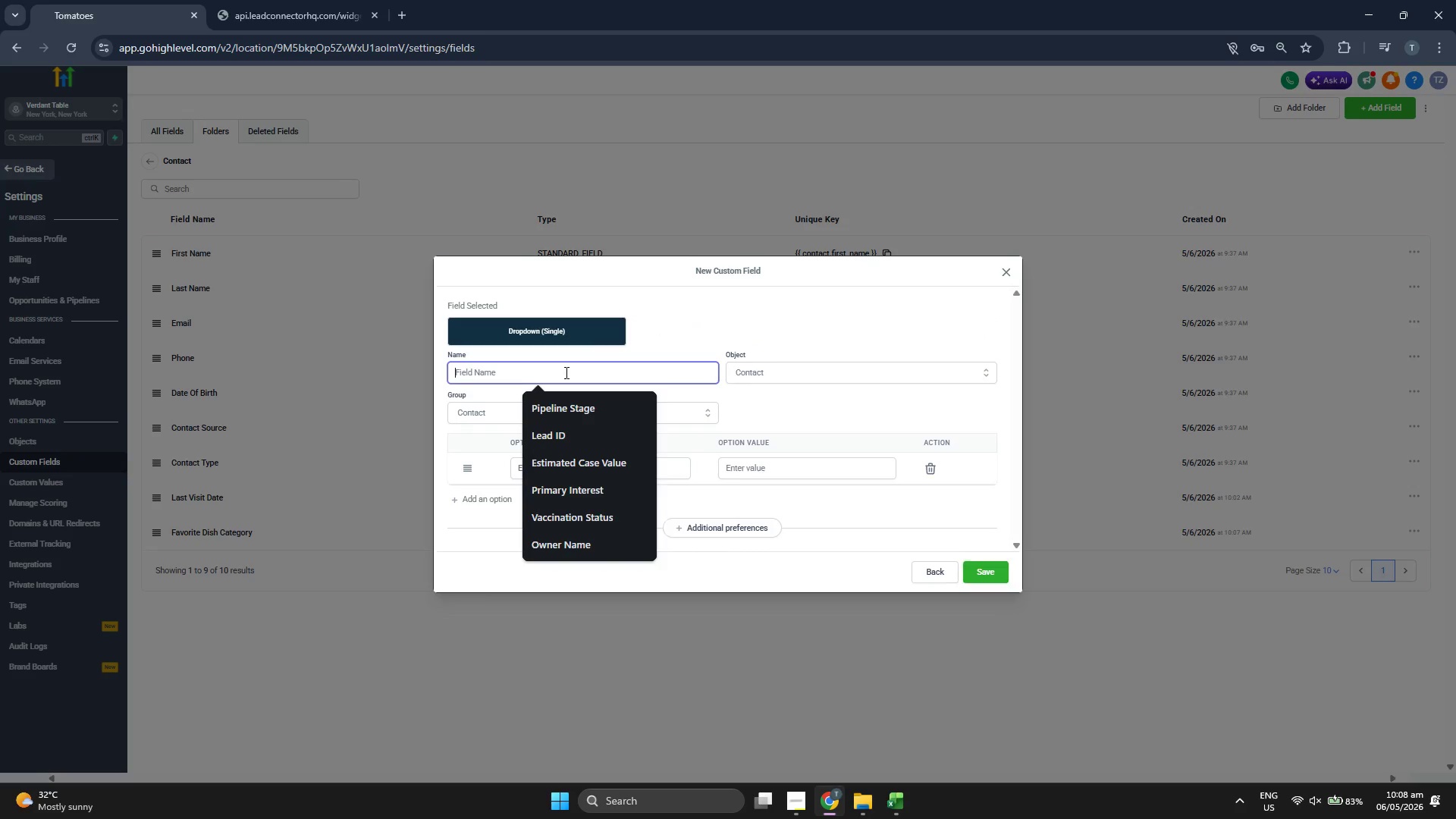 
key(Control+V)
 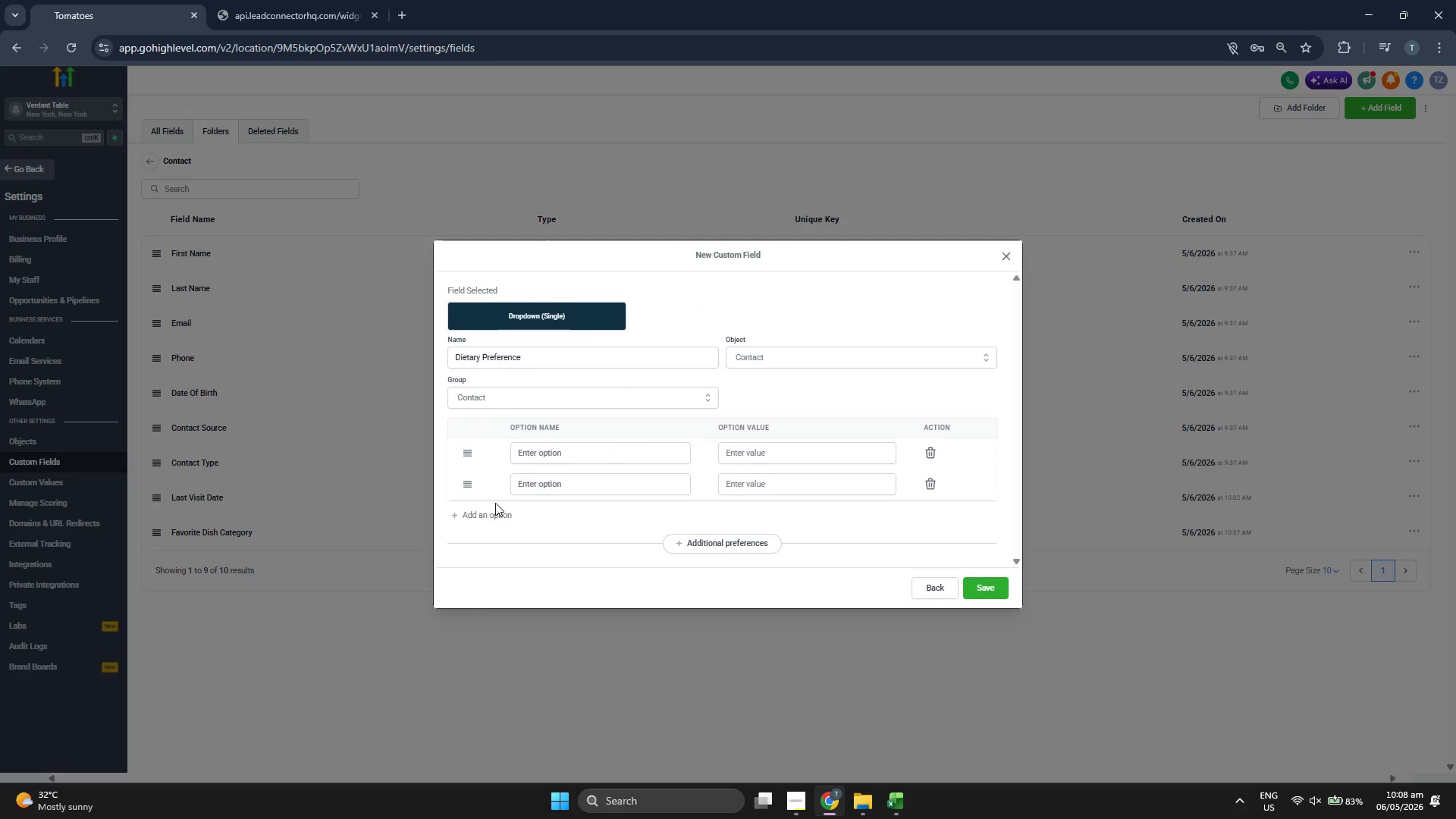 
double_click([493, 517])
 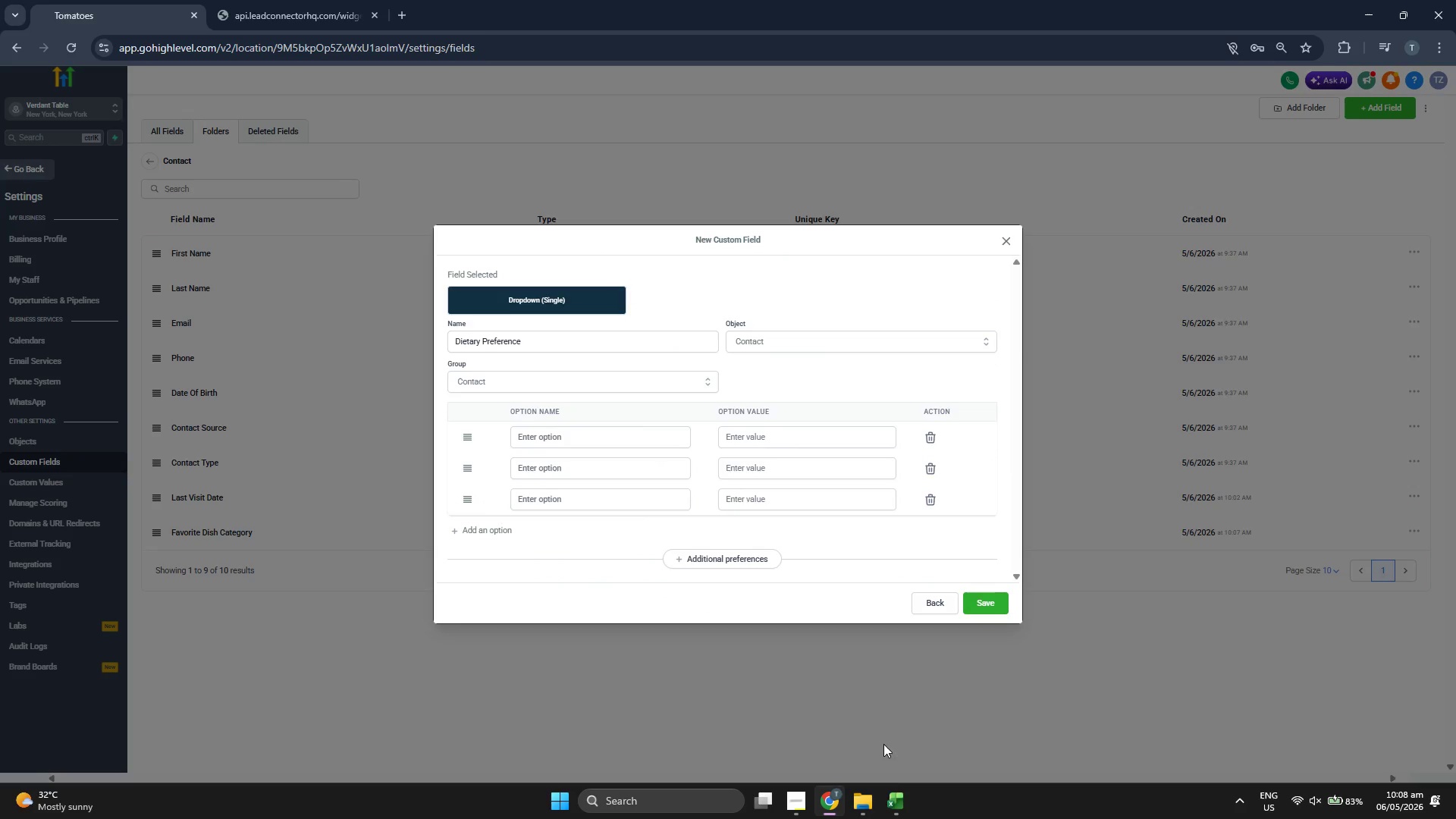 
left_click([899, 796])
 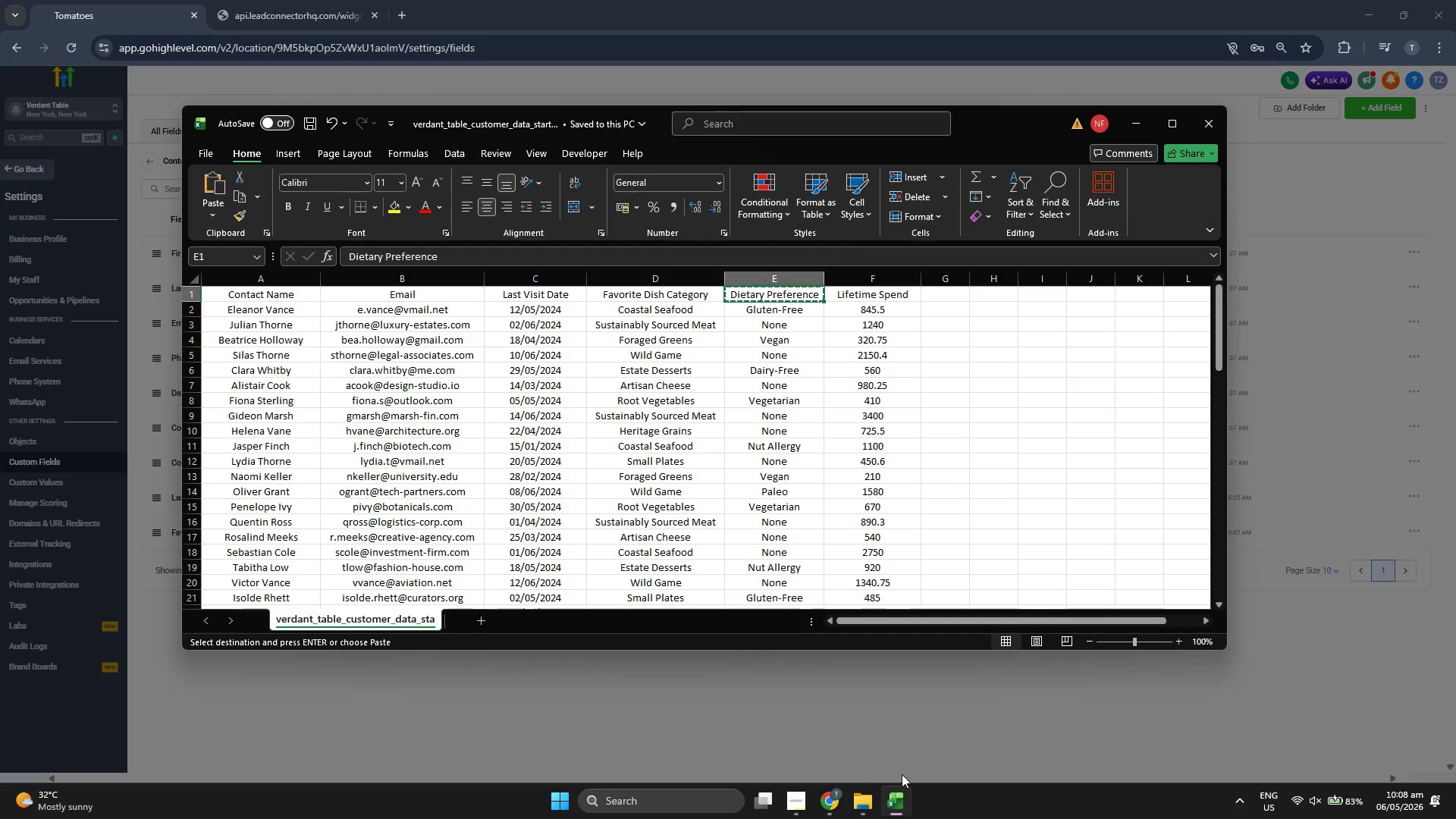 
key(ArrowDown)
 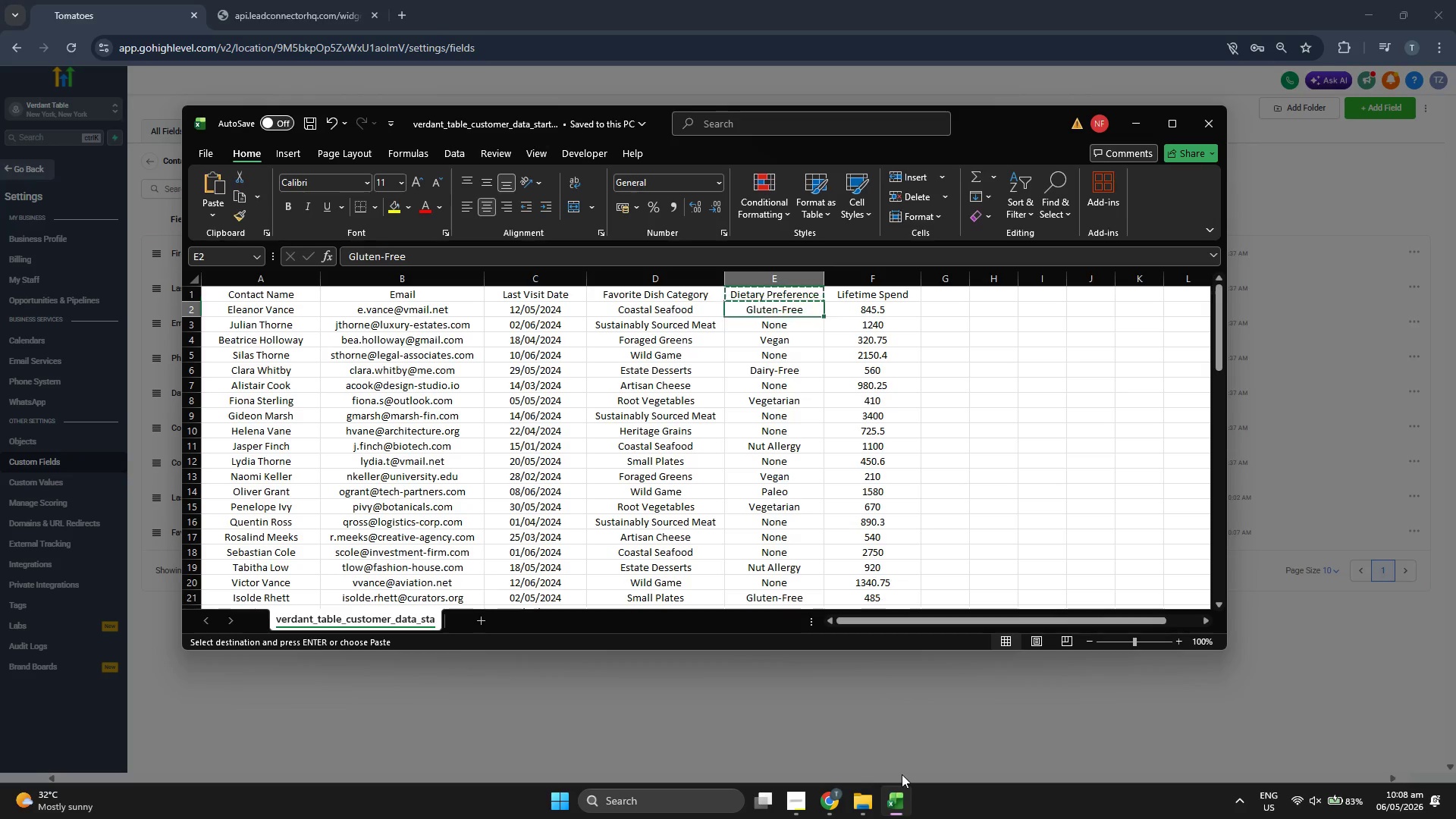 
key(Control+ControlLeft)
 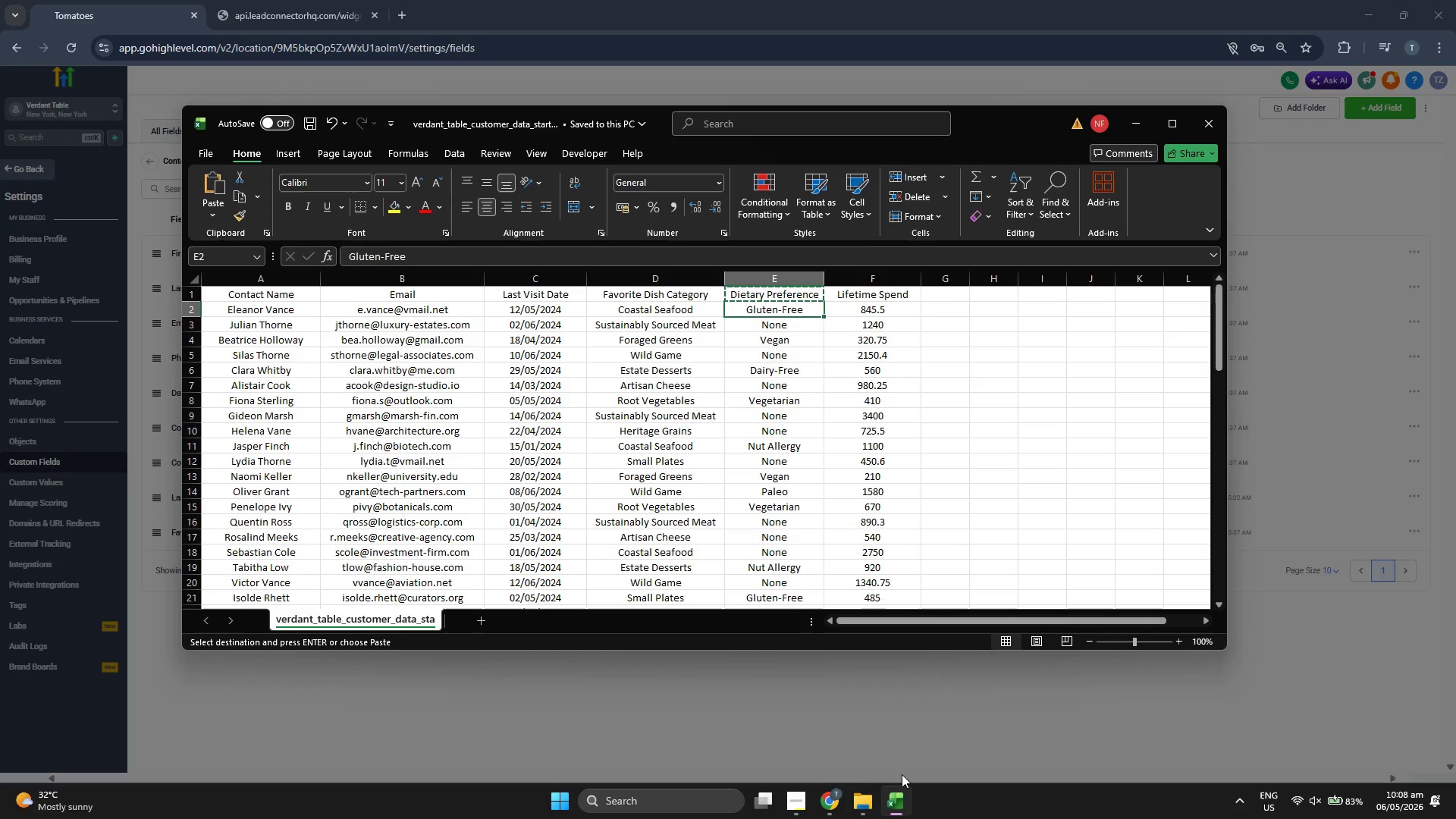 
key(Control+C)
 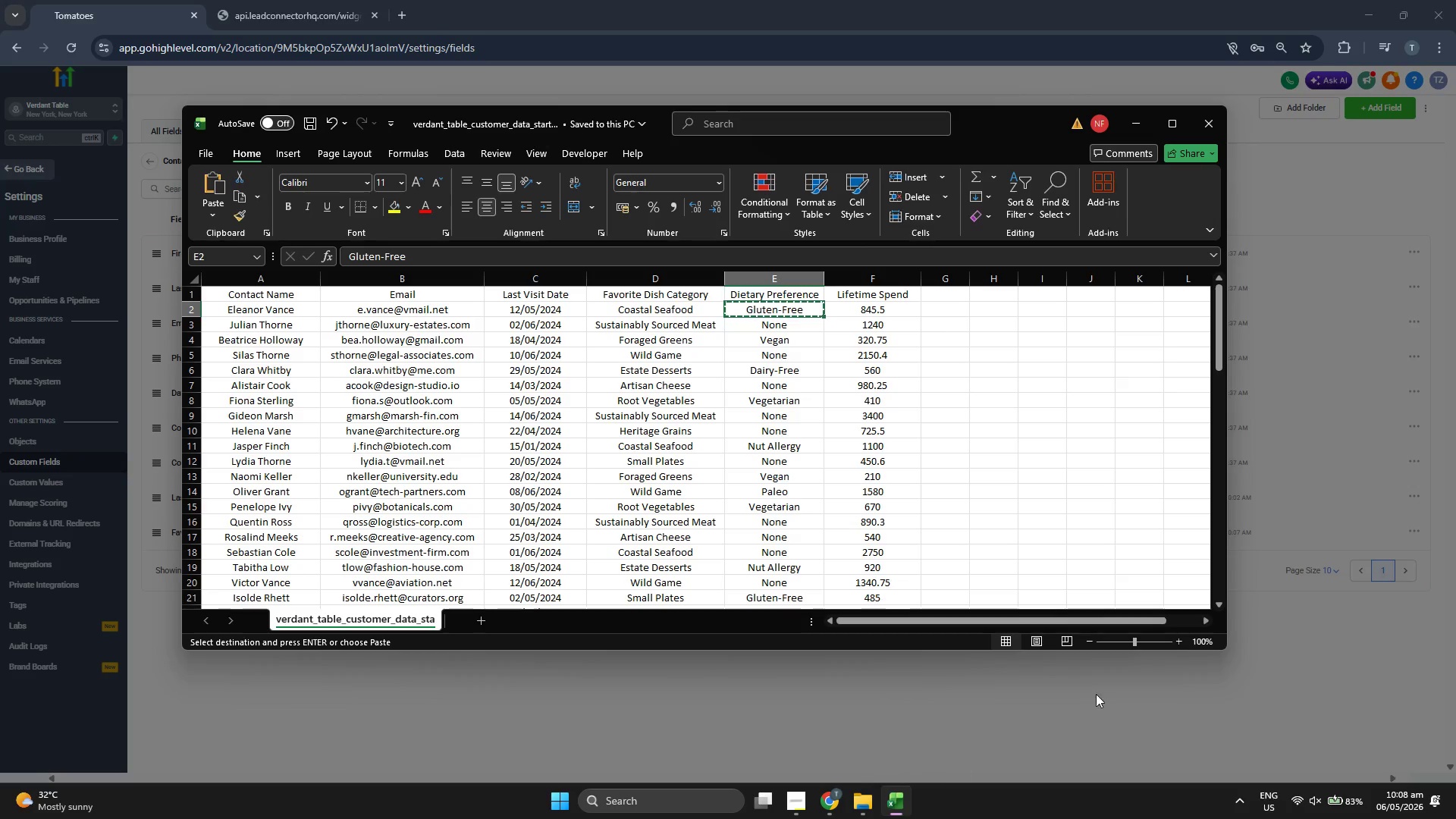 
left_click([1310, 573])
 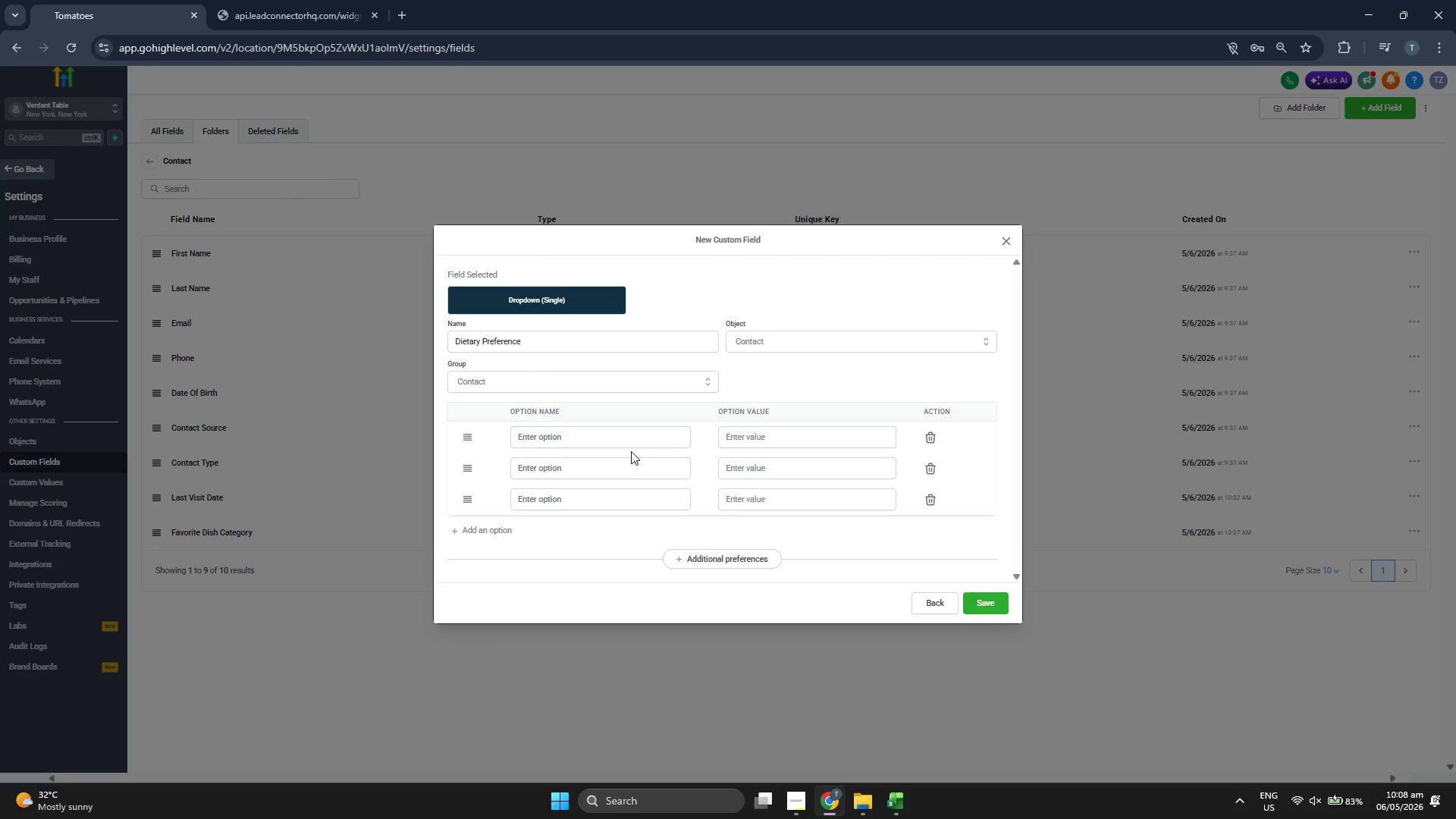 
left_click([624, 431])
 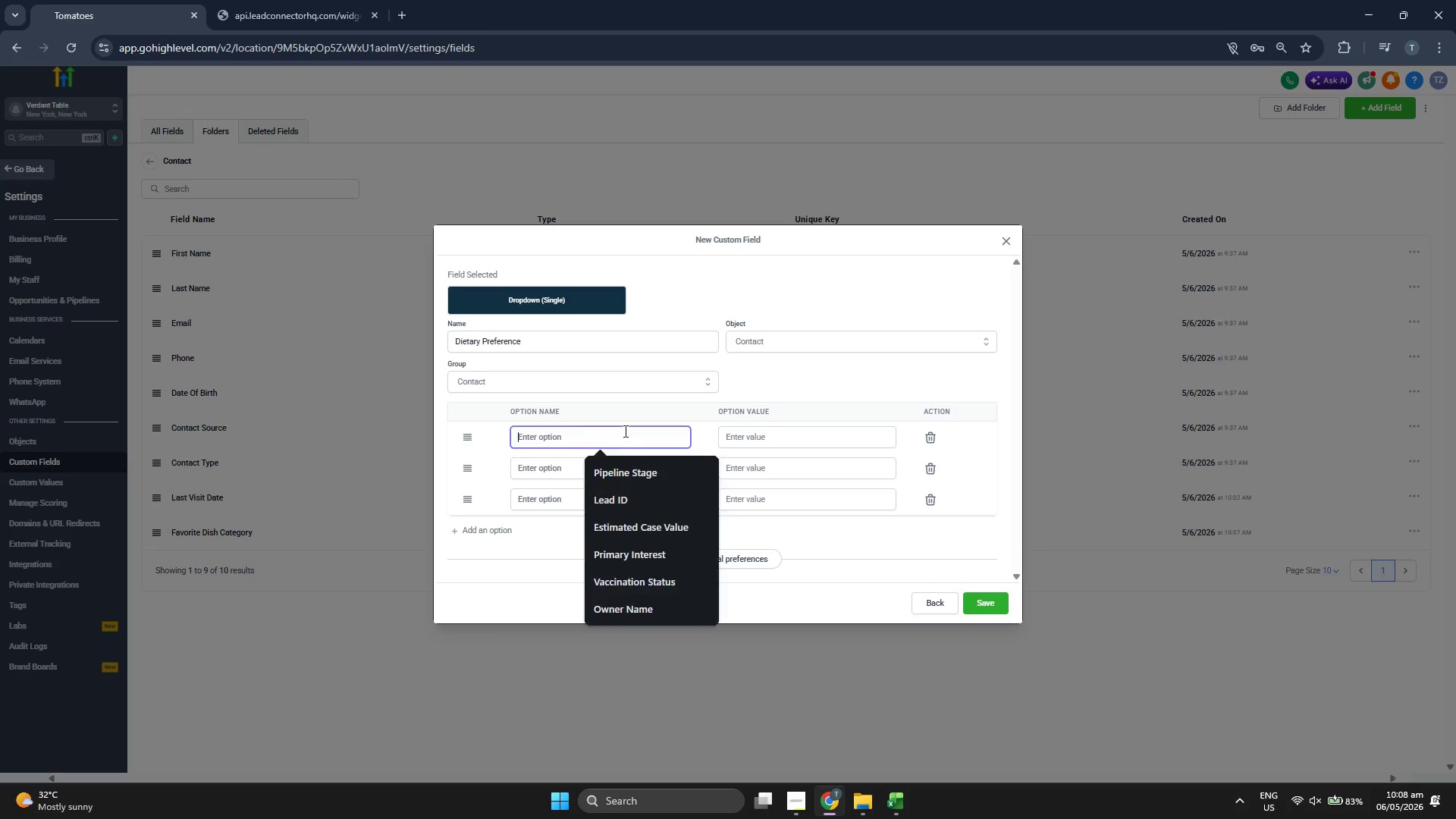 
key(Control+ControlLeft)
 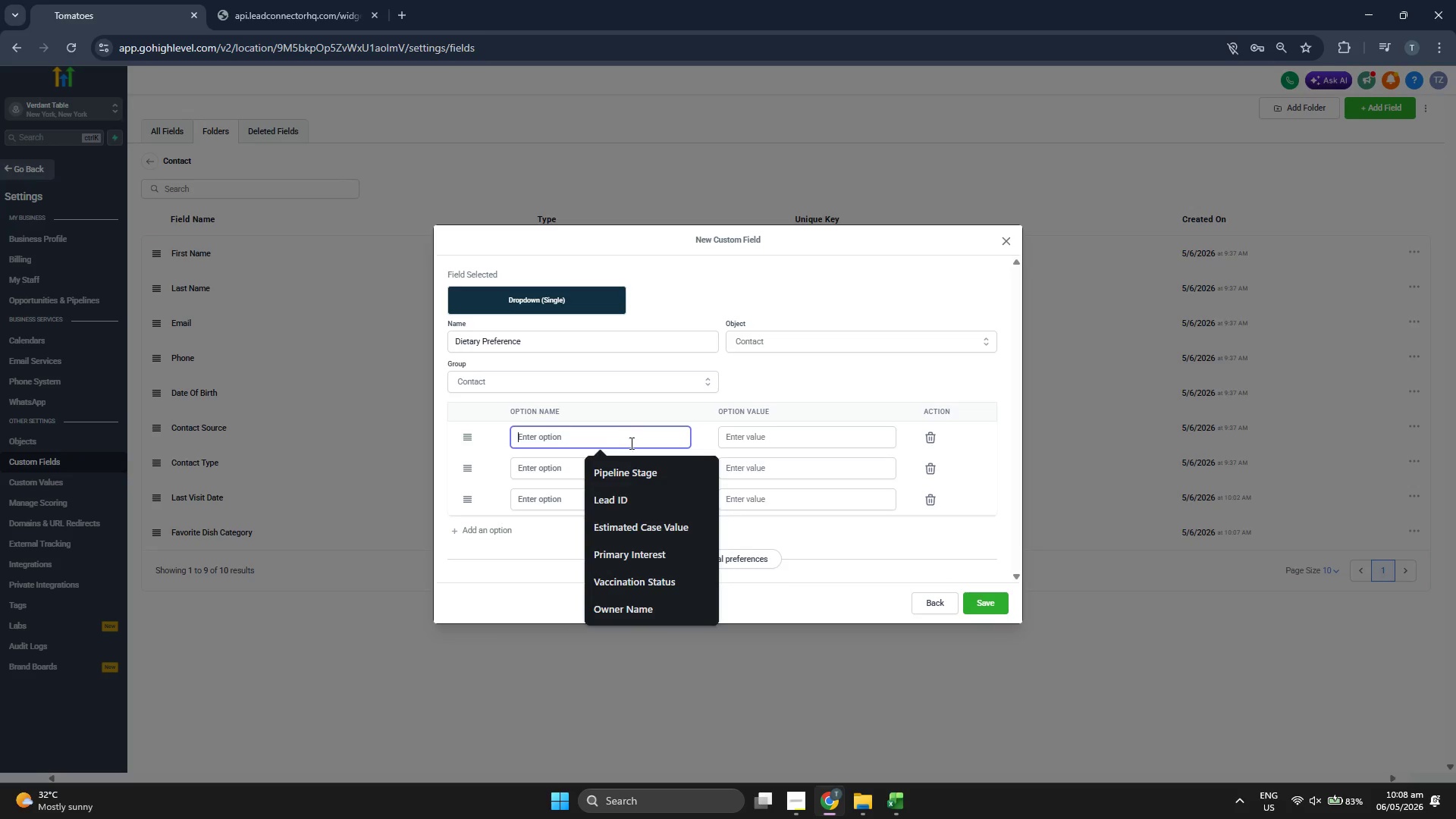 
key(Control+V)
 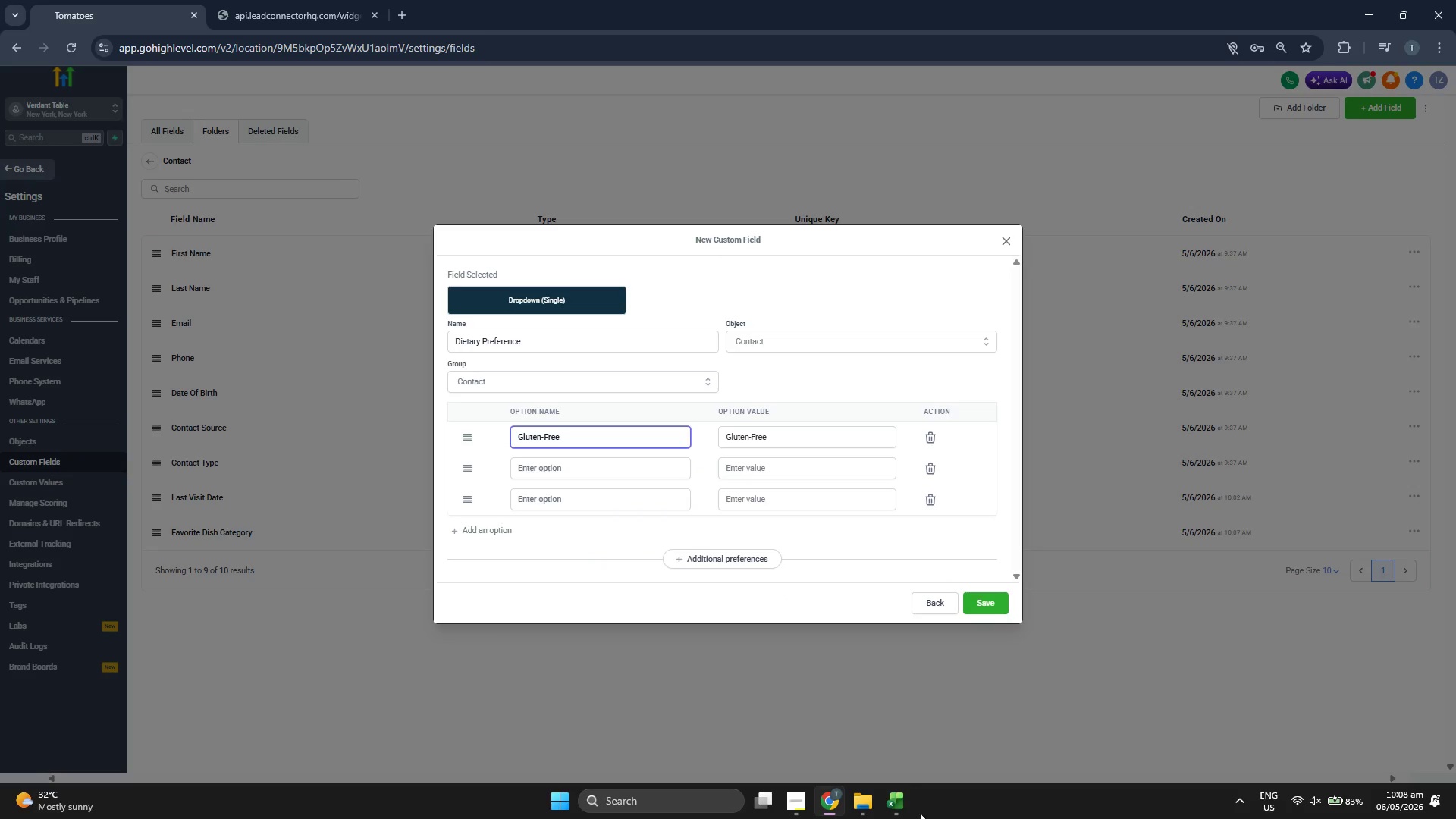 
left_click([906, 805])
 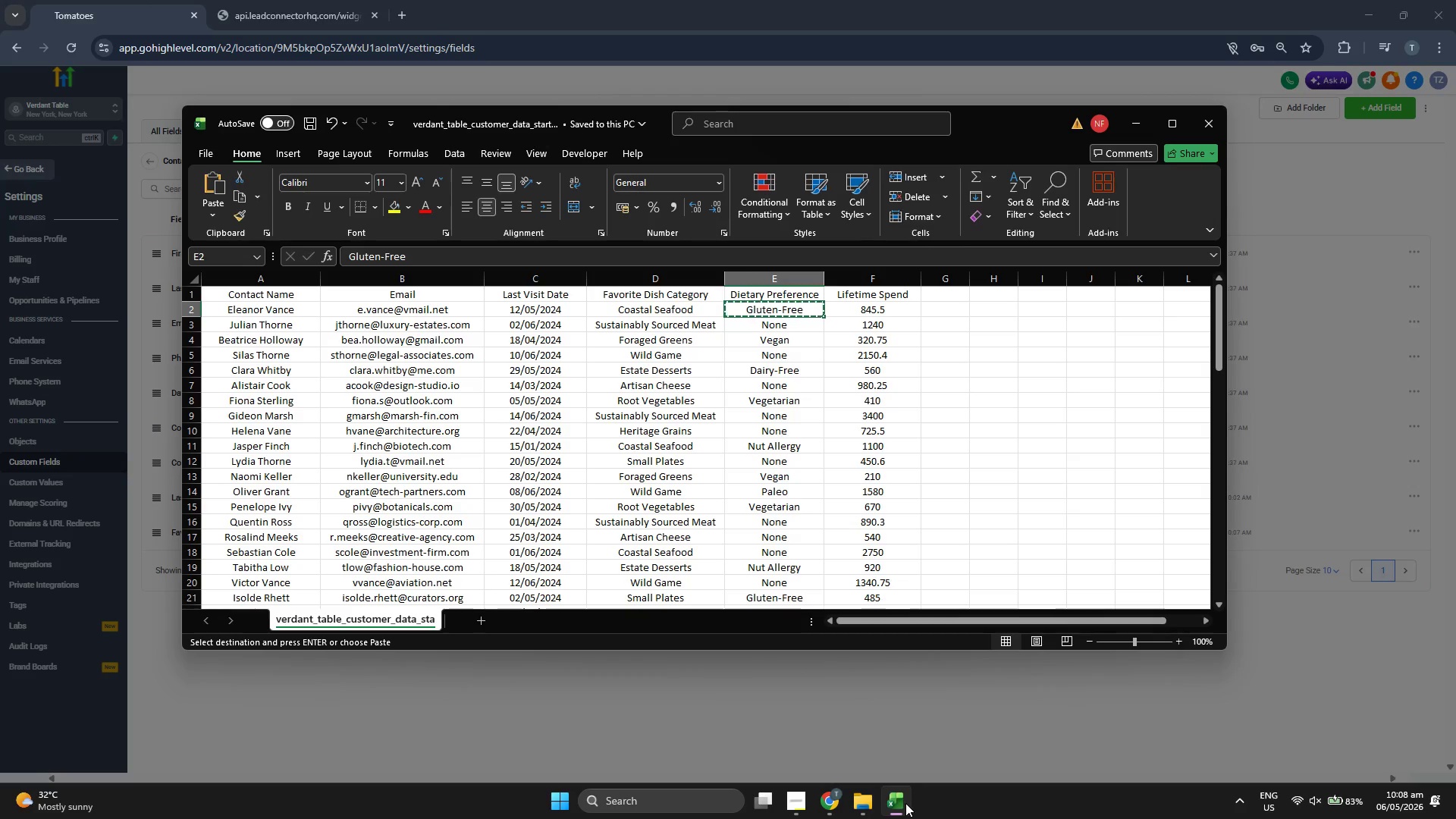 
key(ArrowDown)
 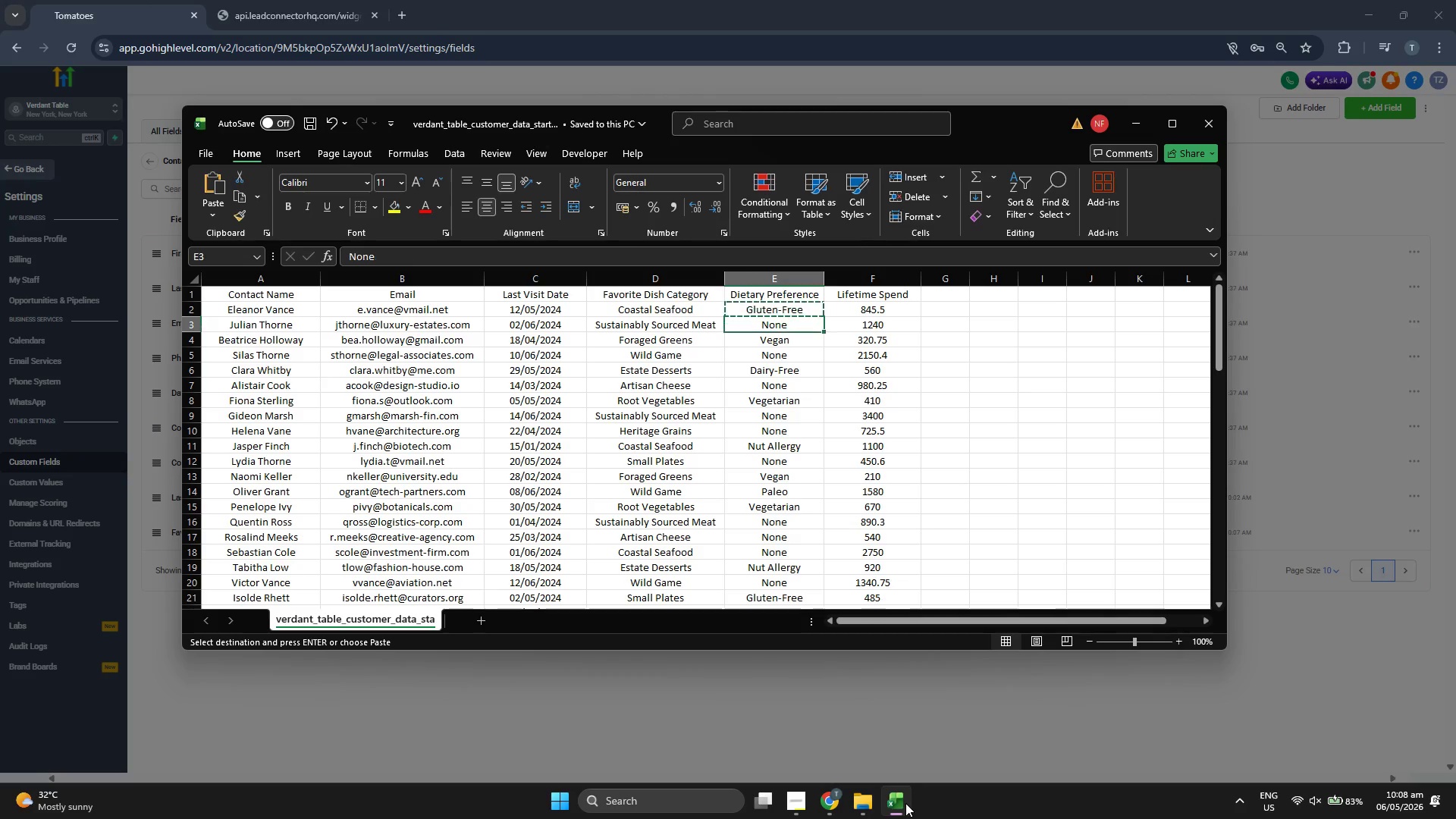 
key(Control+ControlLeft)
 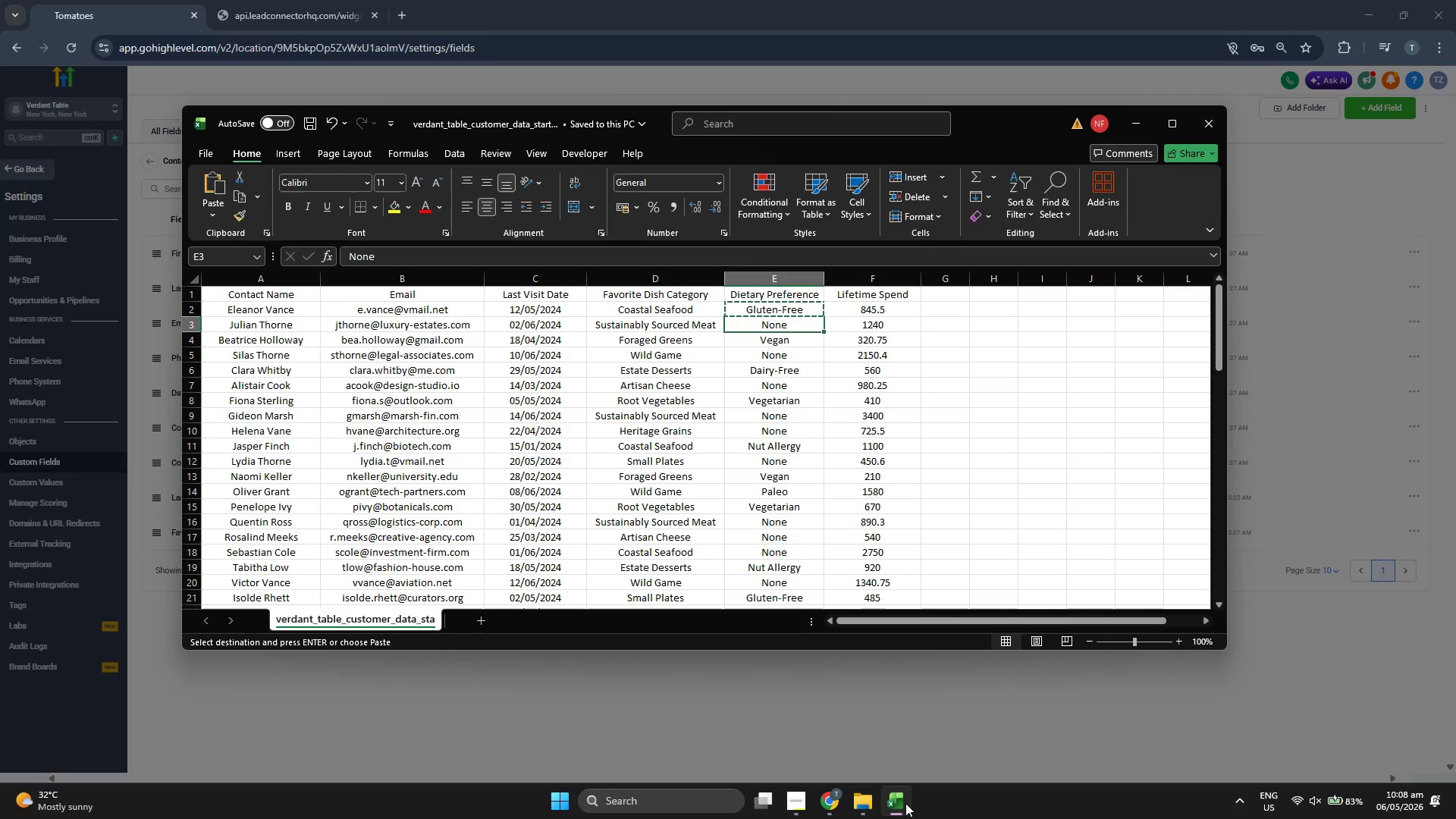 
key(Control+C)
 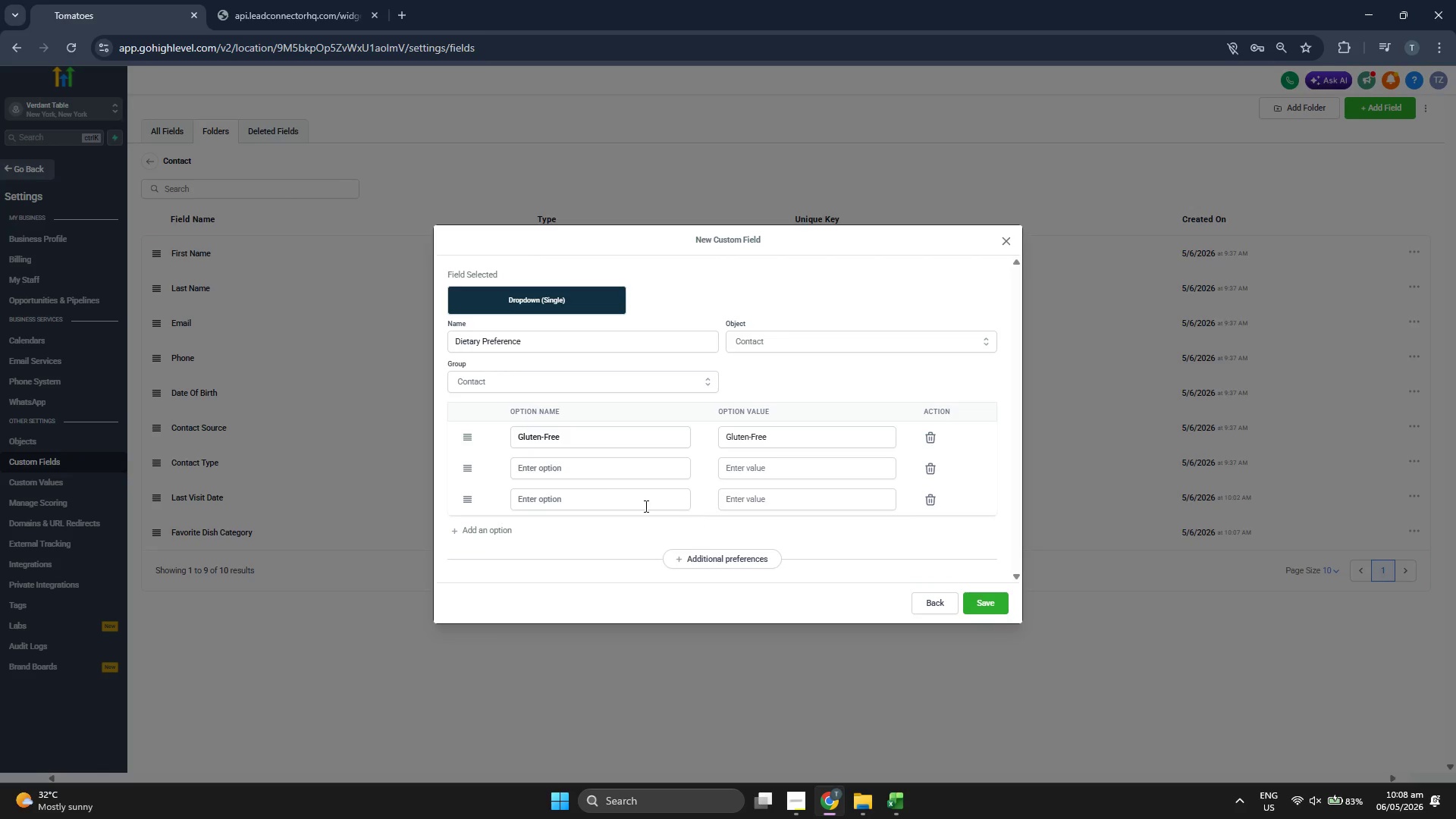 
key(Control+ControlLeft)
 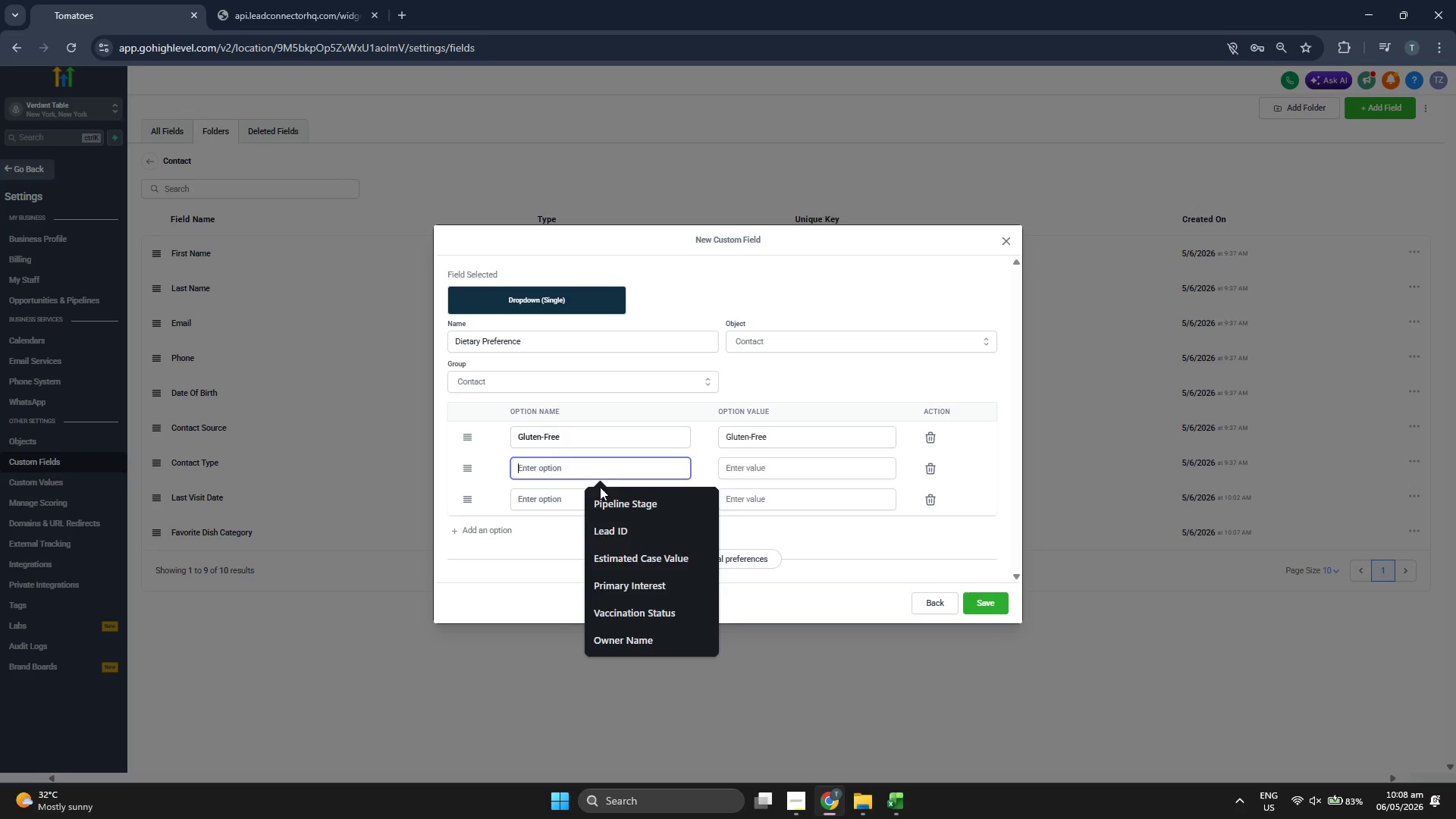 
key(Control+V)
 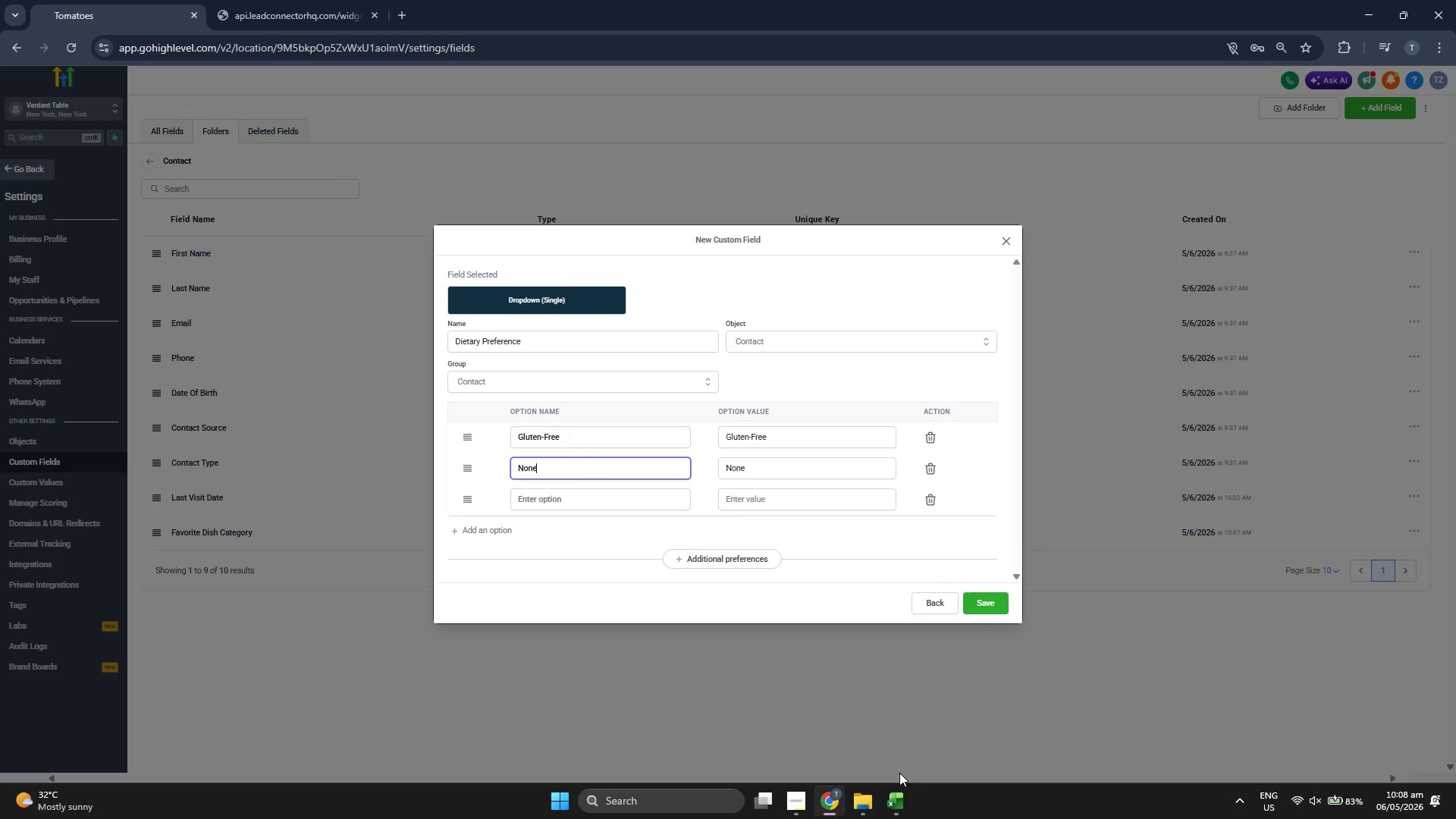 
left_click([909, 805])
 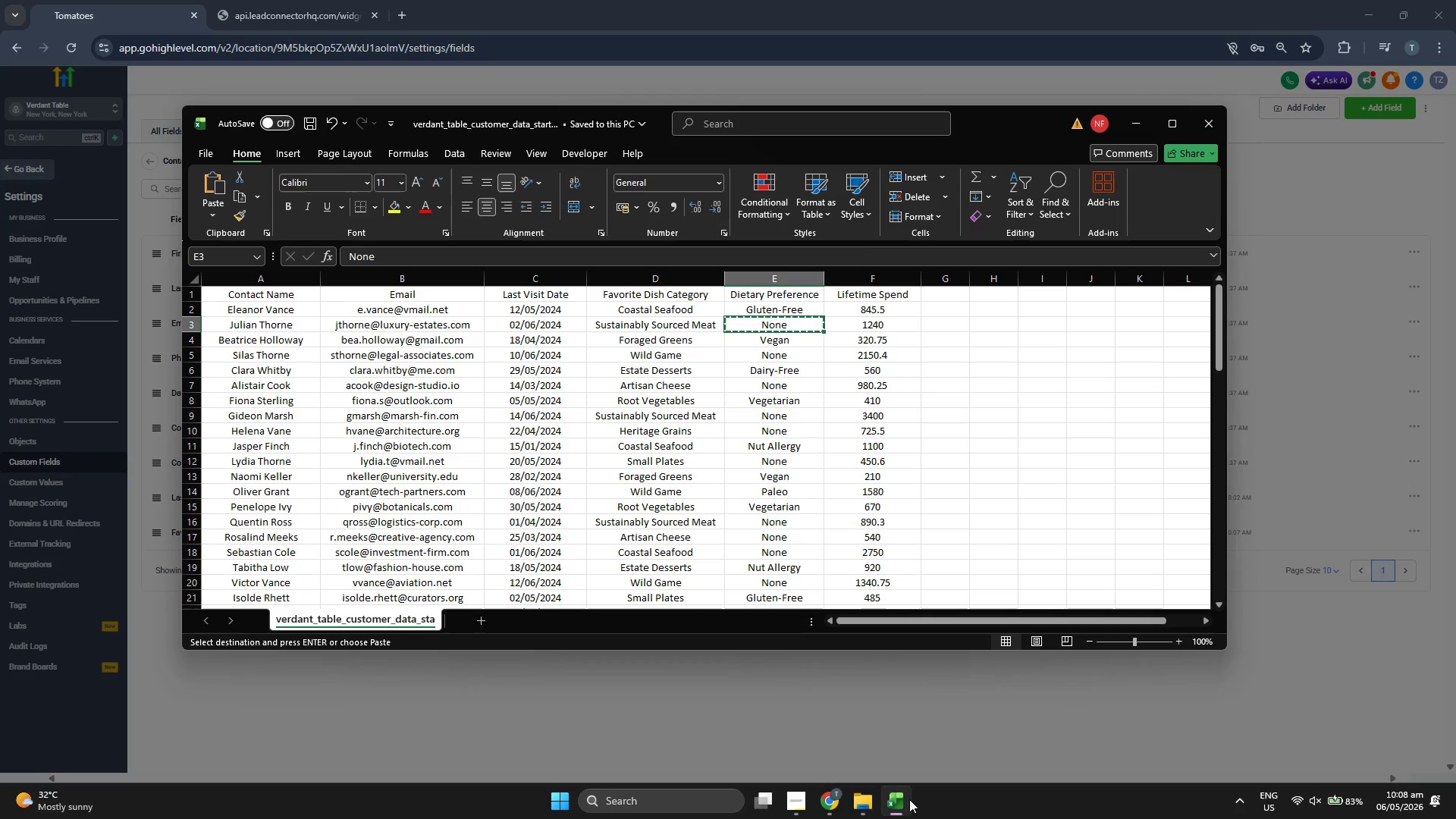 
key(ArrowDown)
 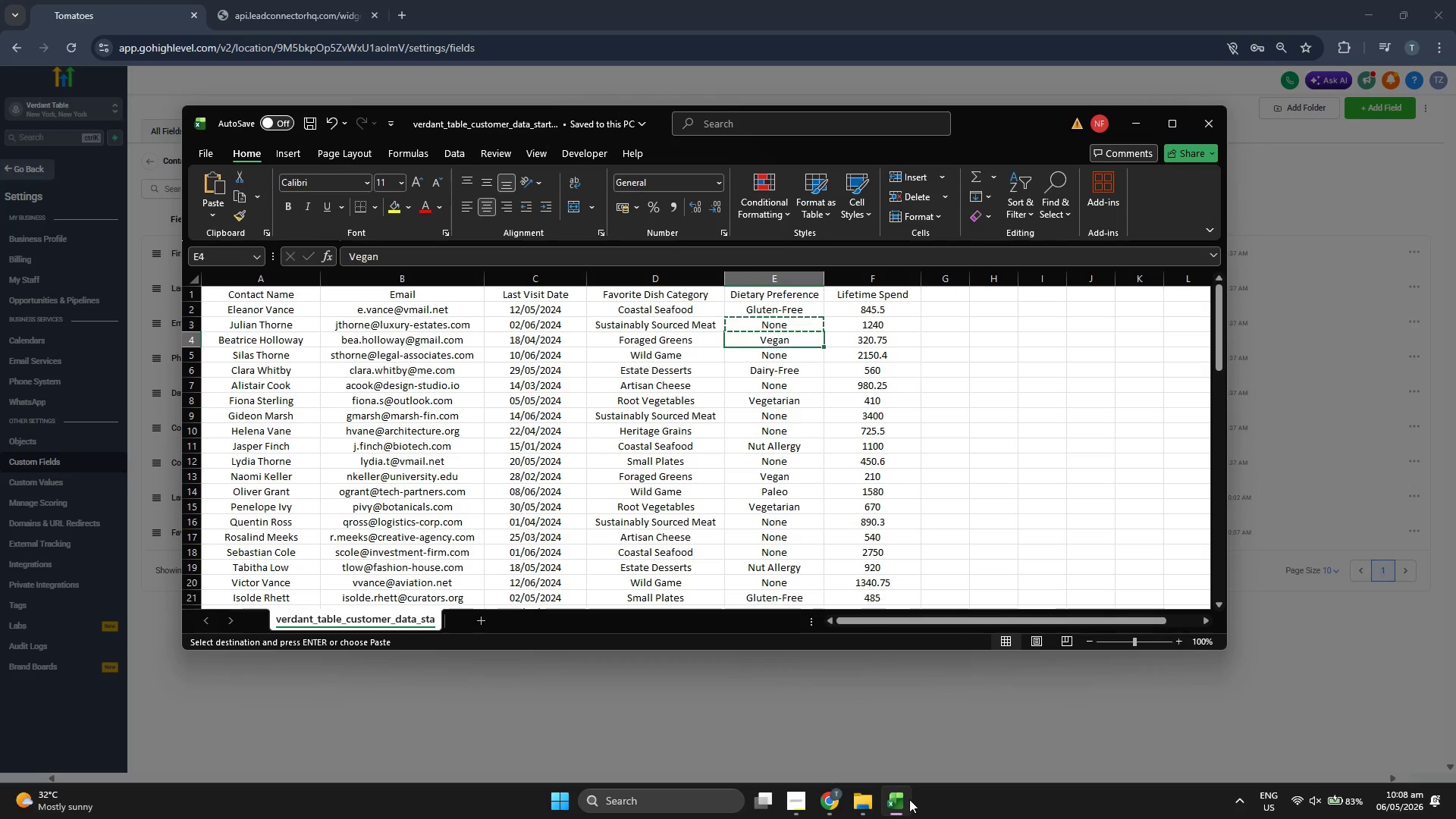 
key(Control+ControlLeft)
 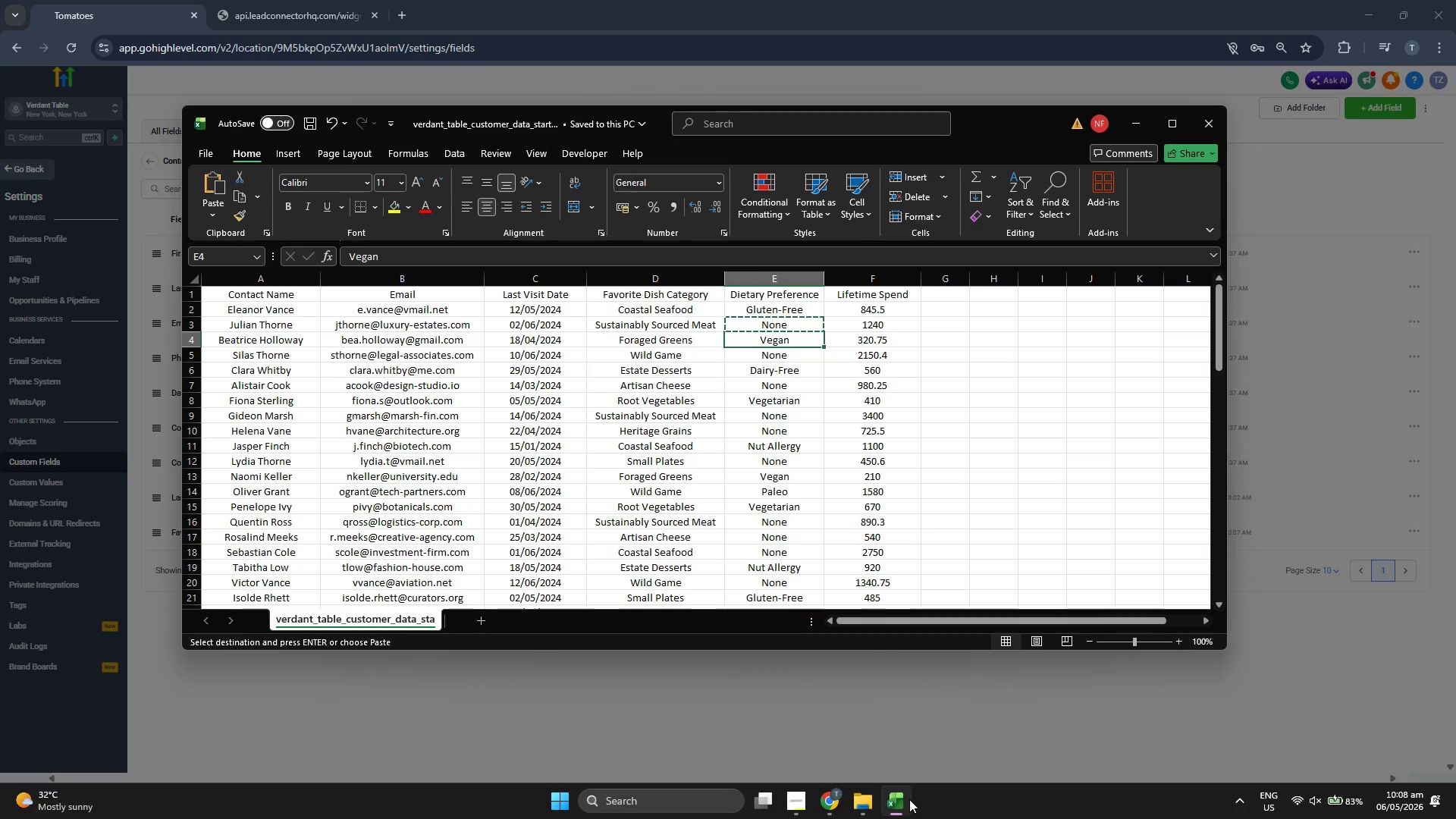 
key(Control+C)
 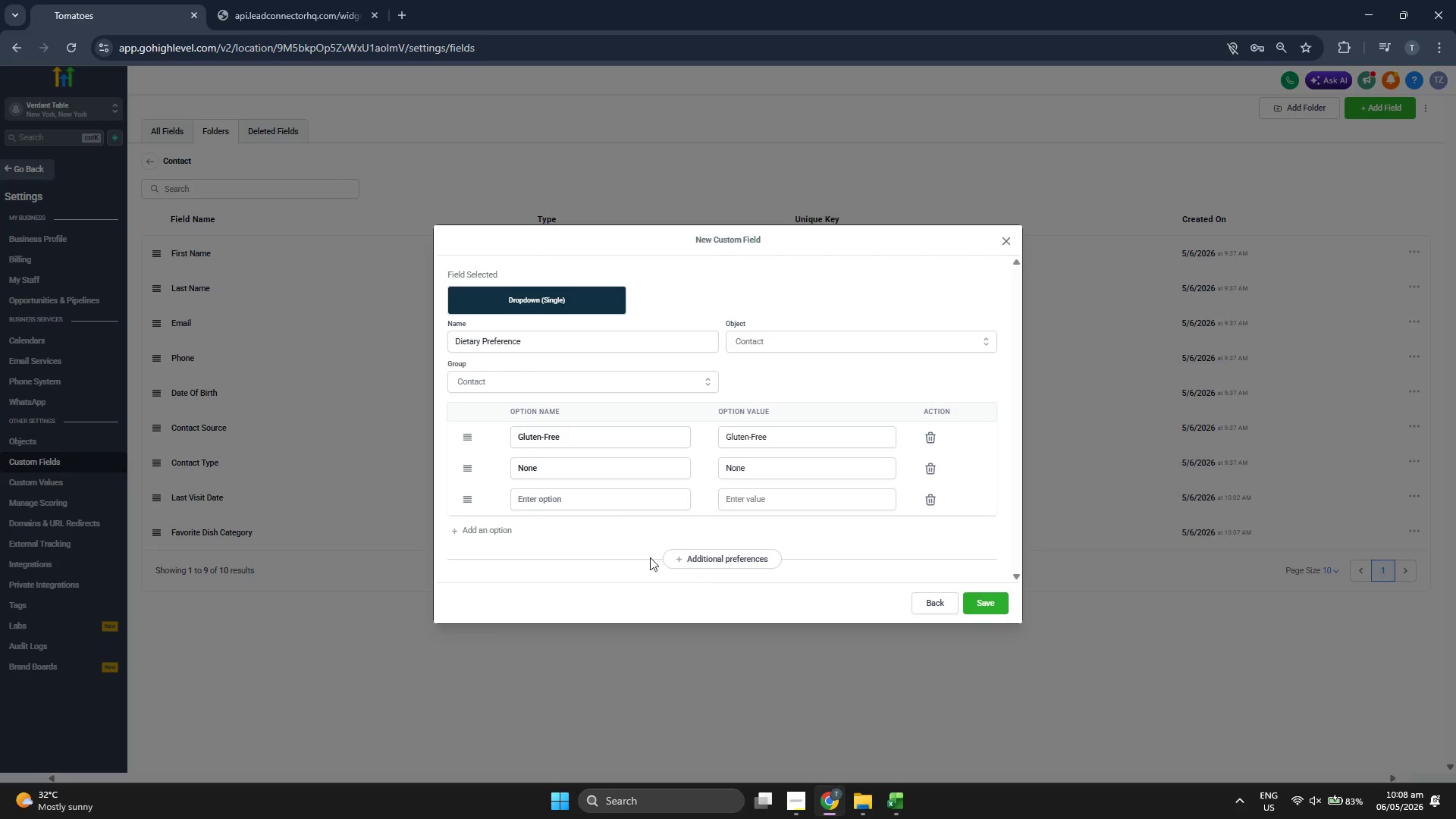 
key(Control+ControlLeft)
 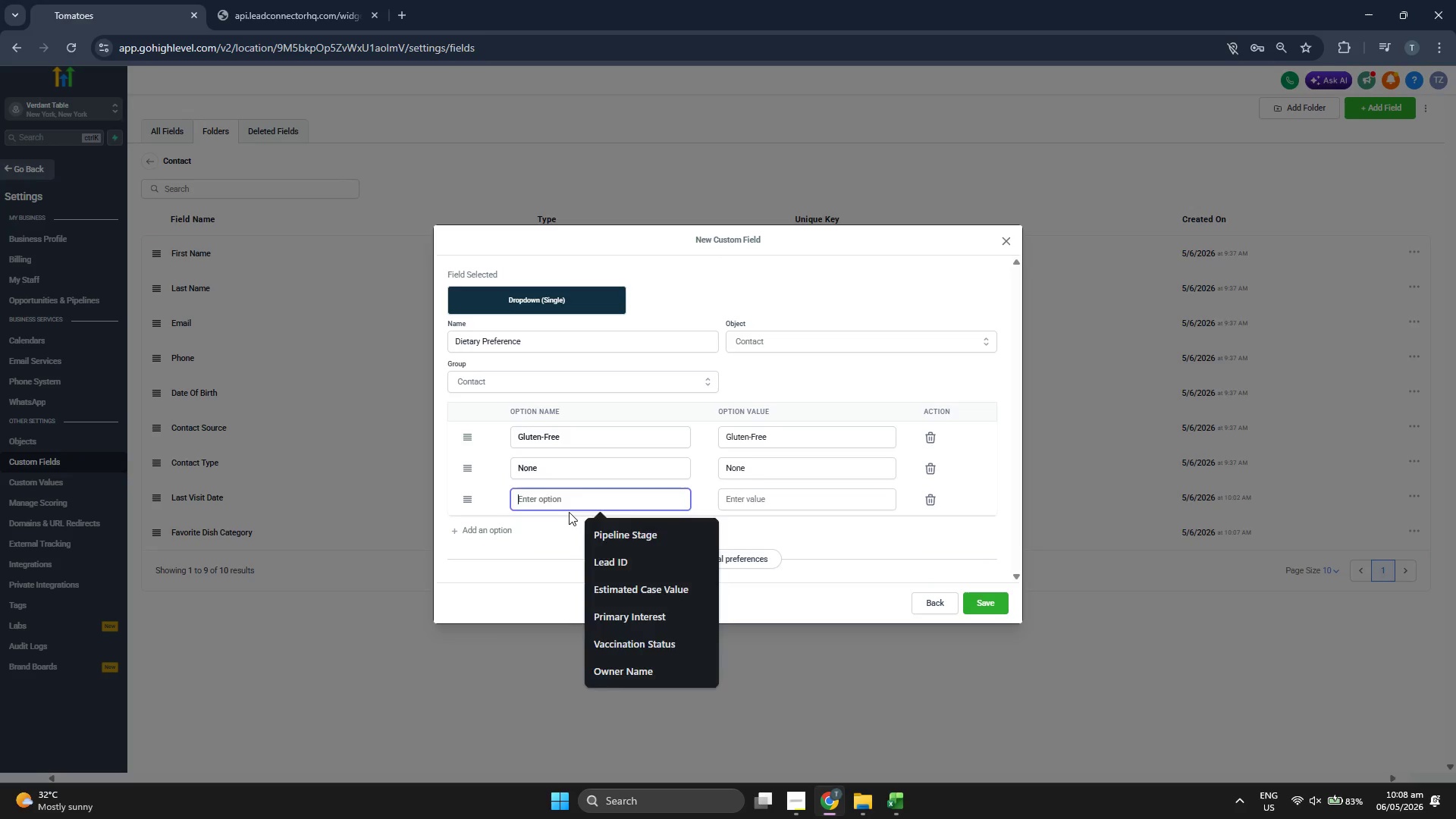 
key(Control+V)
 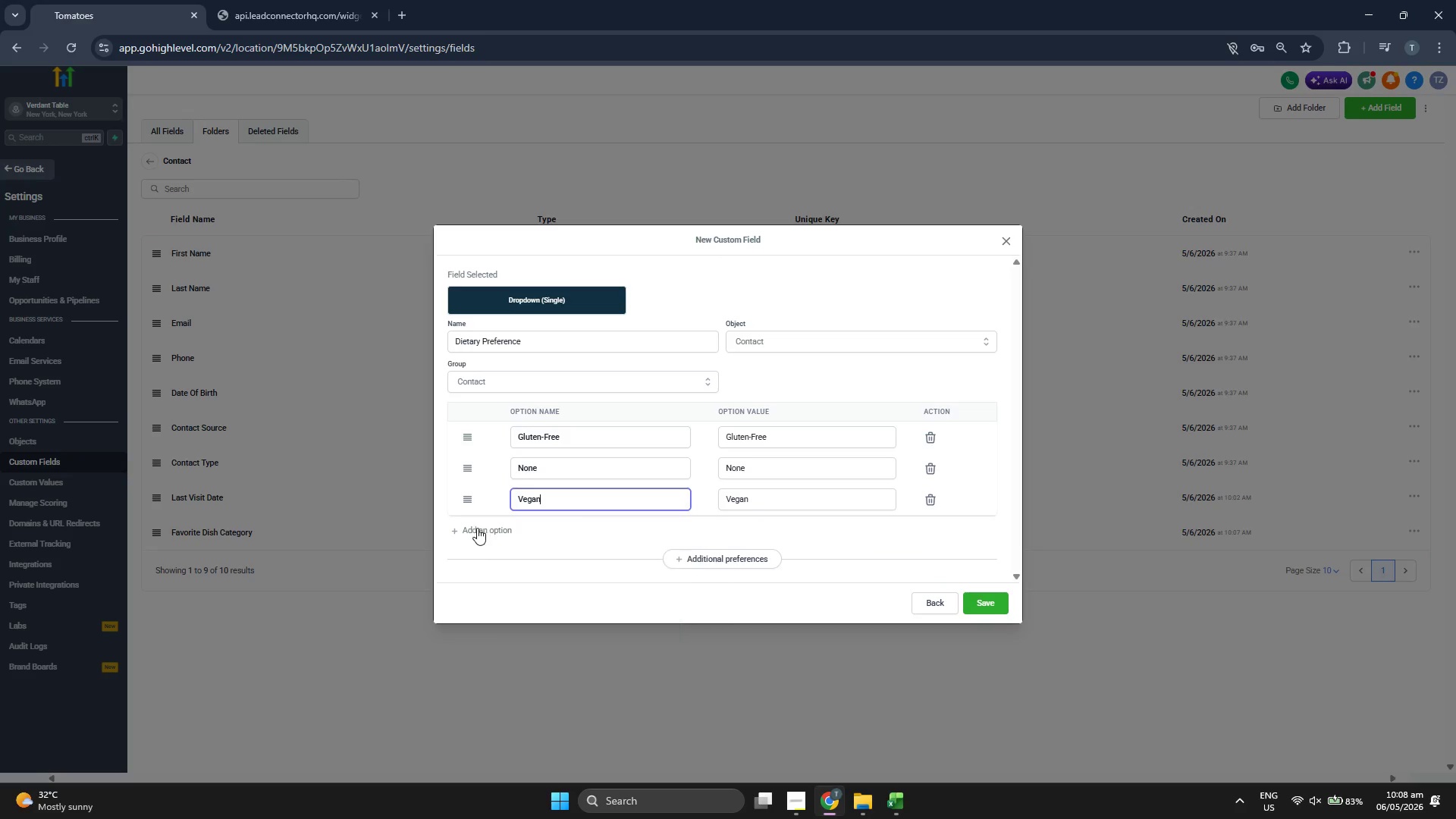 
left_click([477, 528])
 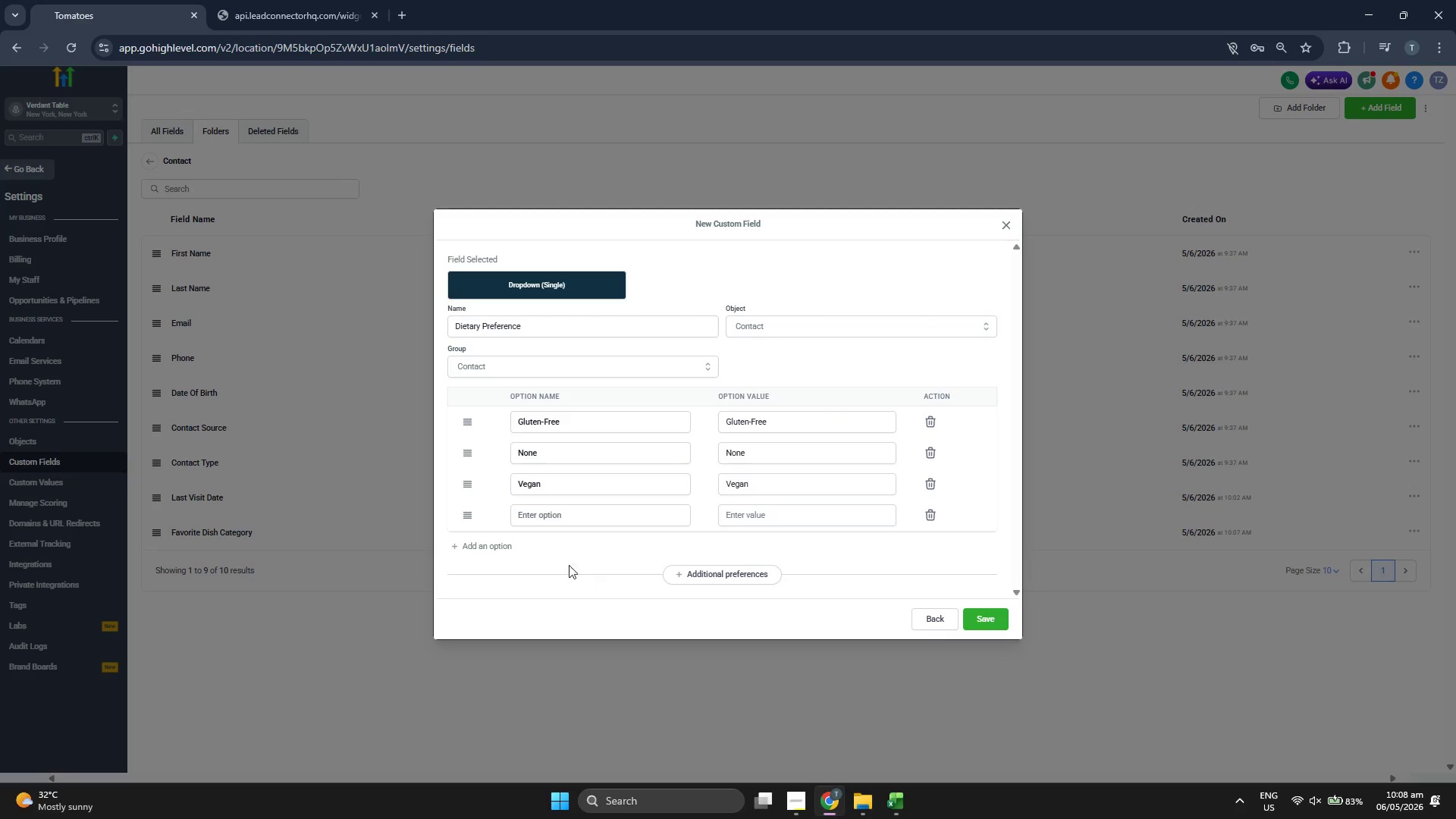 
left_click([487, 548])
 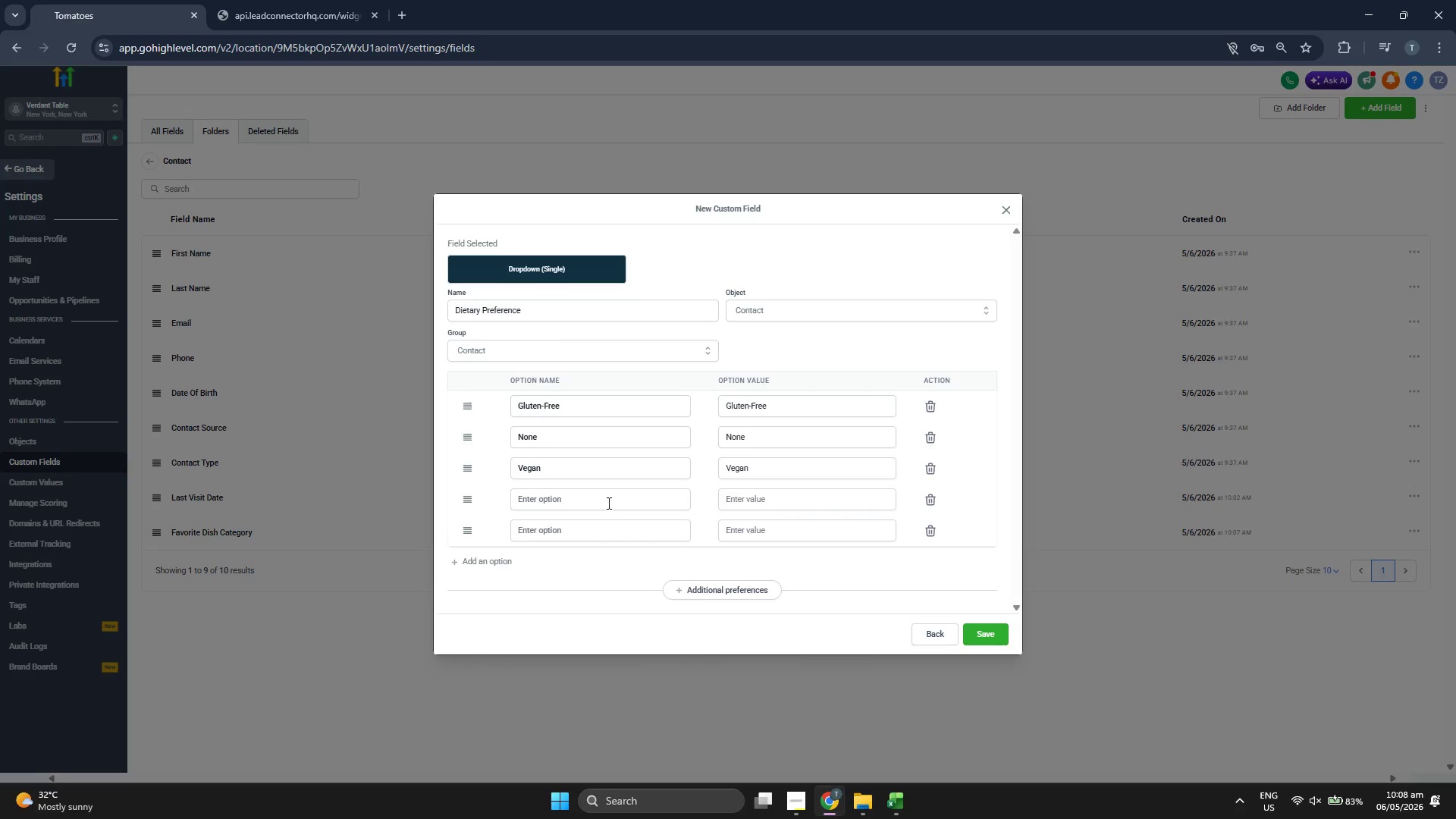 
left_click([597, 494])
 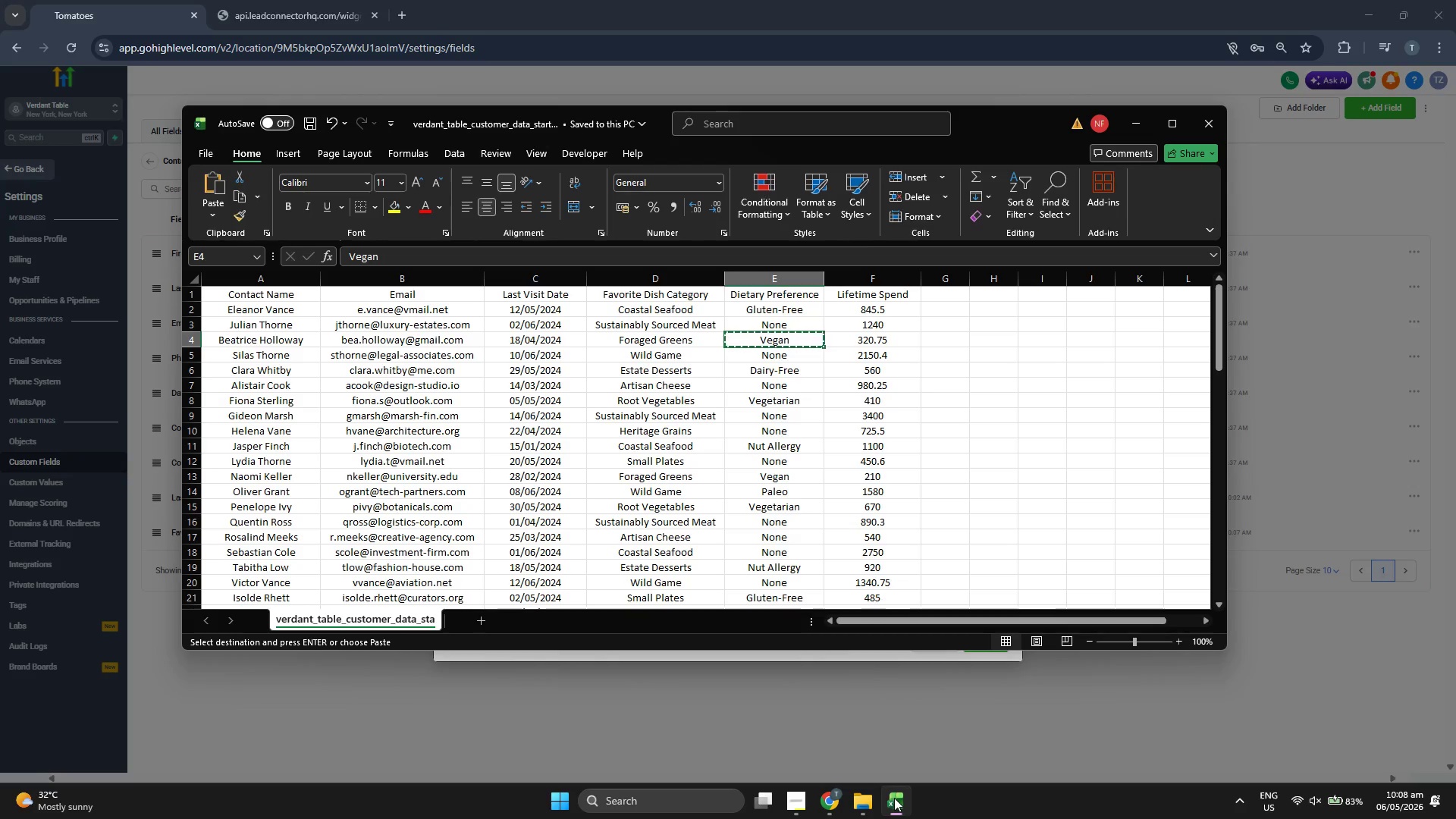 
key(ArrowDown)
 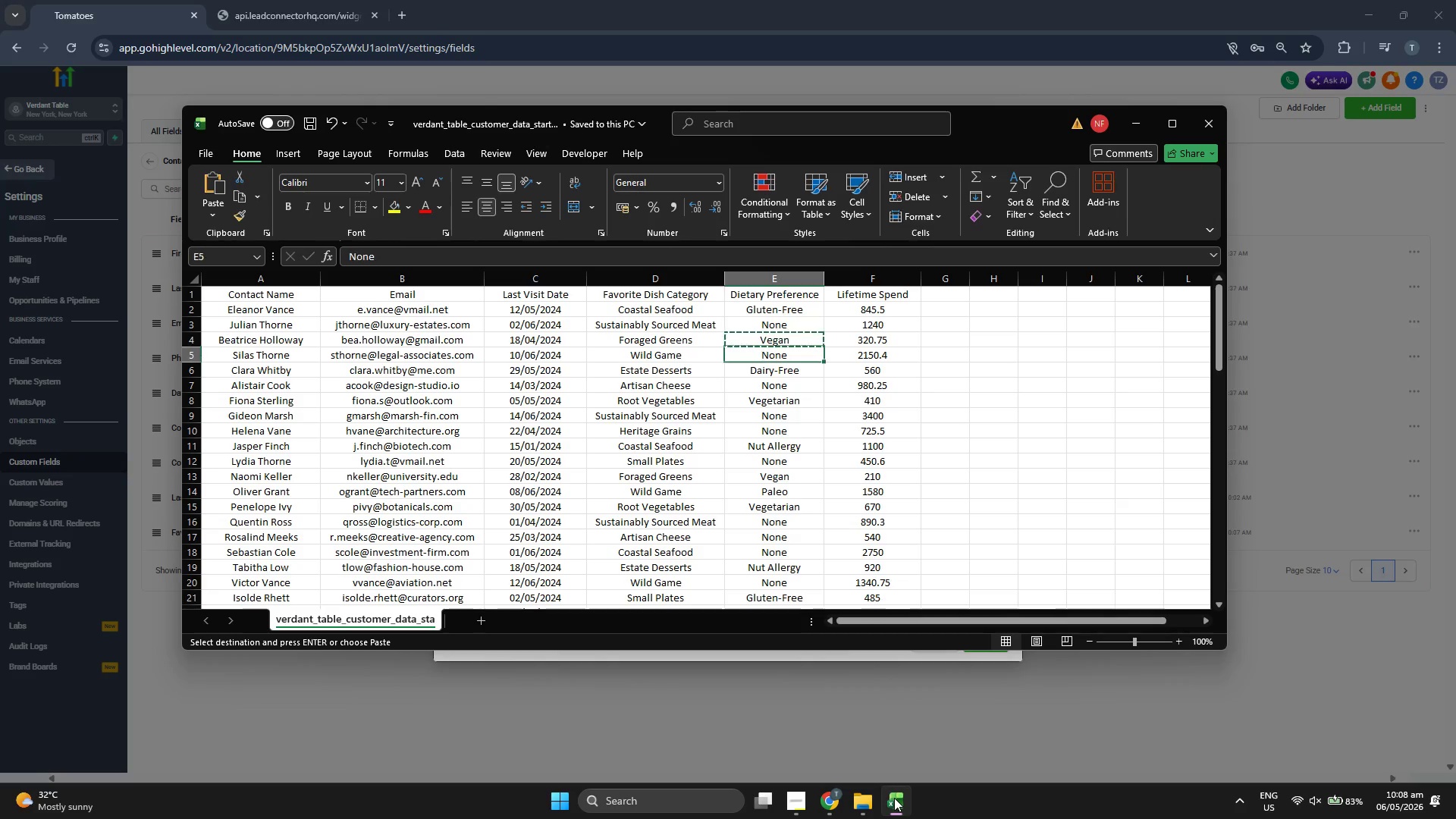 
key(ArrowDown)
 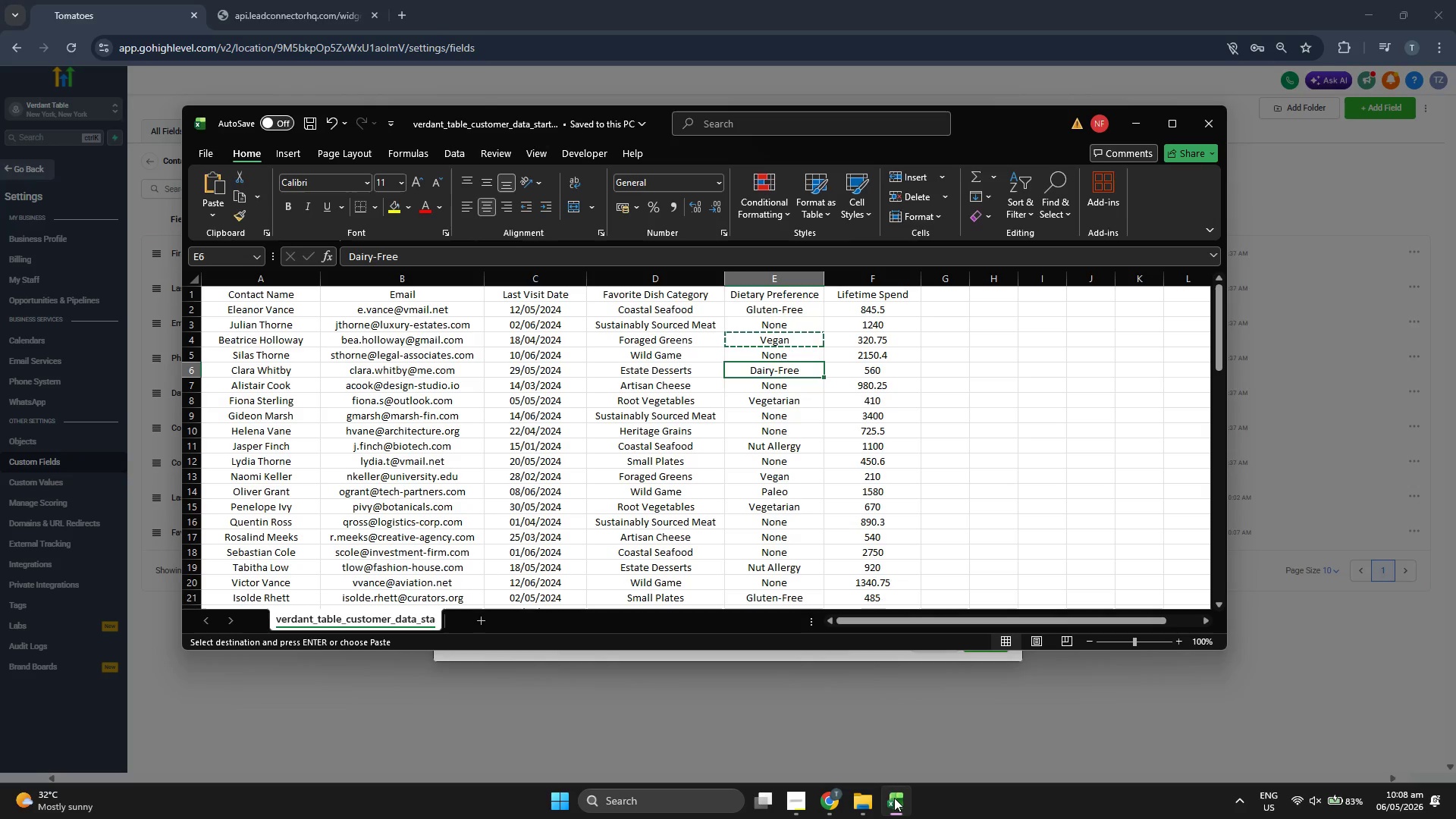 
key(Control+ControlLeft)
 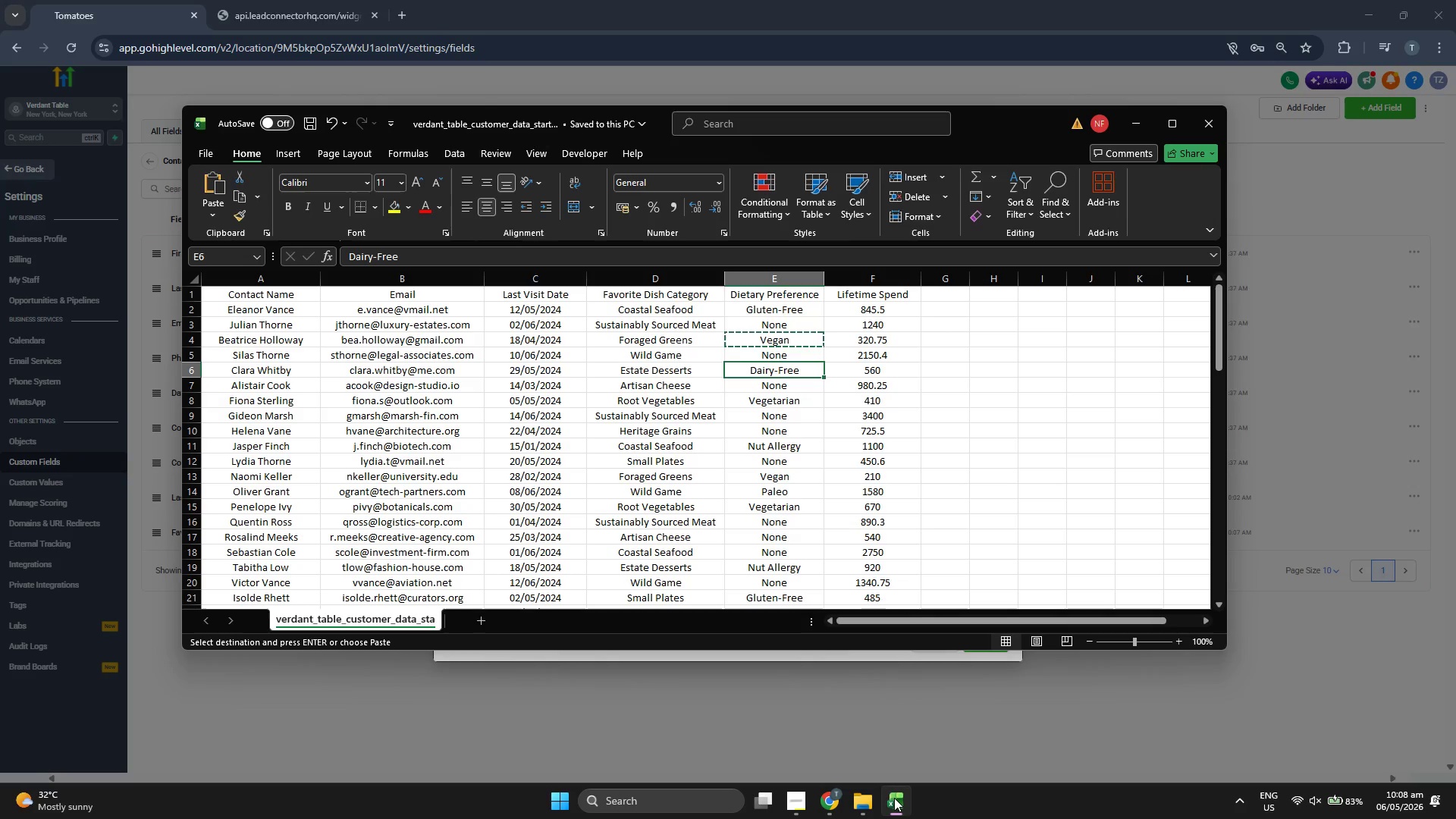 
key(Control+C)
 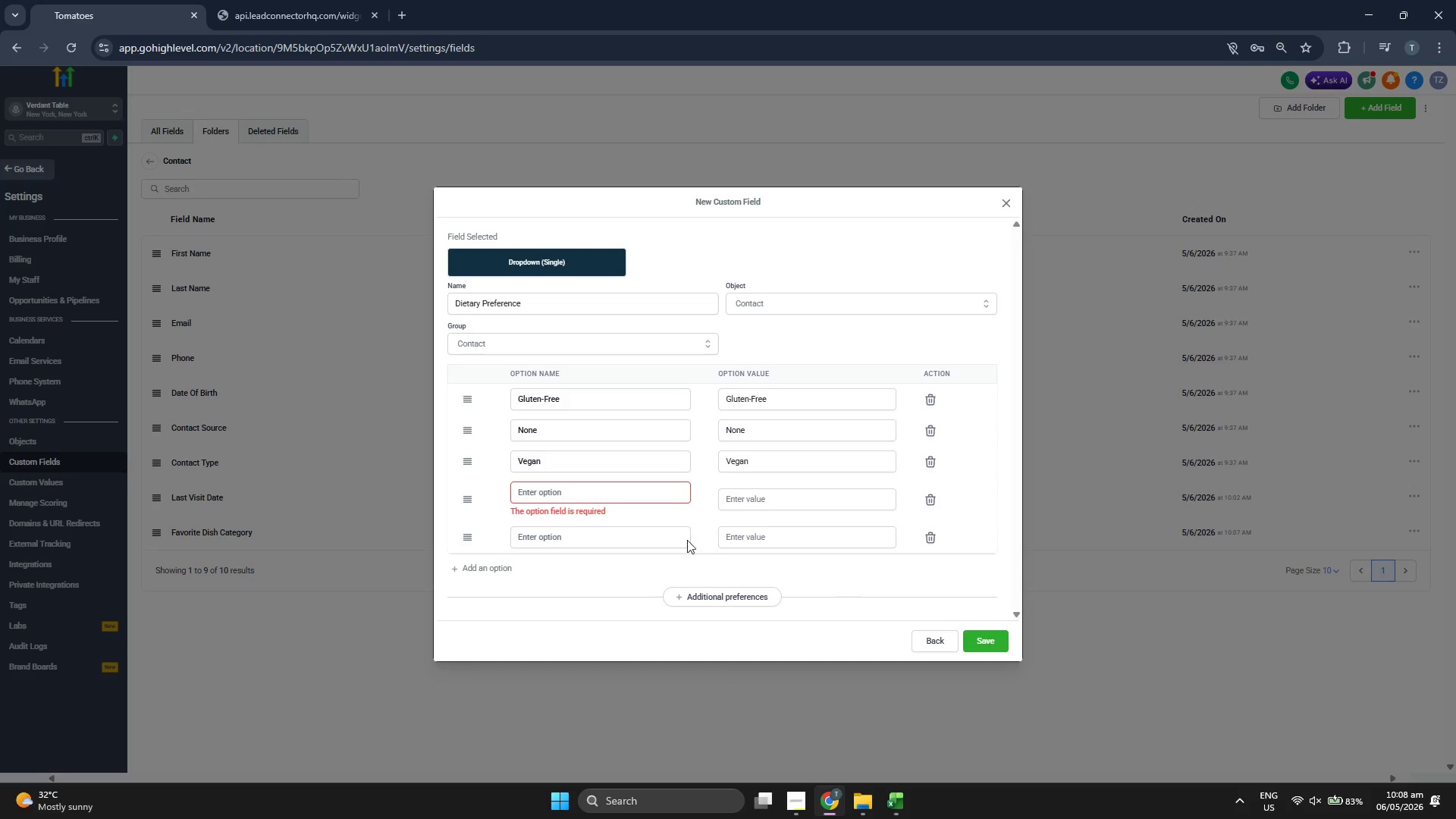 
key(Control+ControlLeft)
 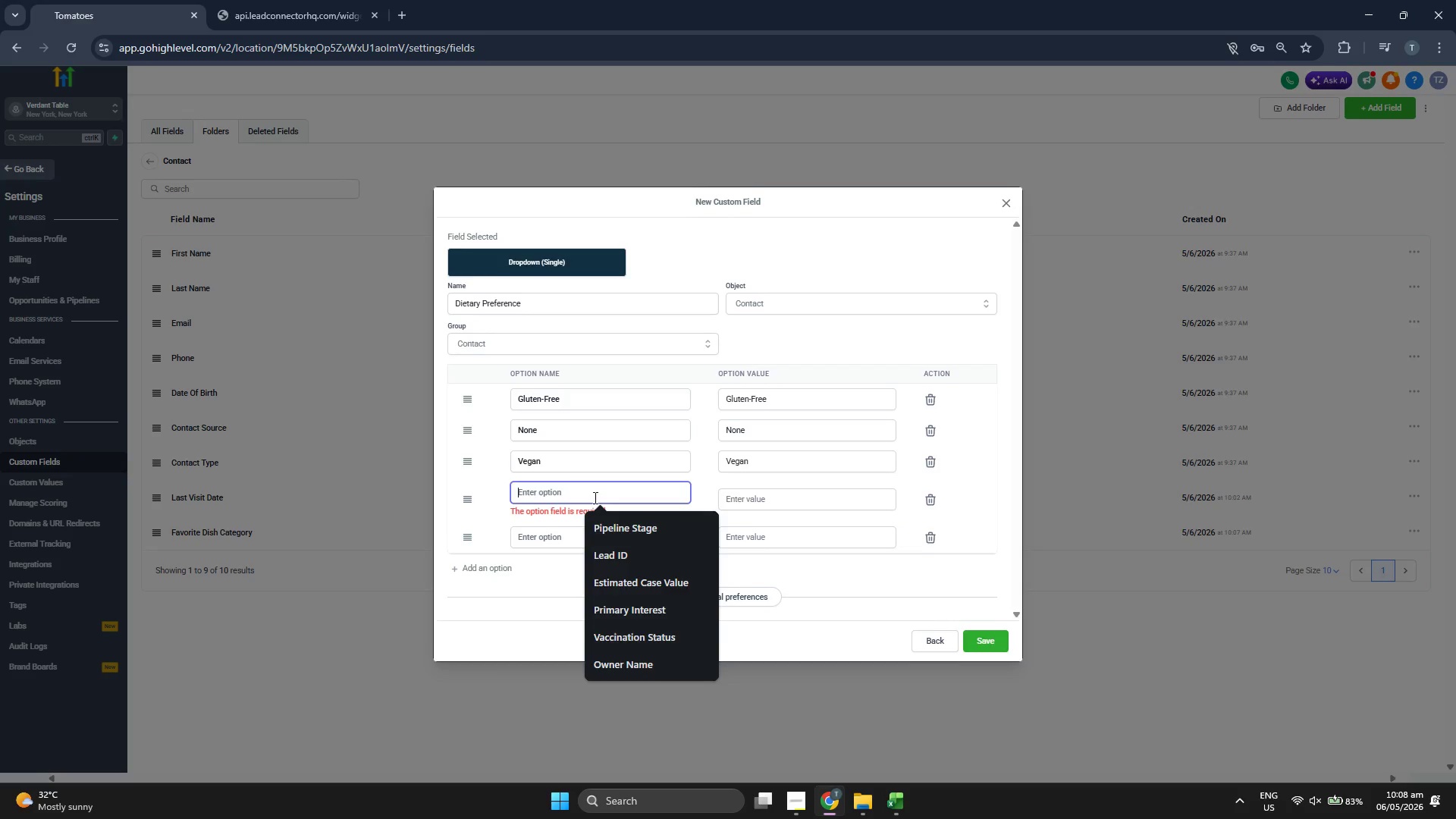 
key(Control+V)
 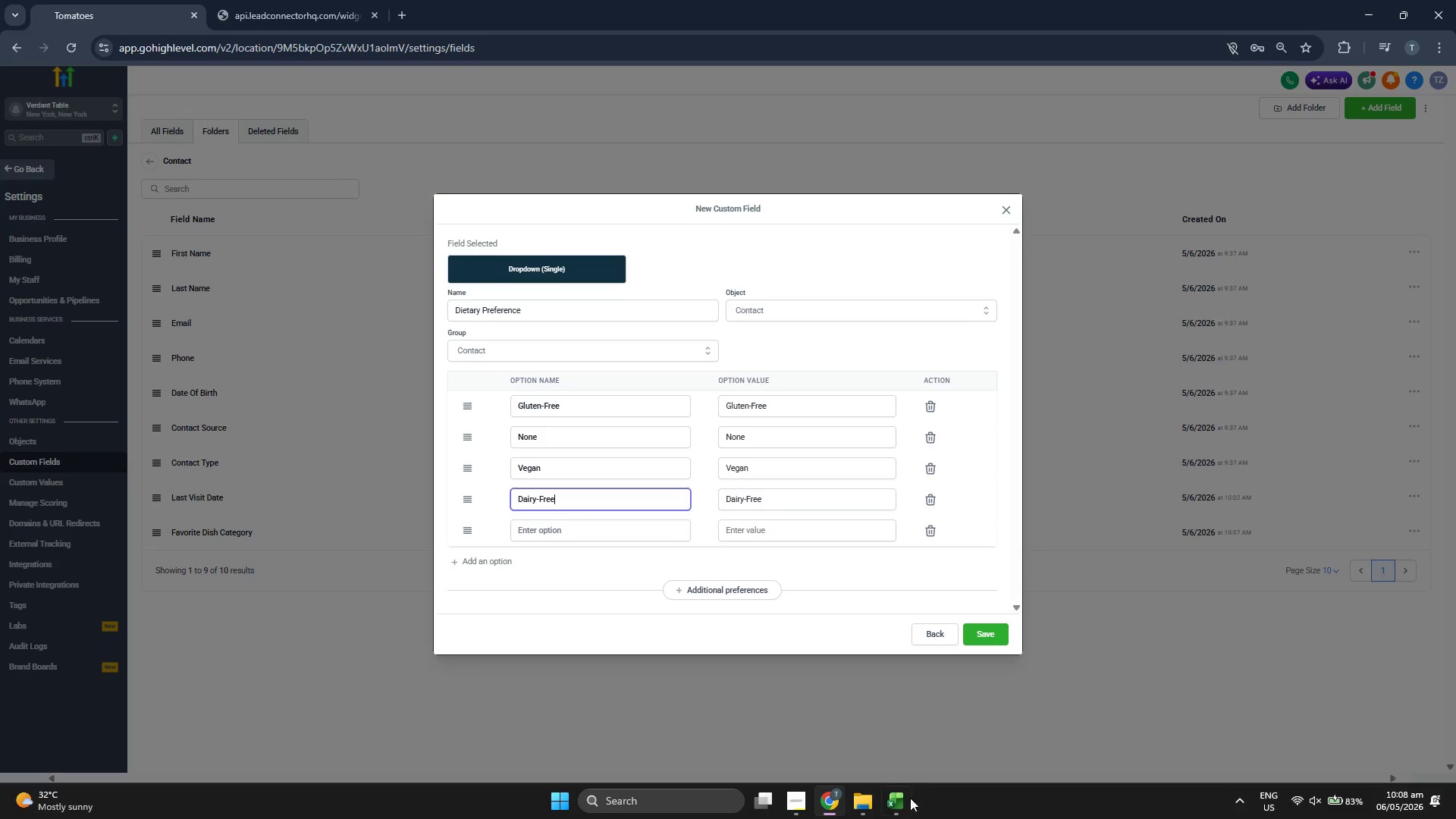 
left_click([901, 813])
 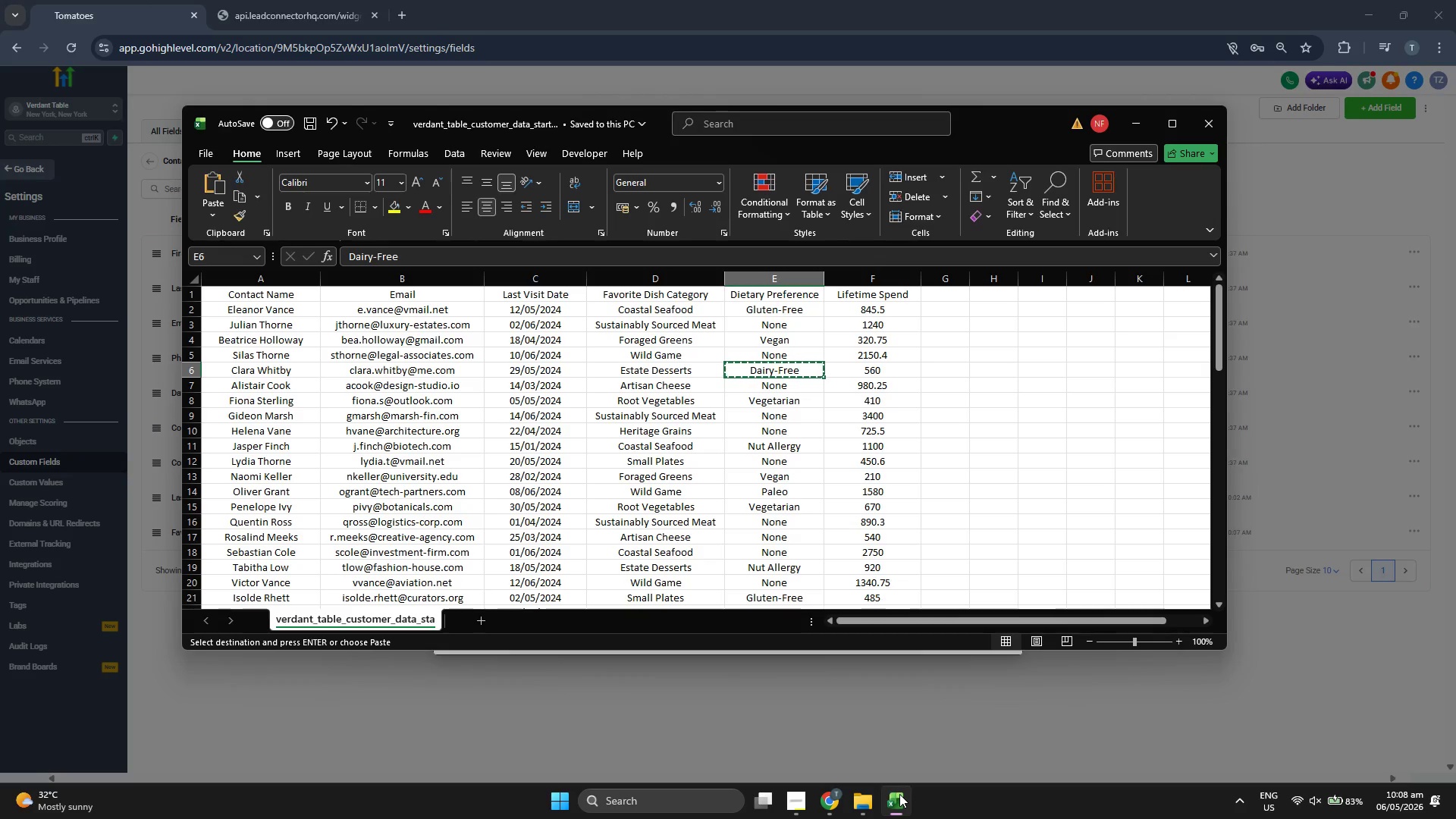 
key(ArrowDown)
 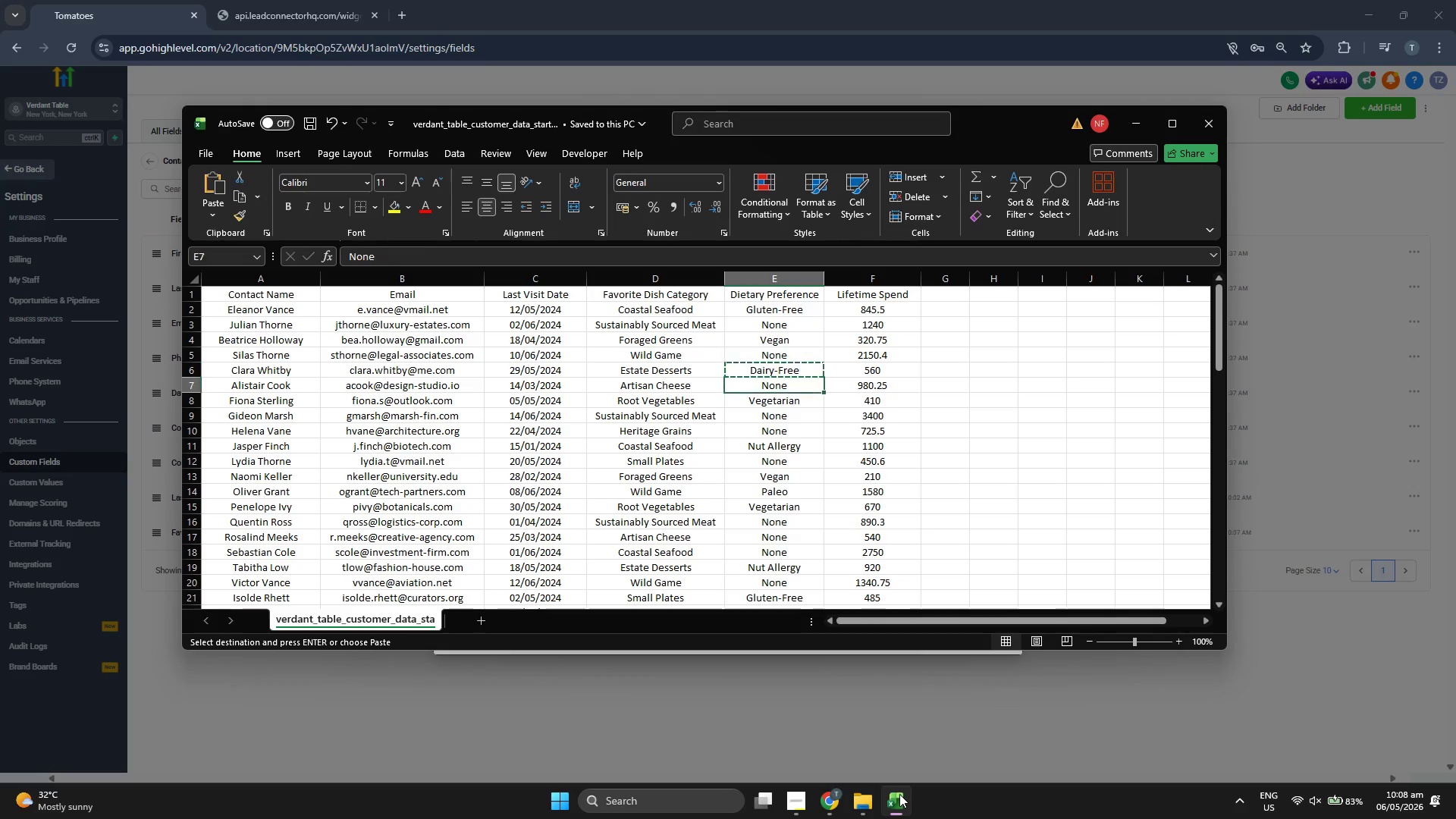 
key(ArrowDown)
 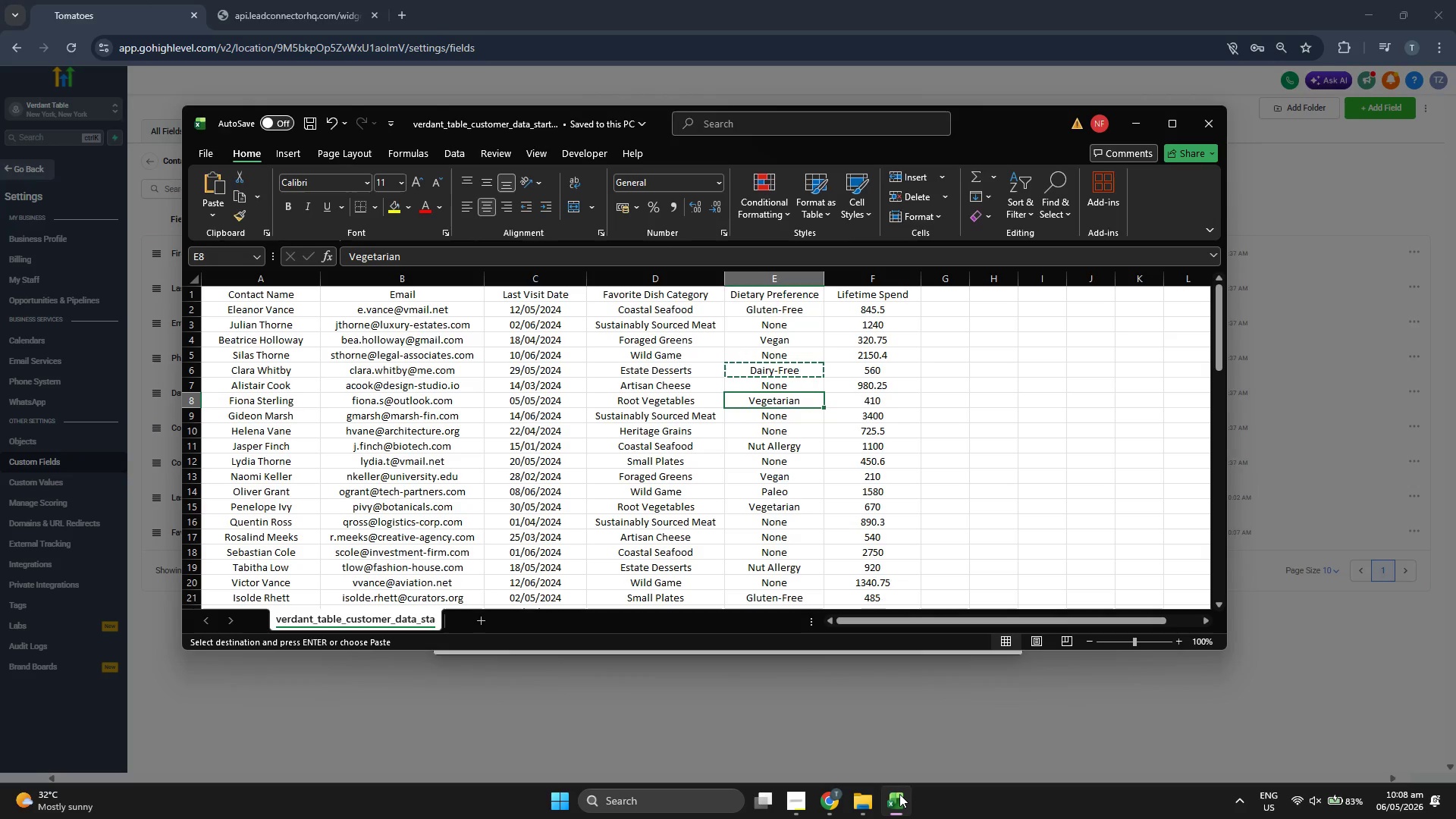 
key(Control+ControlLeft)
 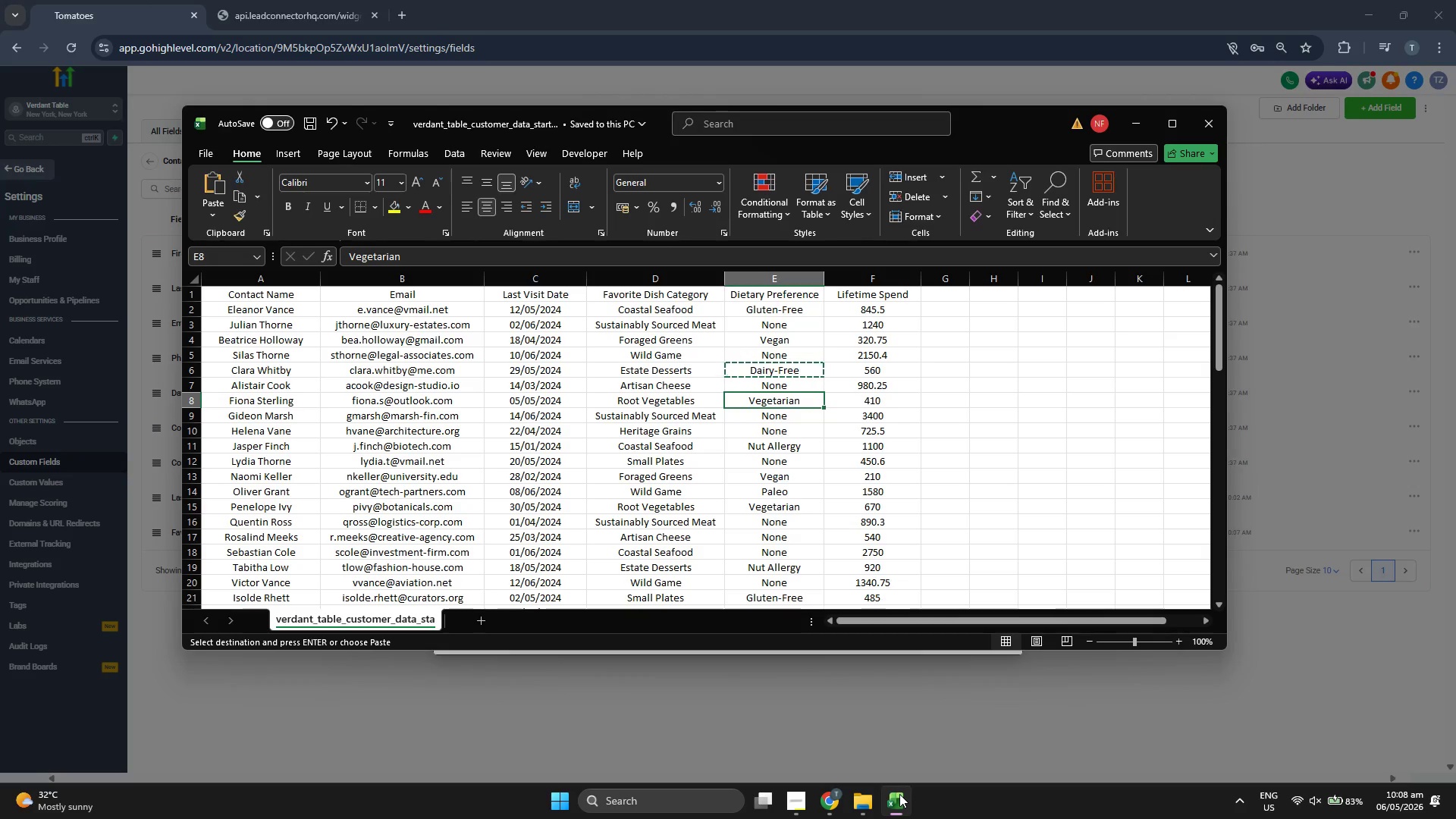 
key(Control+C)
 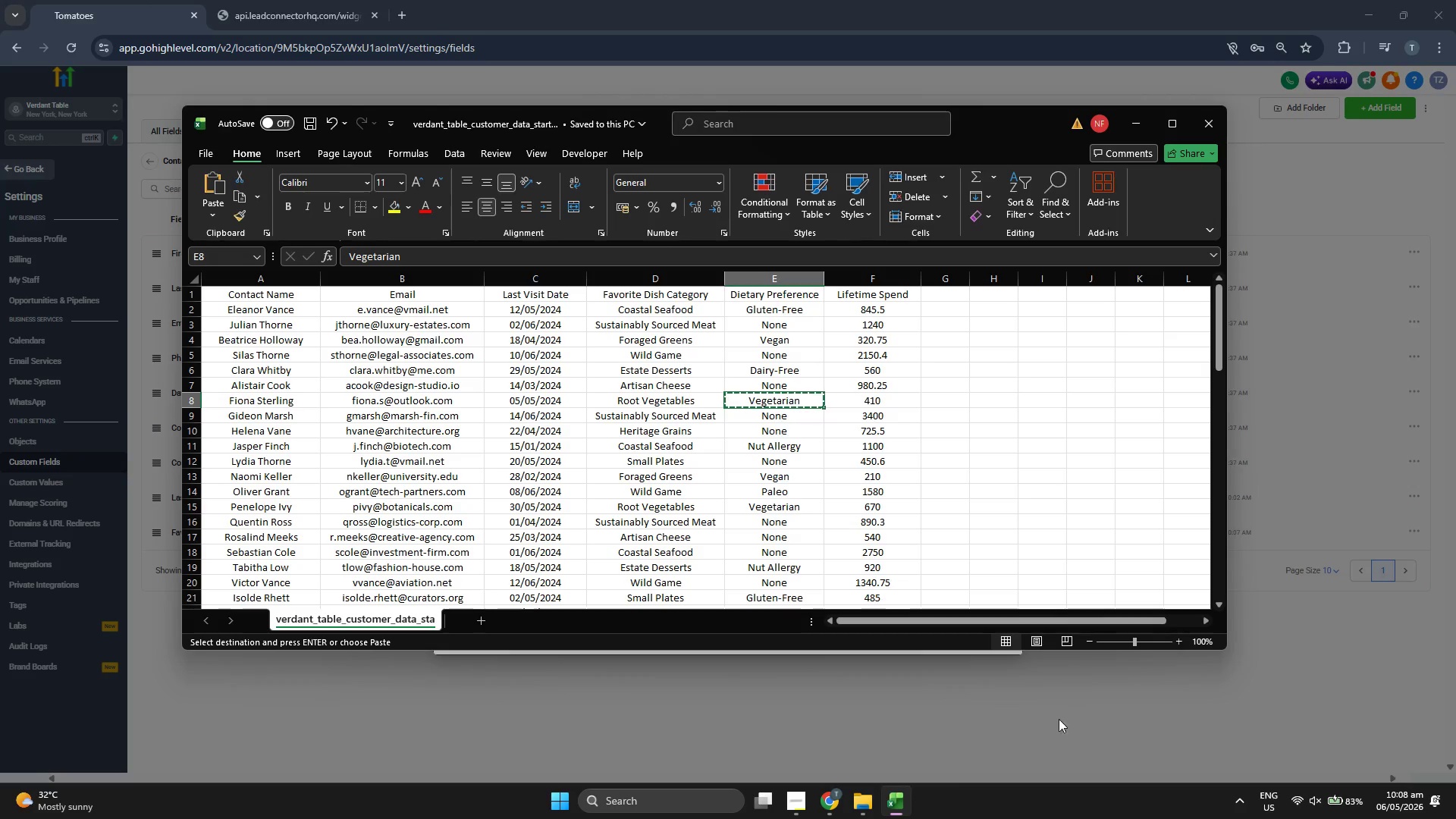 
left_click([1181, 670])
 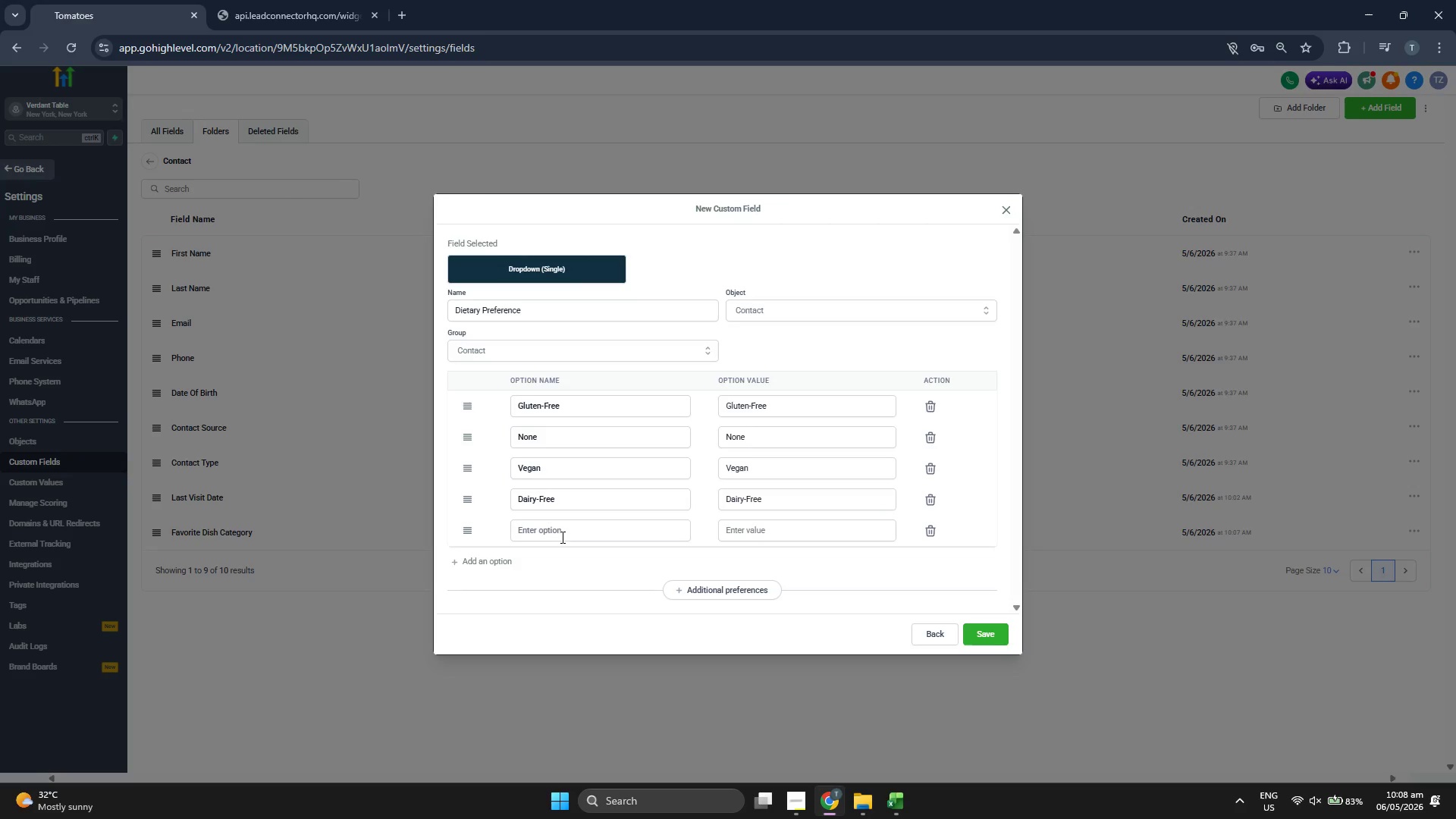 
left_click([566, 527])
 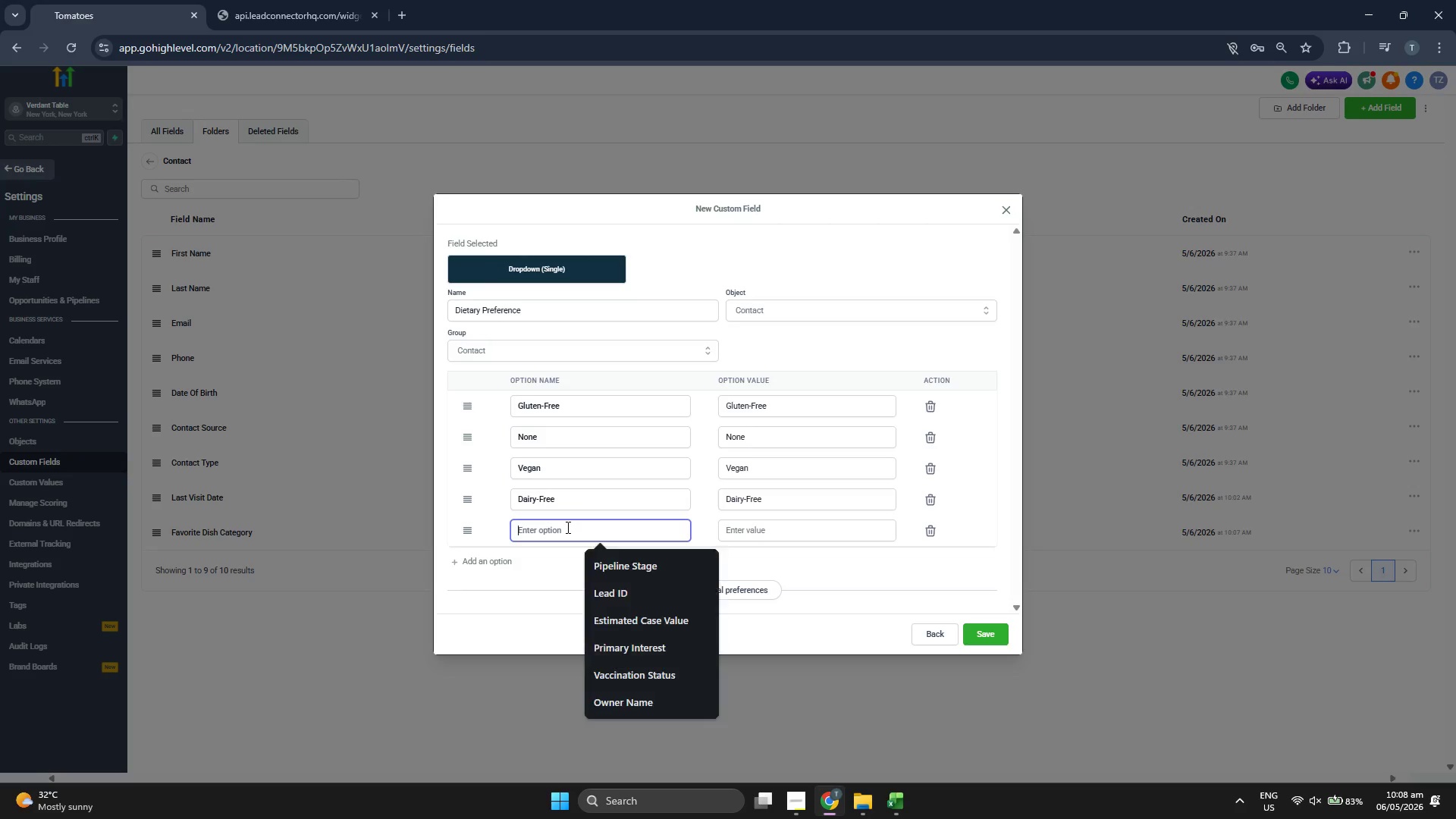 
key(Control+ControlLeft)
 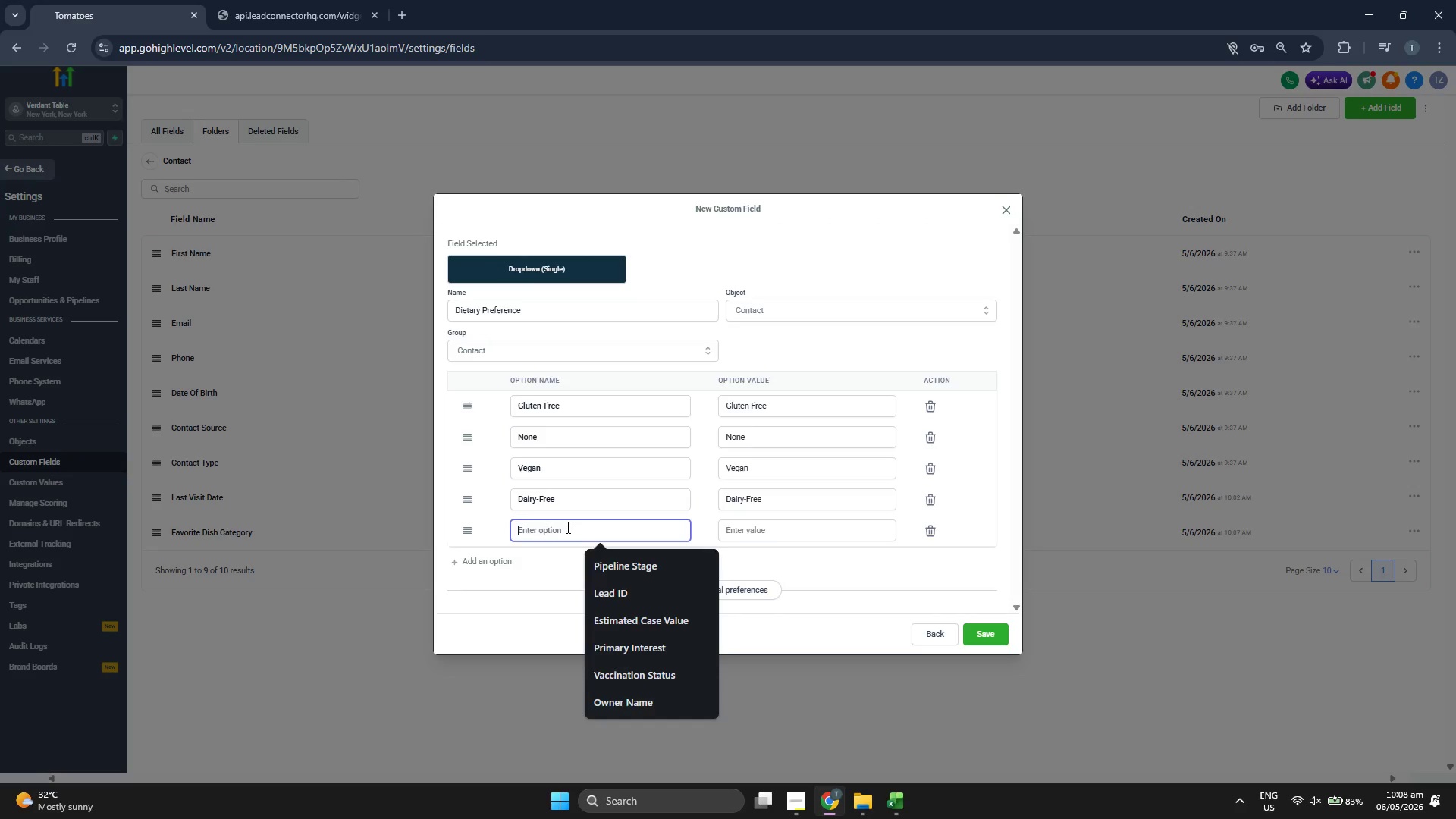 
key(Control+V)
 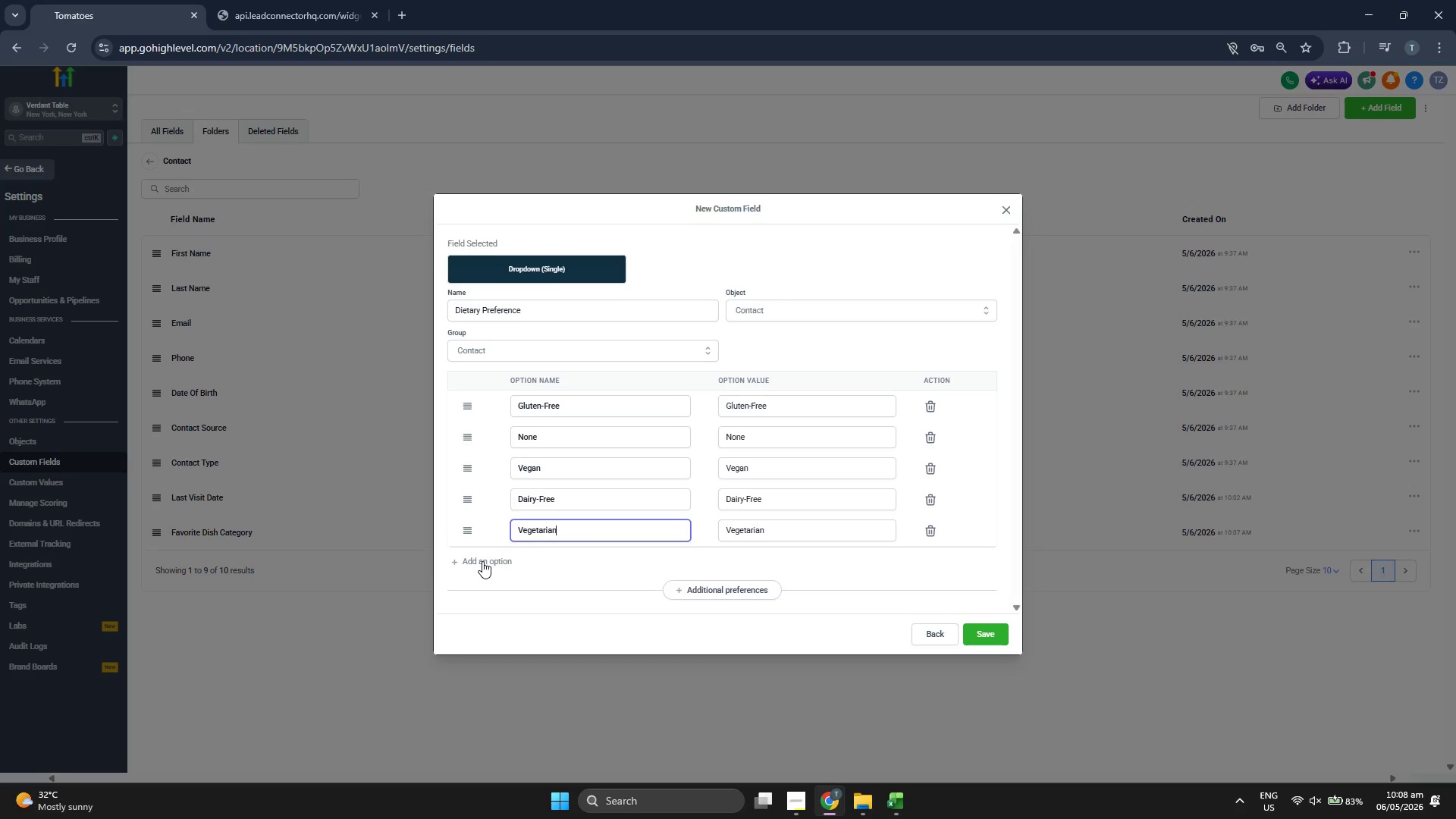 
left_click([482, 561])
 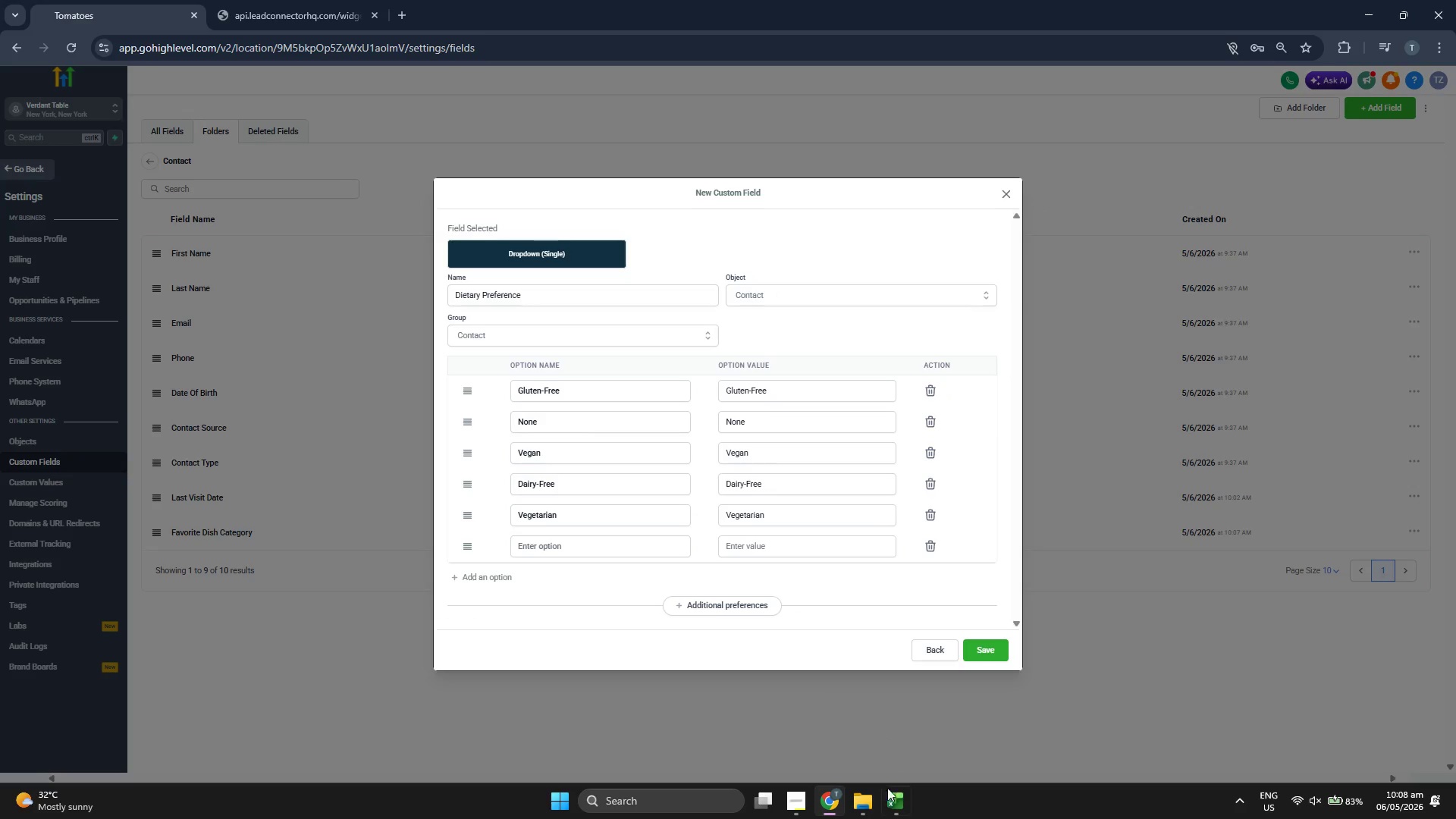 
left_click([891, 812])
 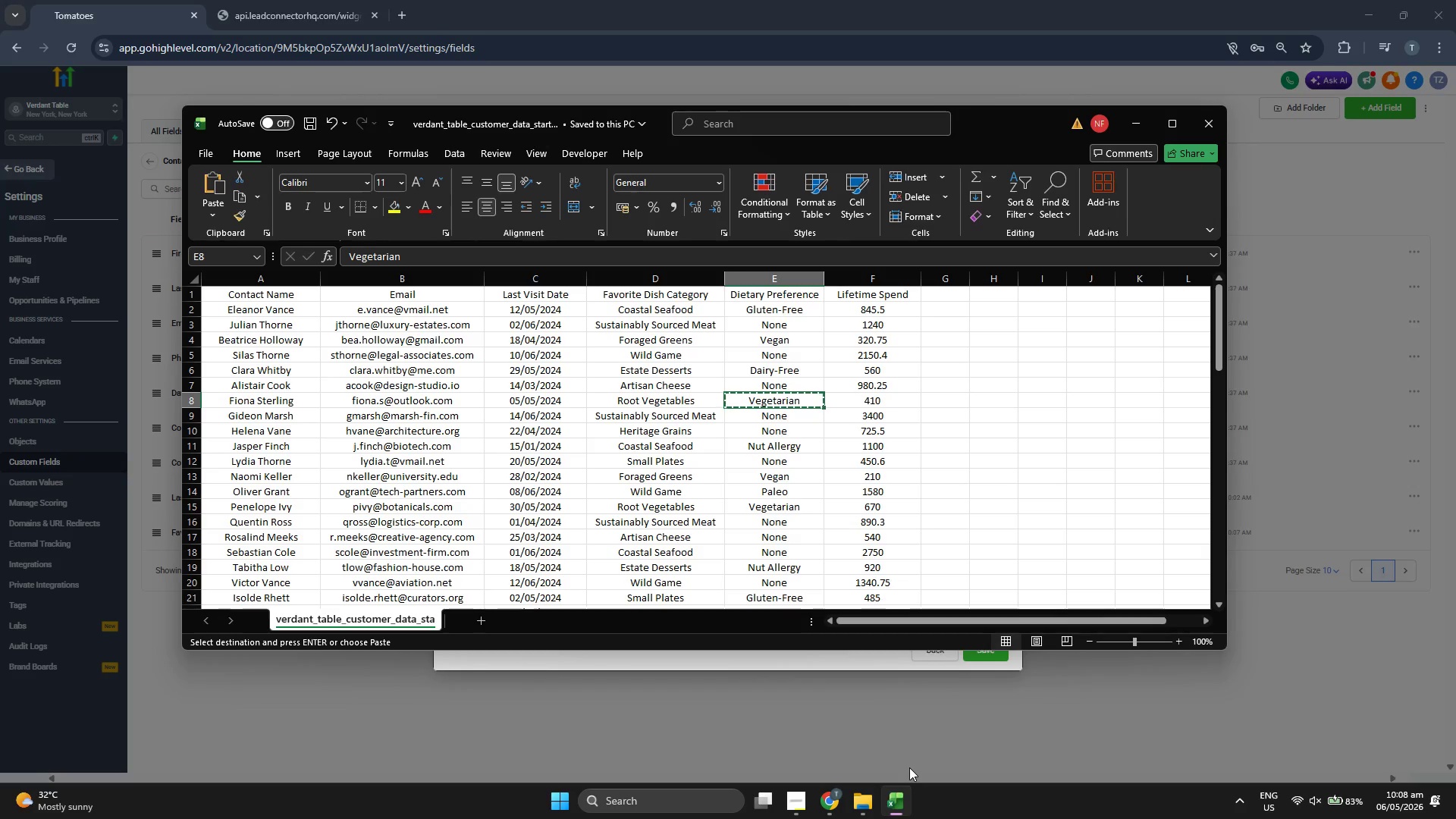 
key(ArrowDown)
 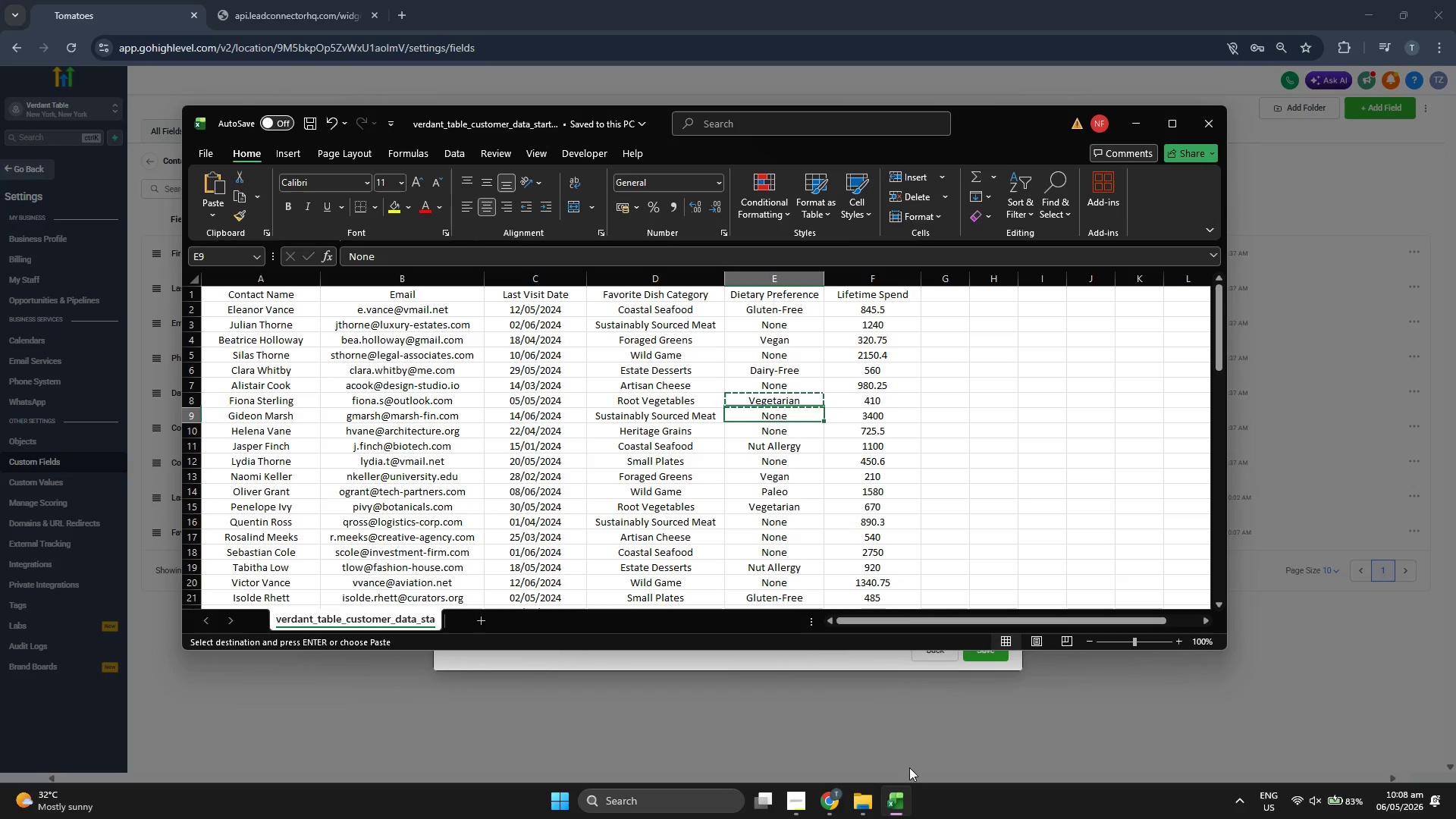 
key(ArrowDown)
 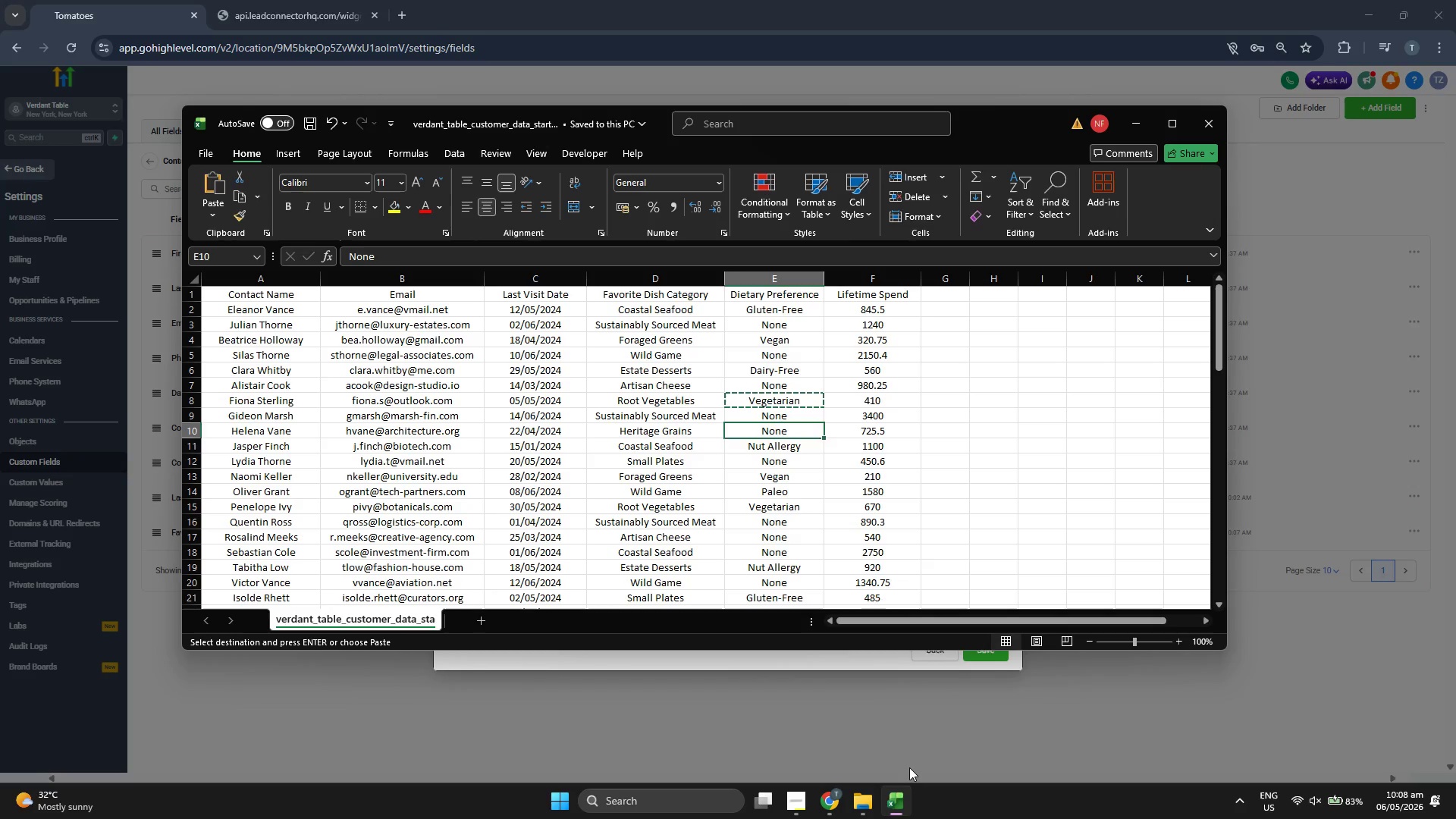 
key(ArrowDown)
 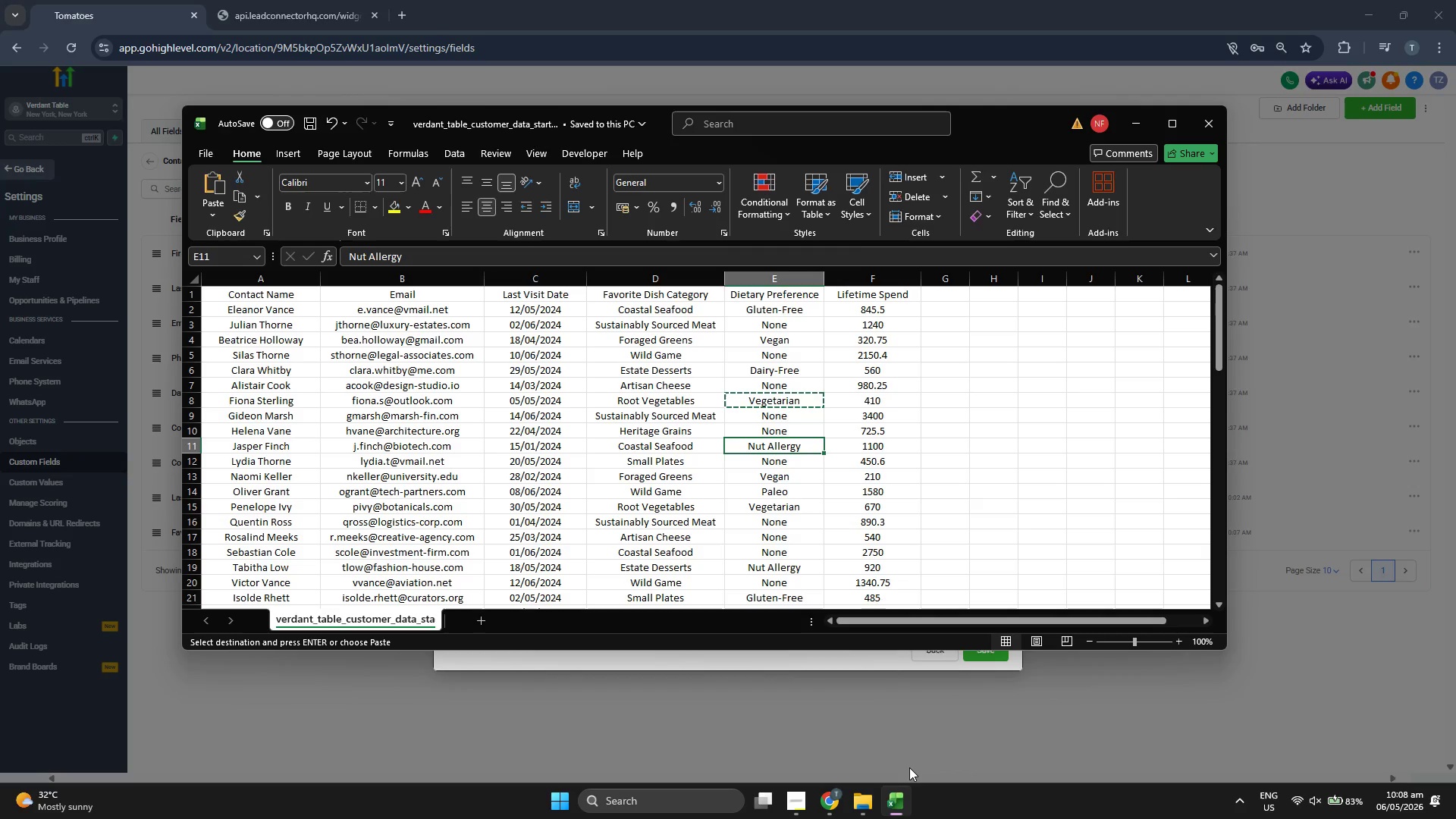 
key(Control+ControlLeft)
 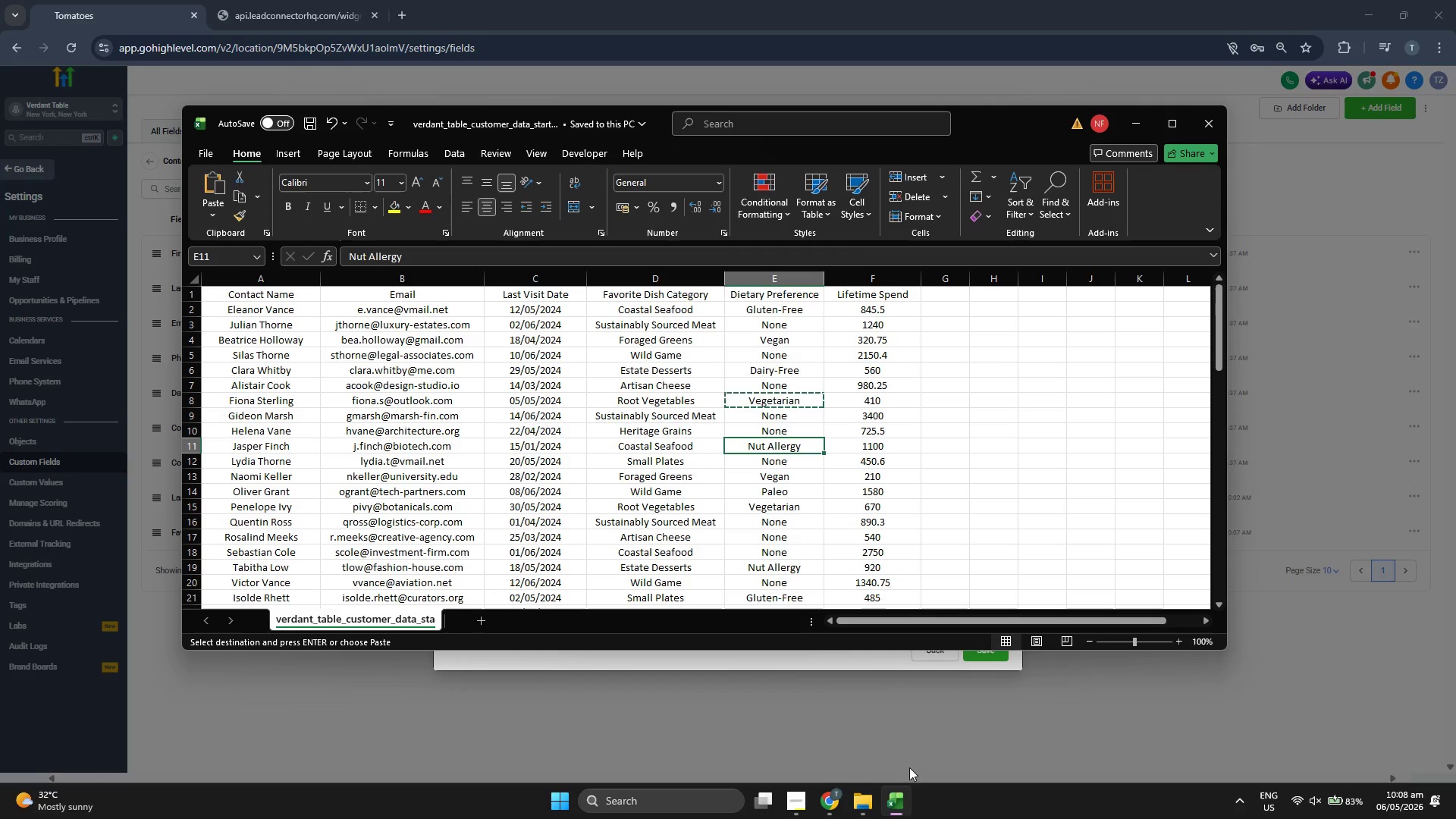 
key(Control+C)
 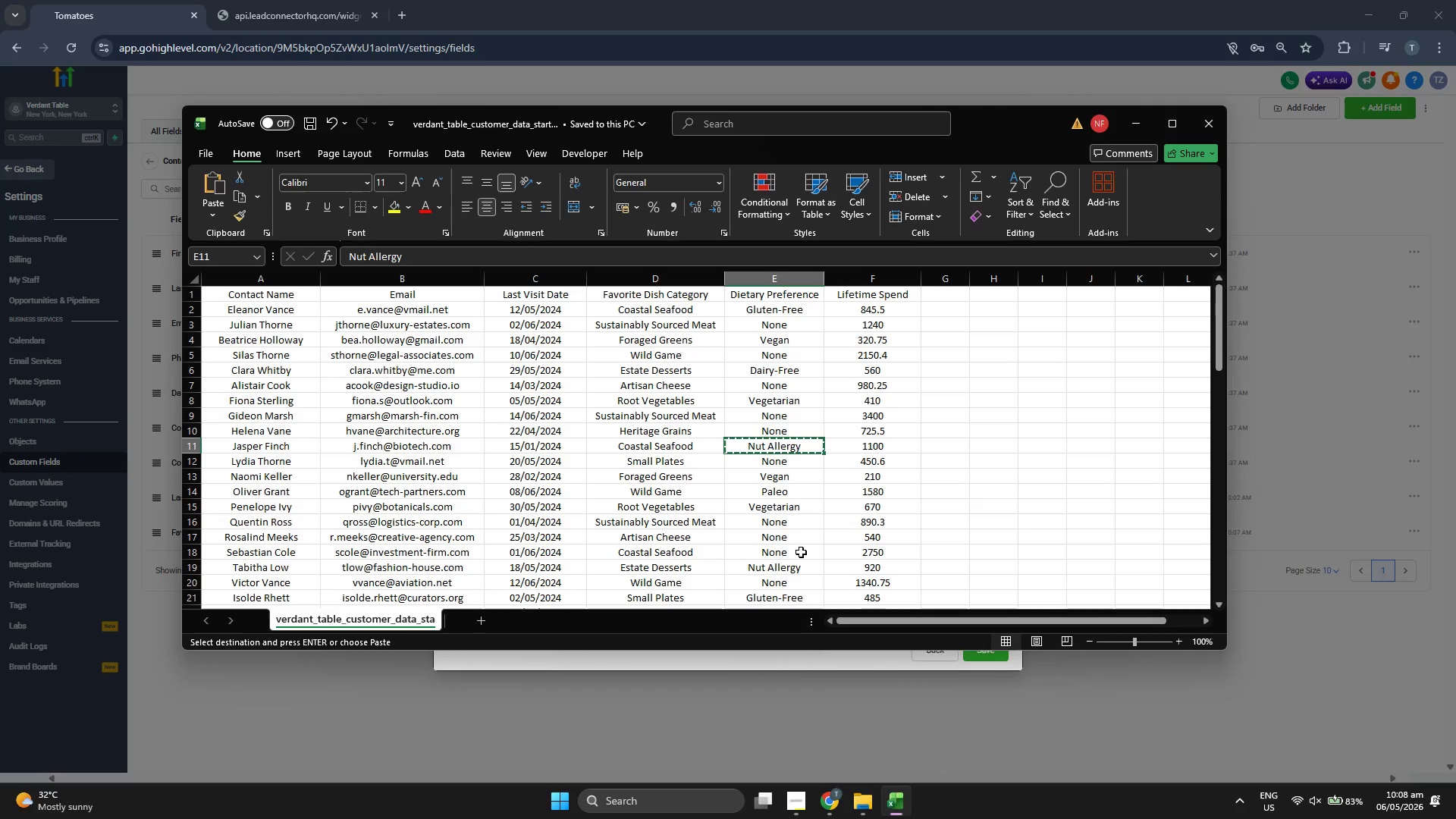 
scroll: coordinate [788, 533], scroll_direction: down, amount: 1.0
 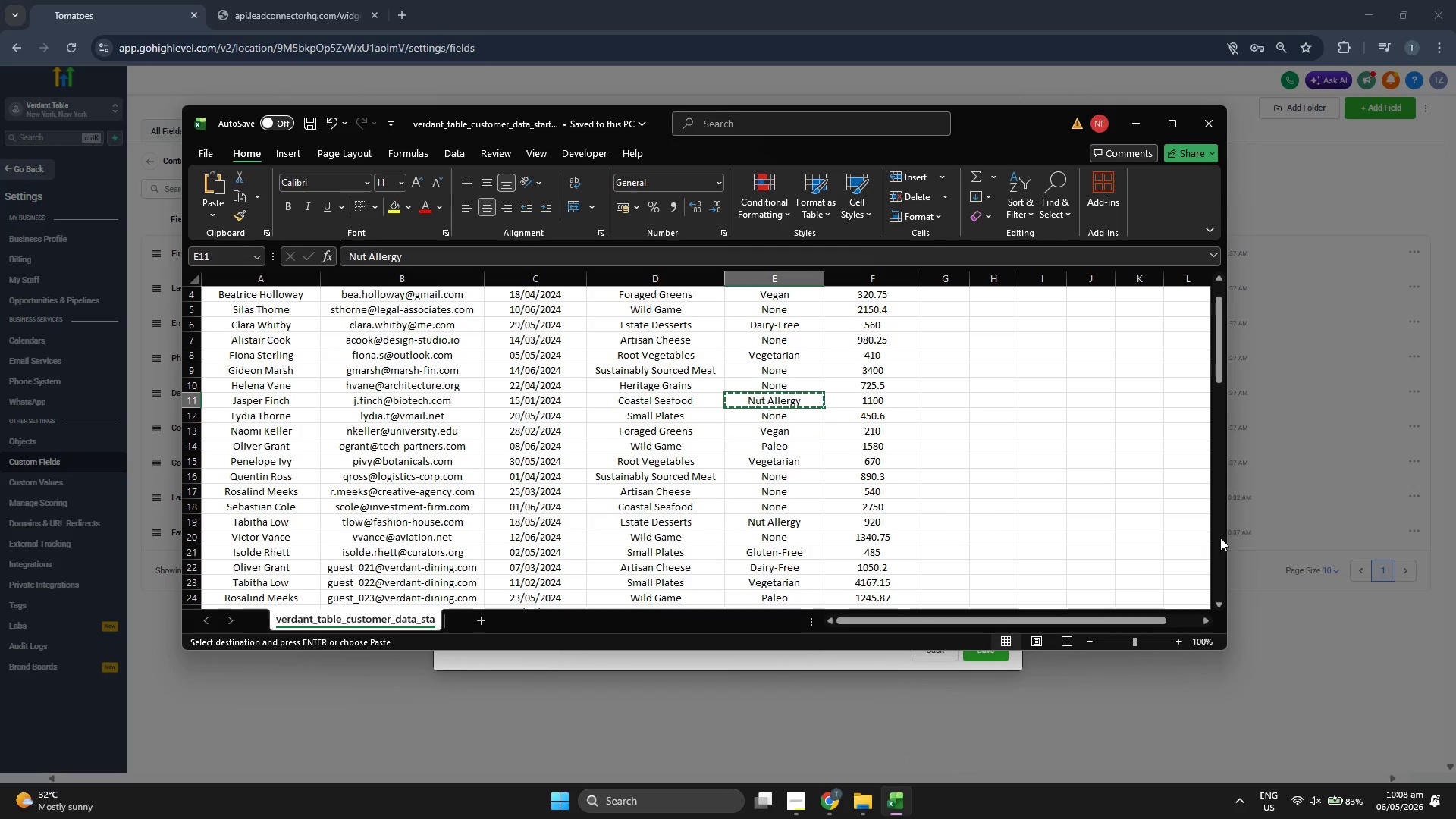 
left_click([1281, 542])
 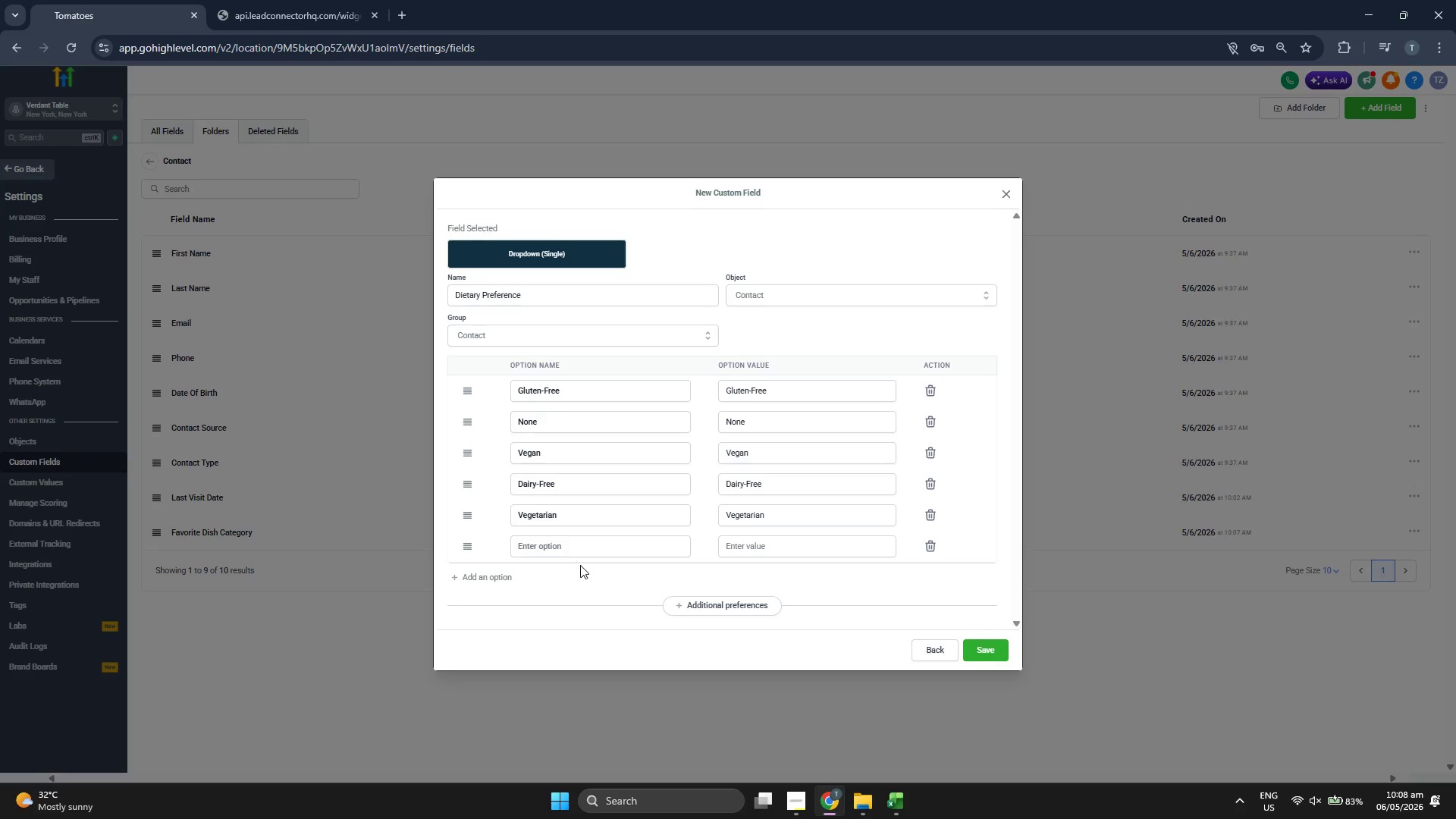 
left_click([585, 549])
 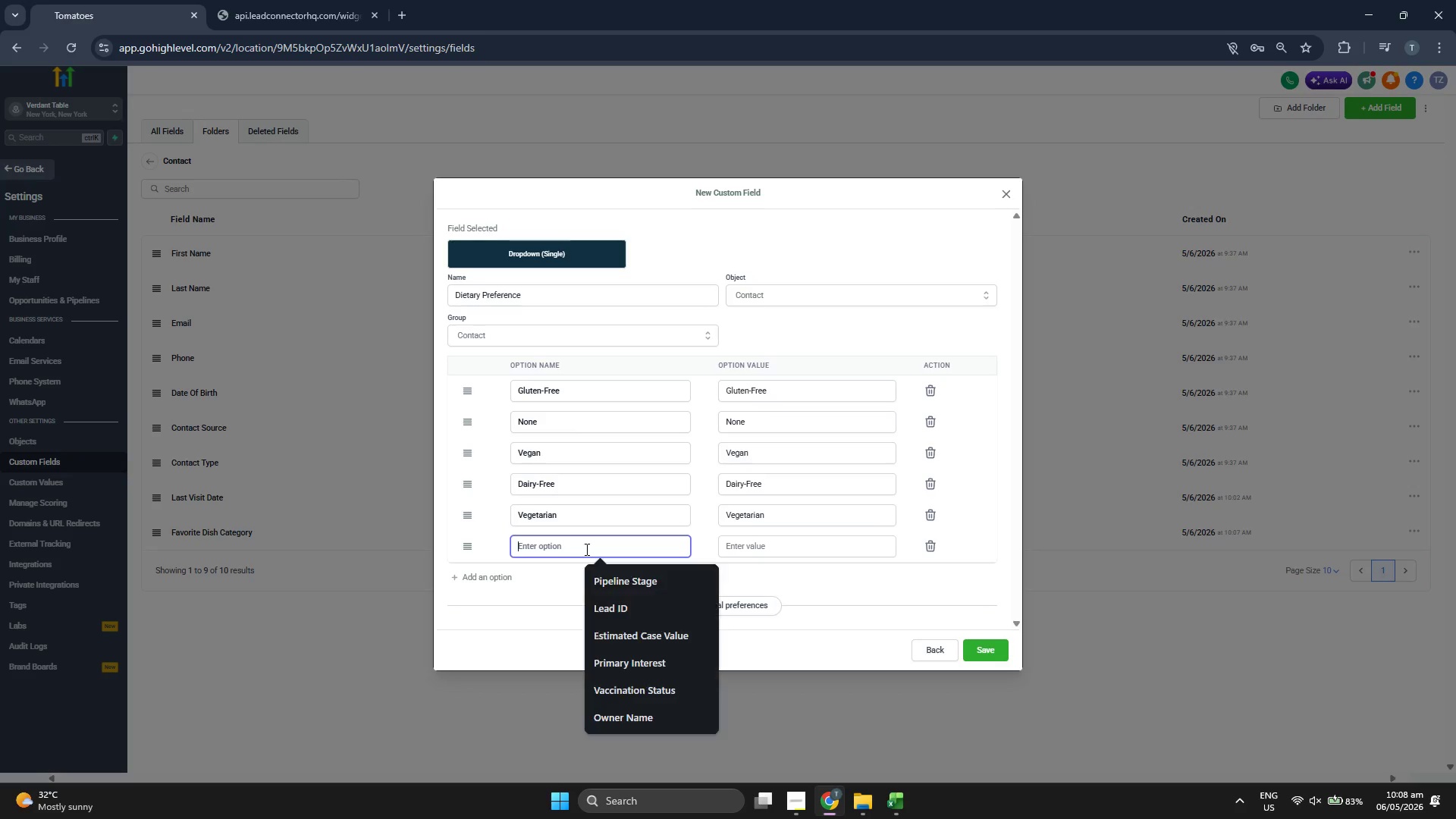 
key(Control+V)
 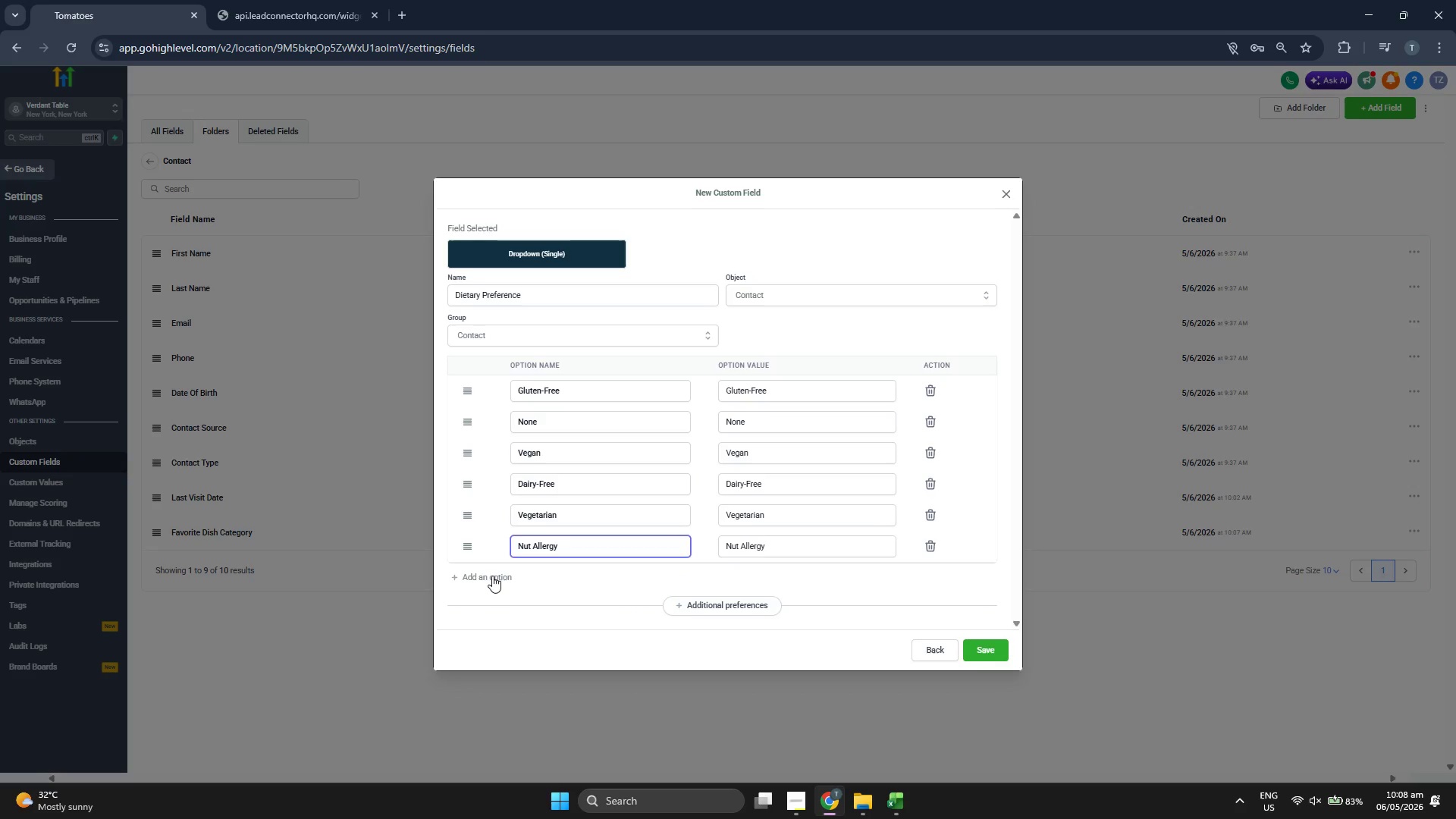 
left_click([492, 576])
 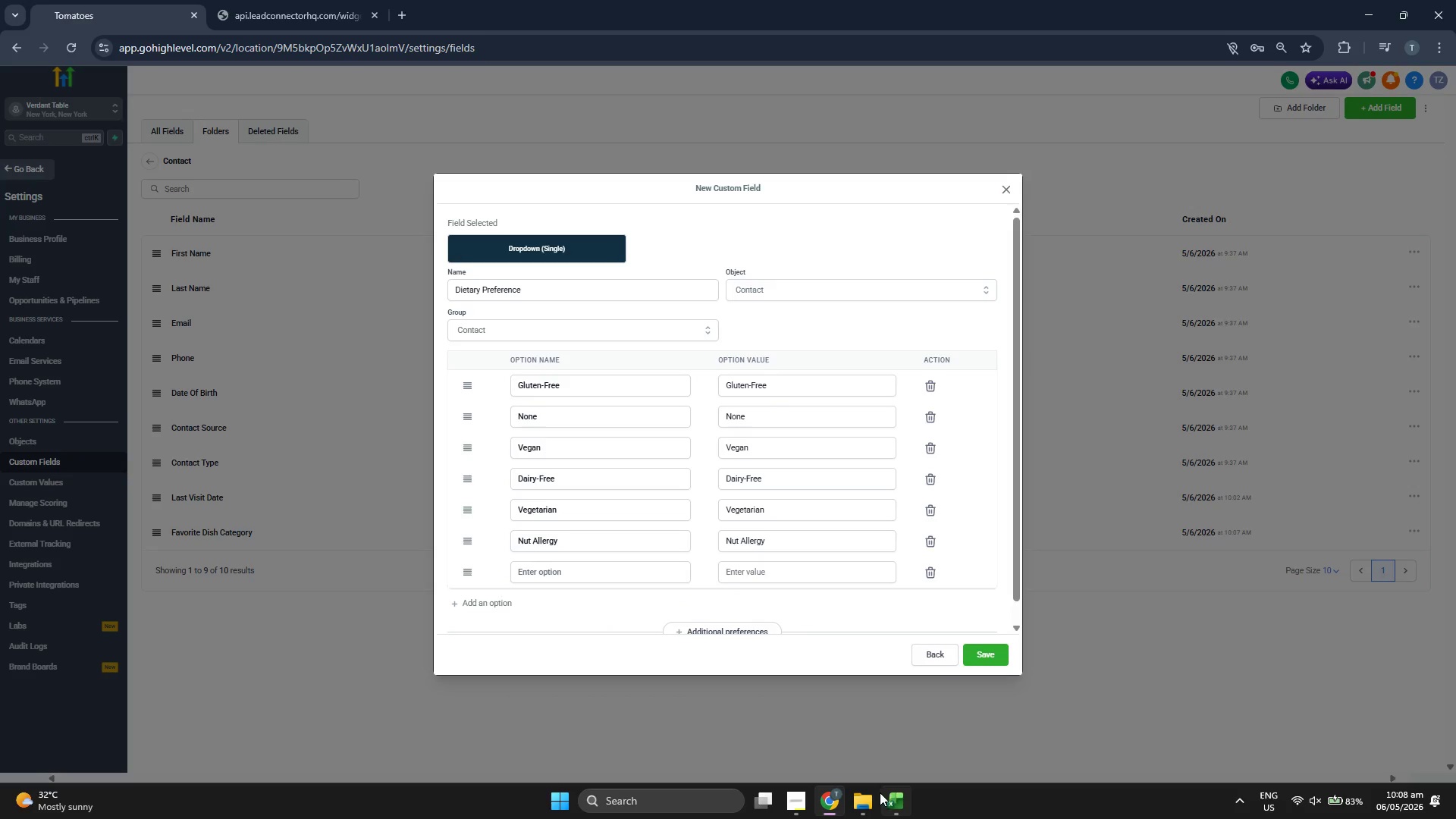 
left_click([899, 796])
 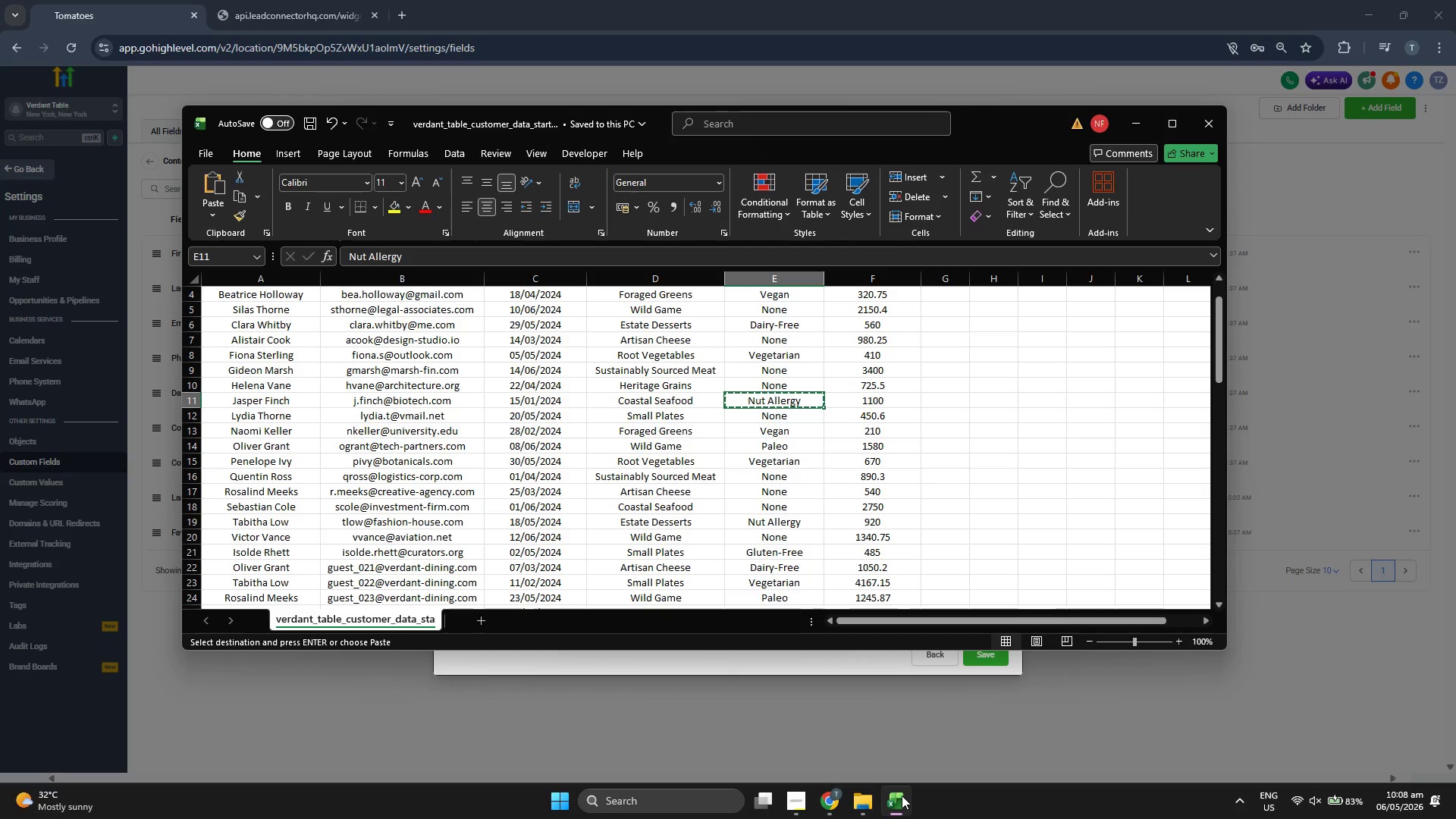 
key(ArrowDown)
 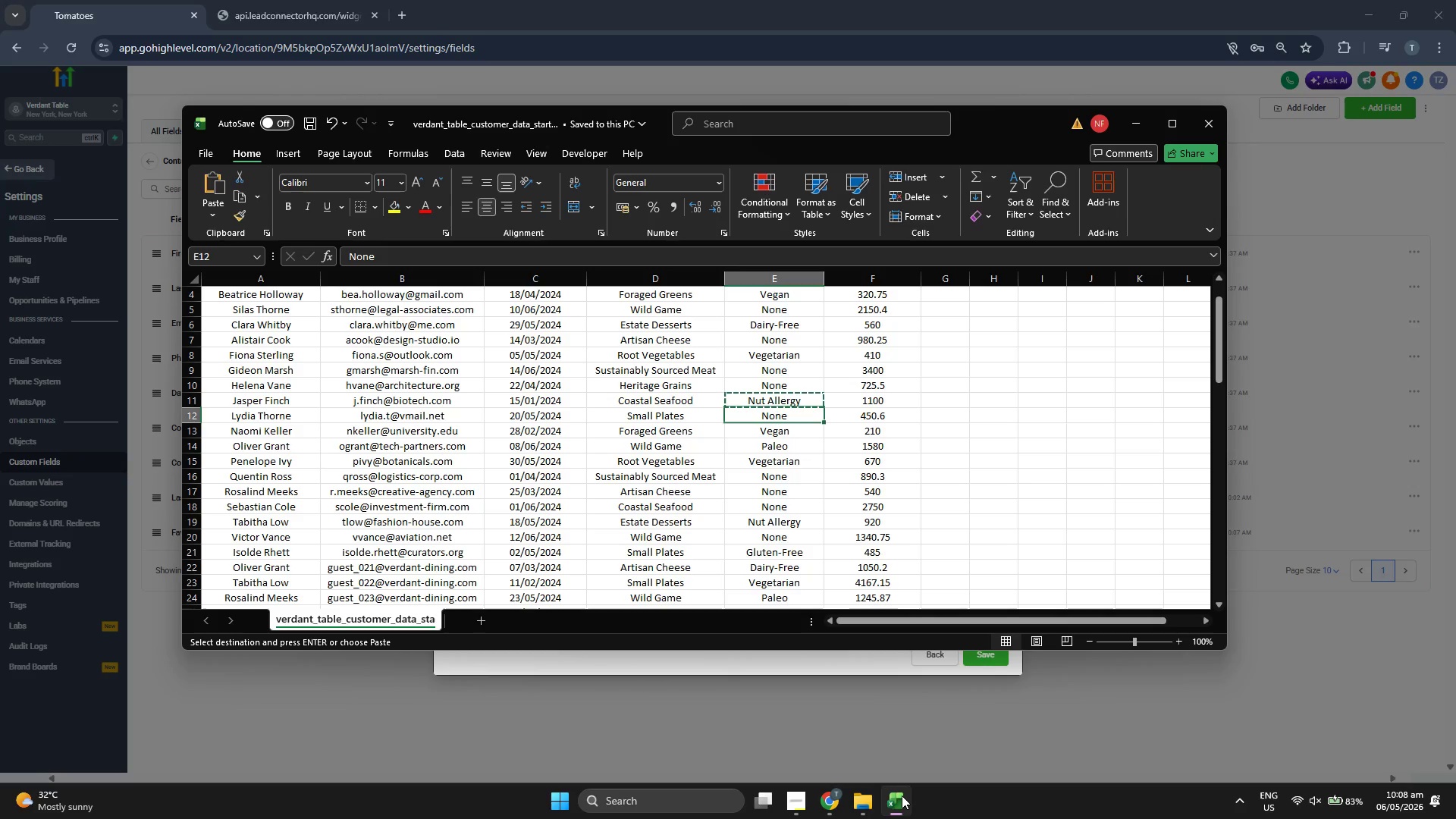 
key(ArrowDown)
 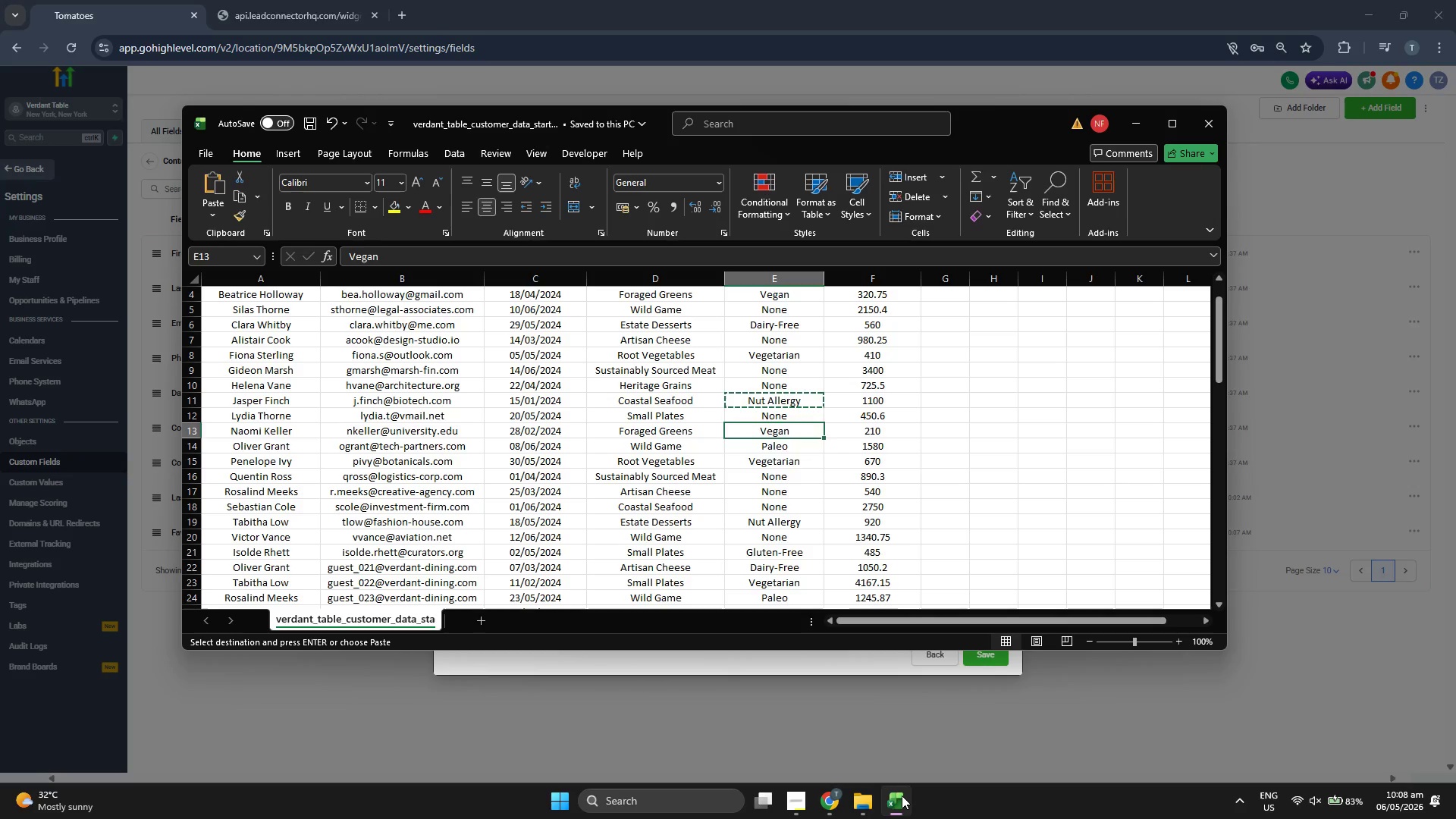 
key(ArrowDown)
 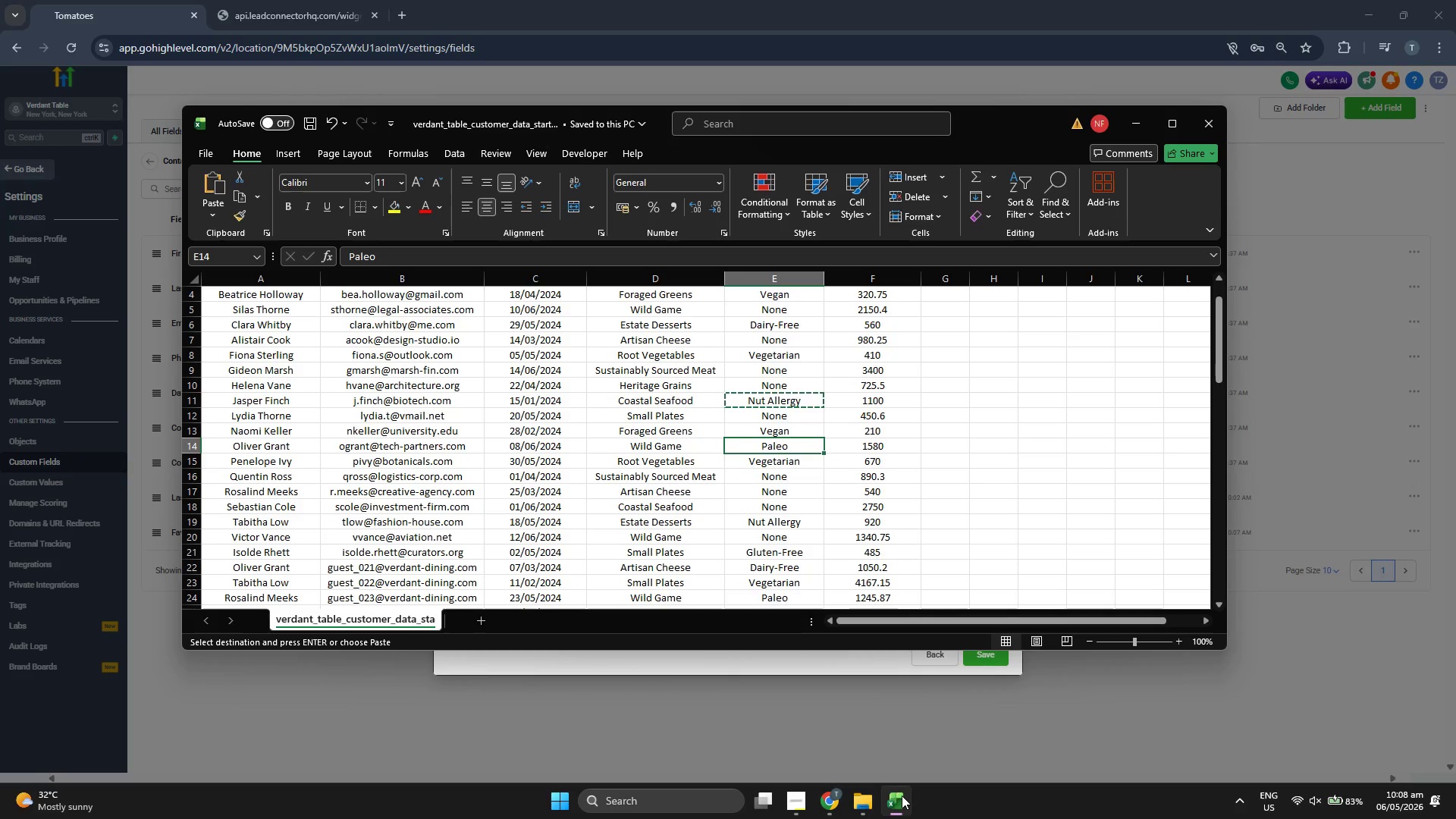 
key(Control+ControlLeft)
 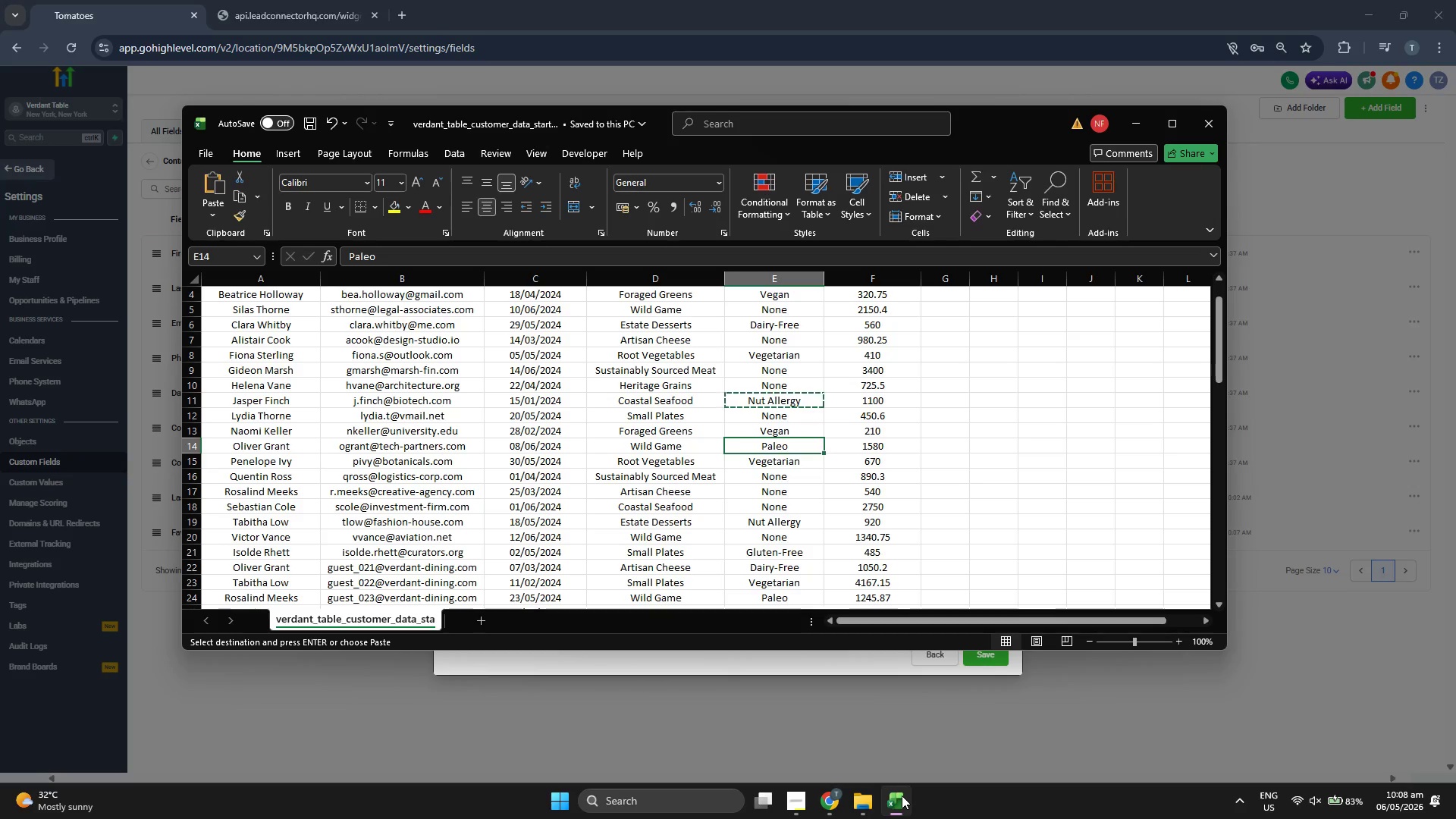 
key(Control+C)
 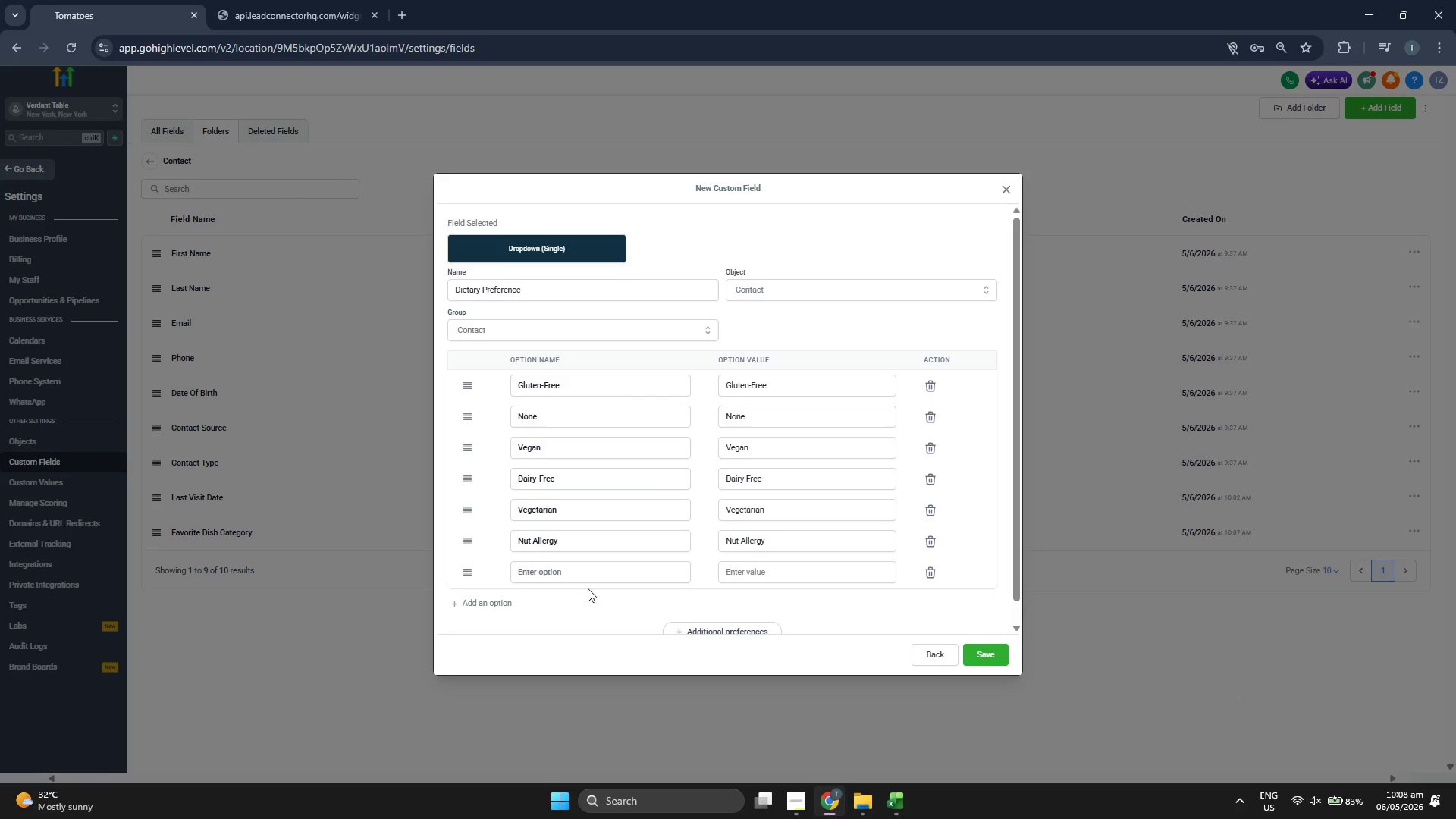 
key(Control+ControlLeft)
 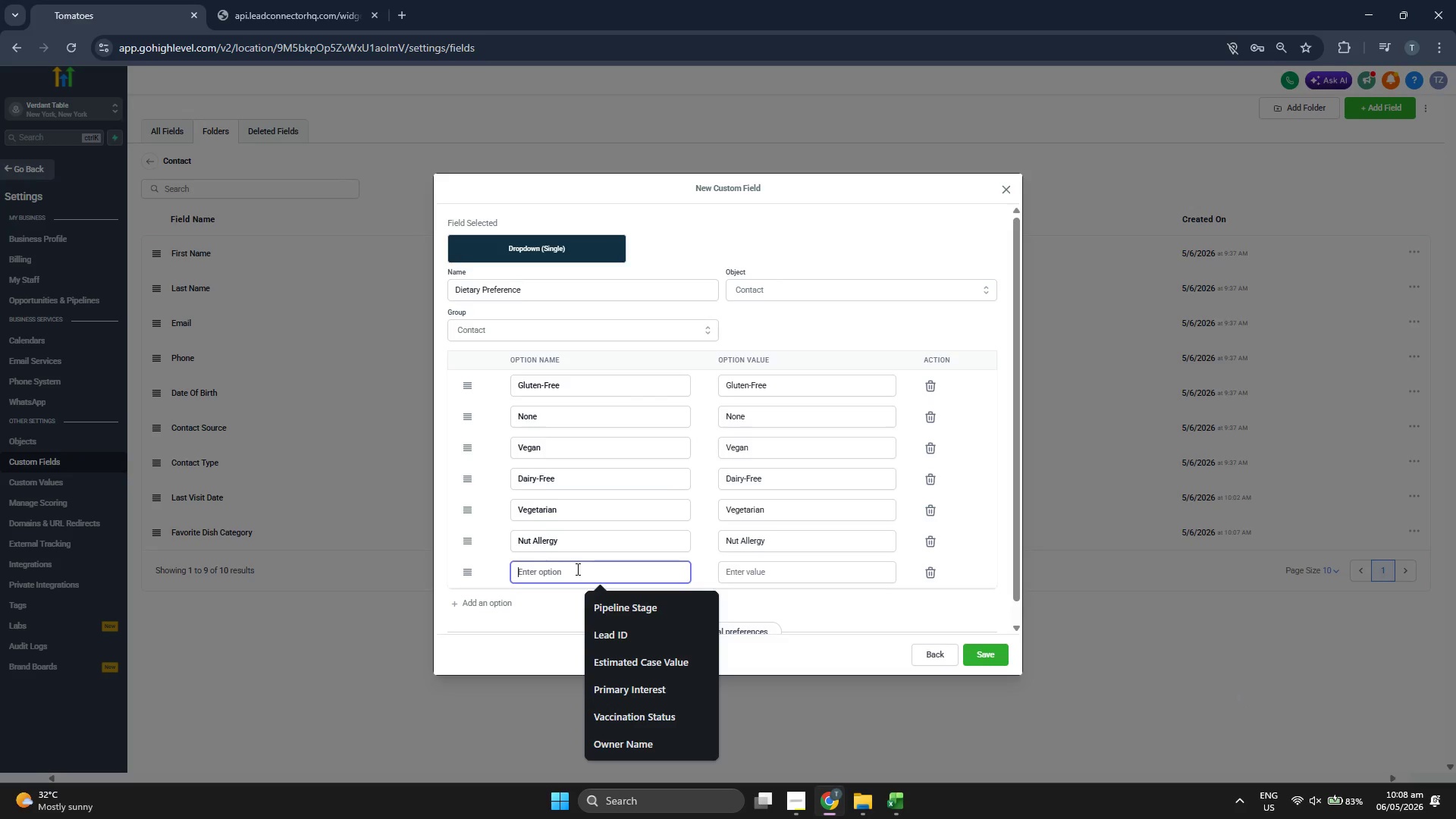 
key(Control+V)
 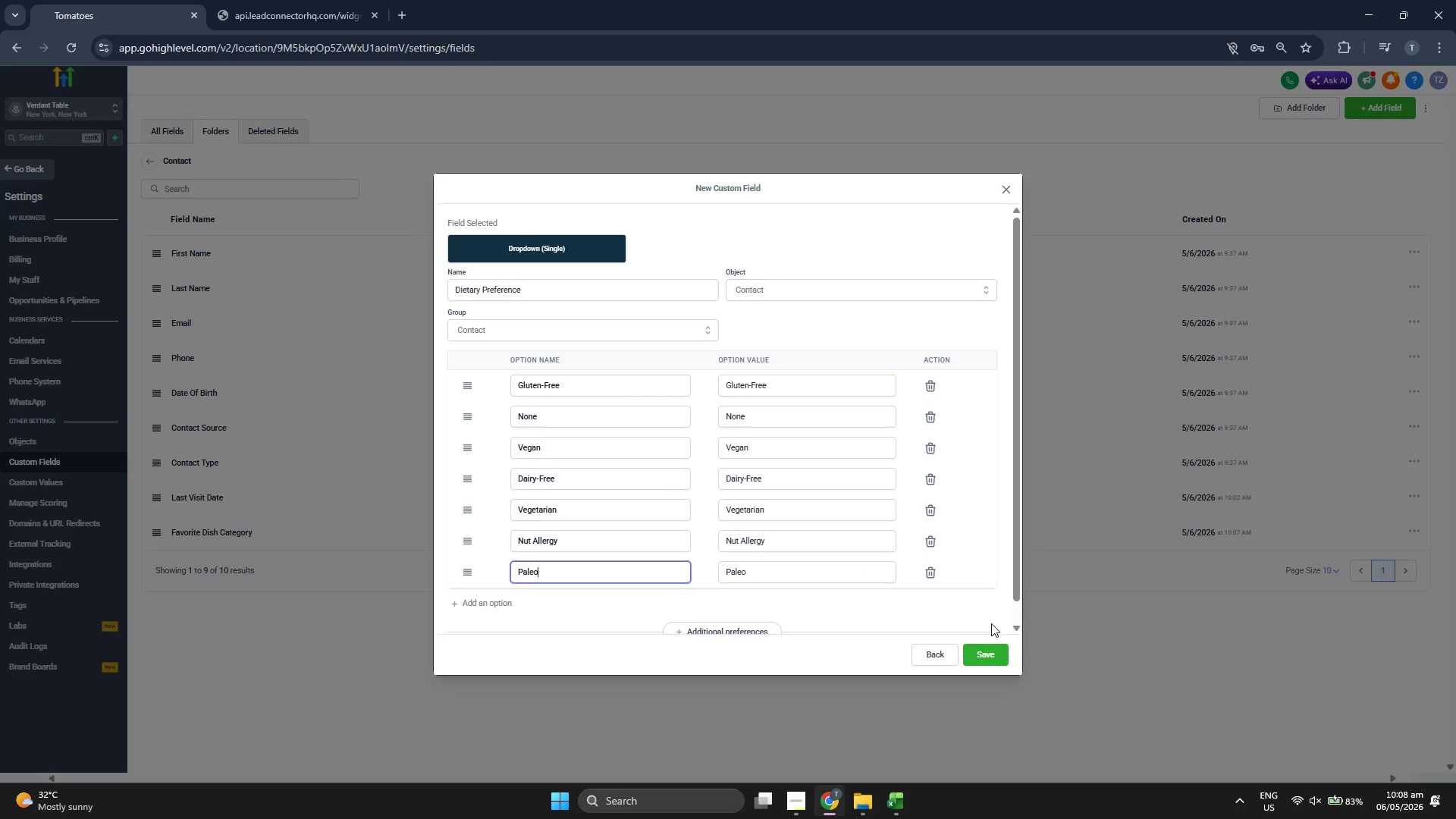 
left_click([1003, 651])
 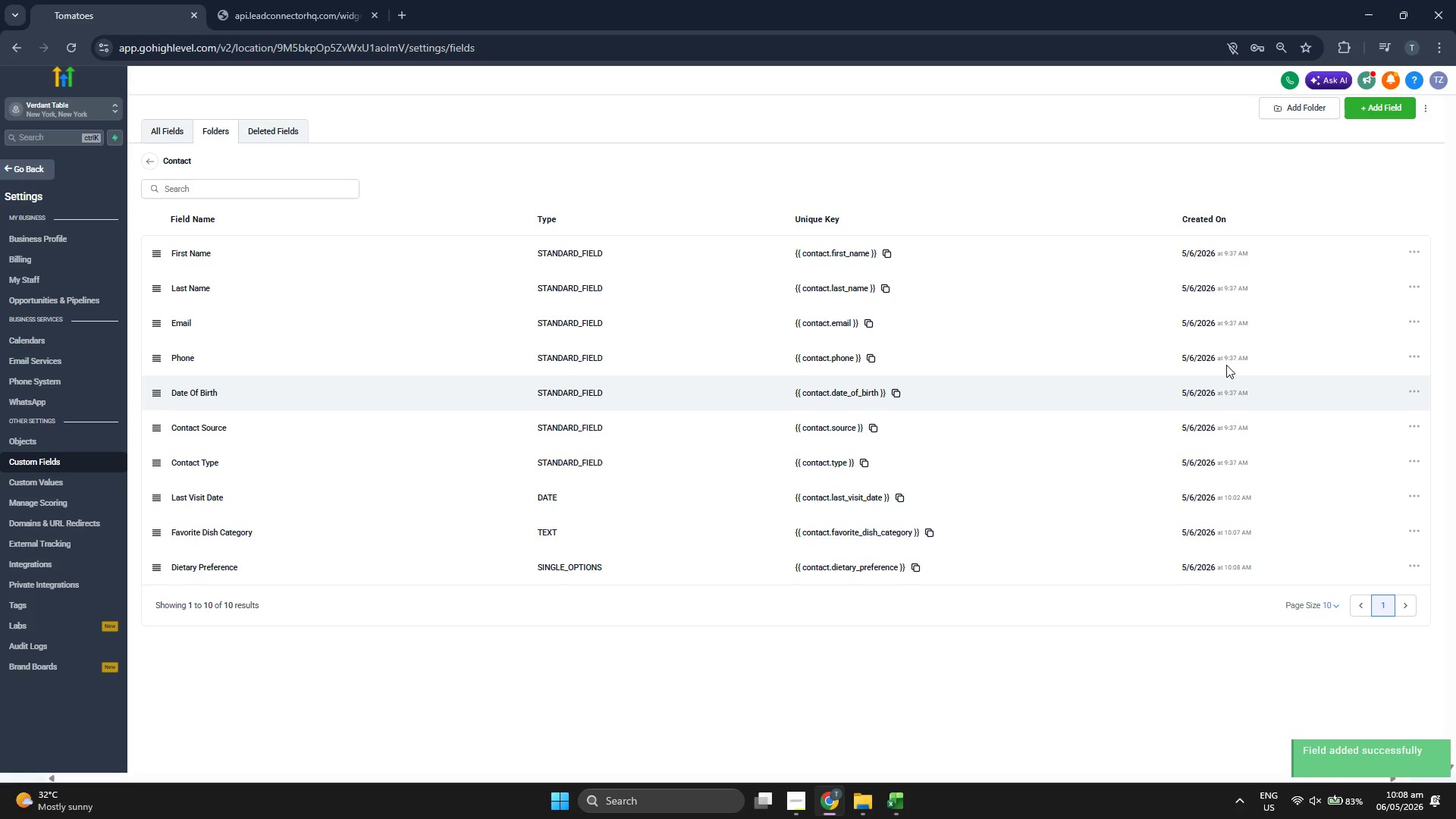 
left_click([1375, 113])
 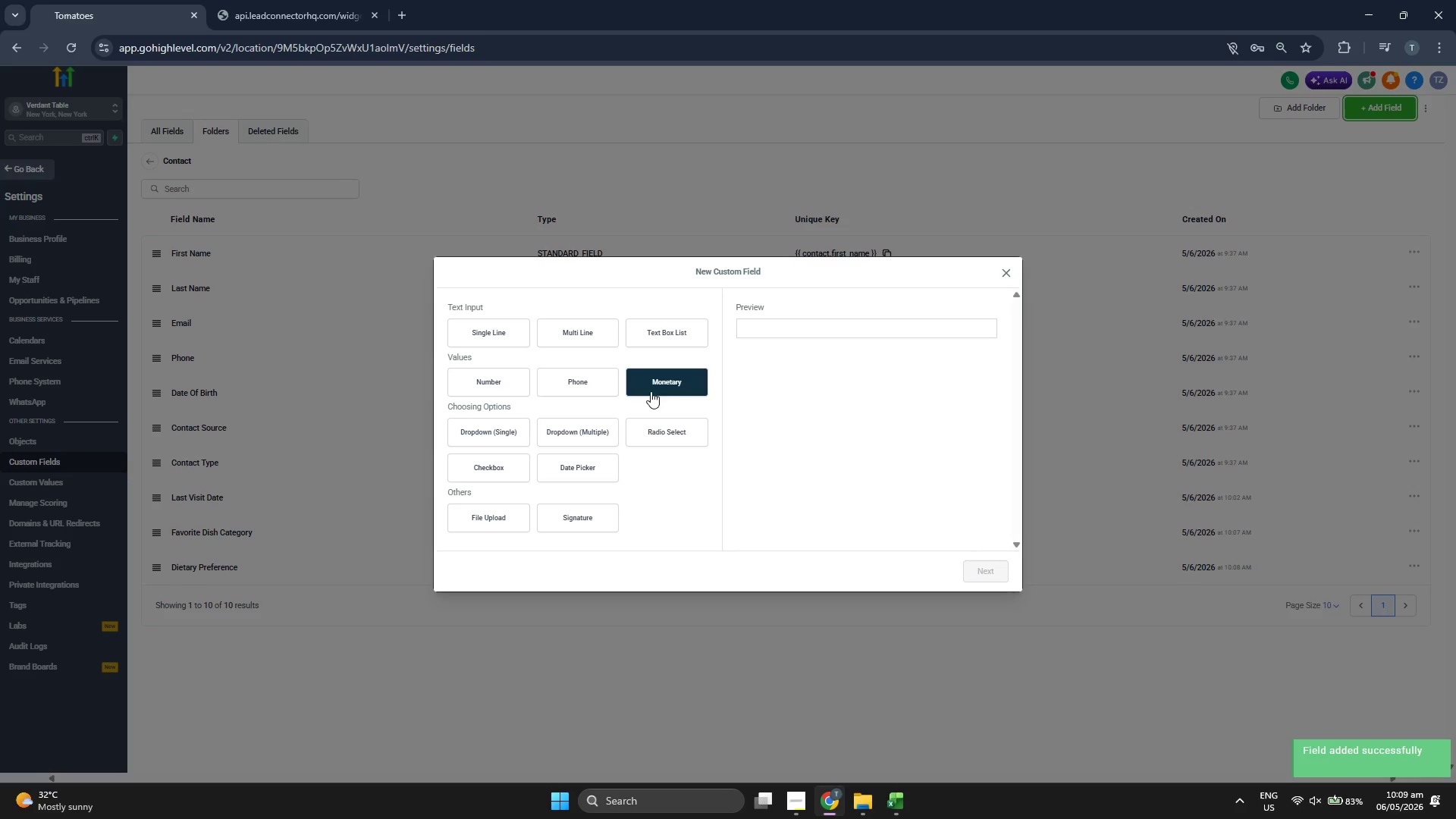 
left_click([508, 375])
 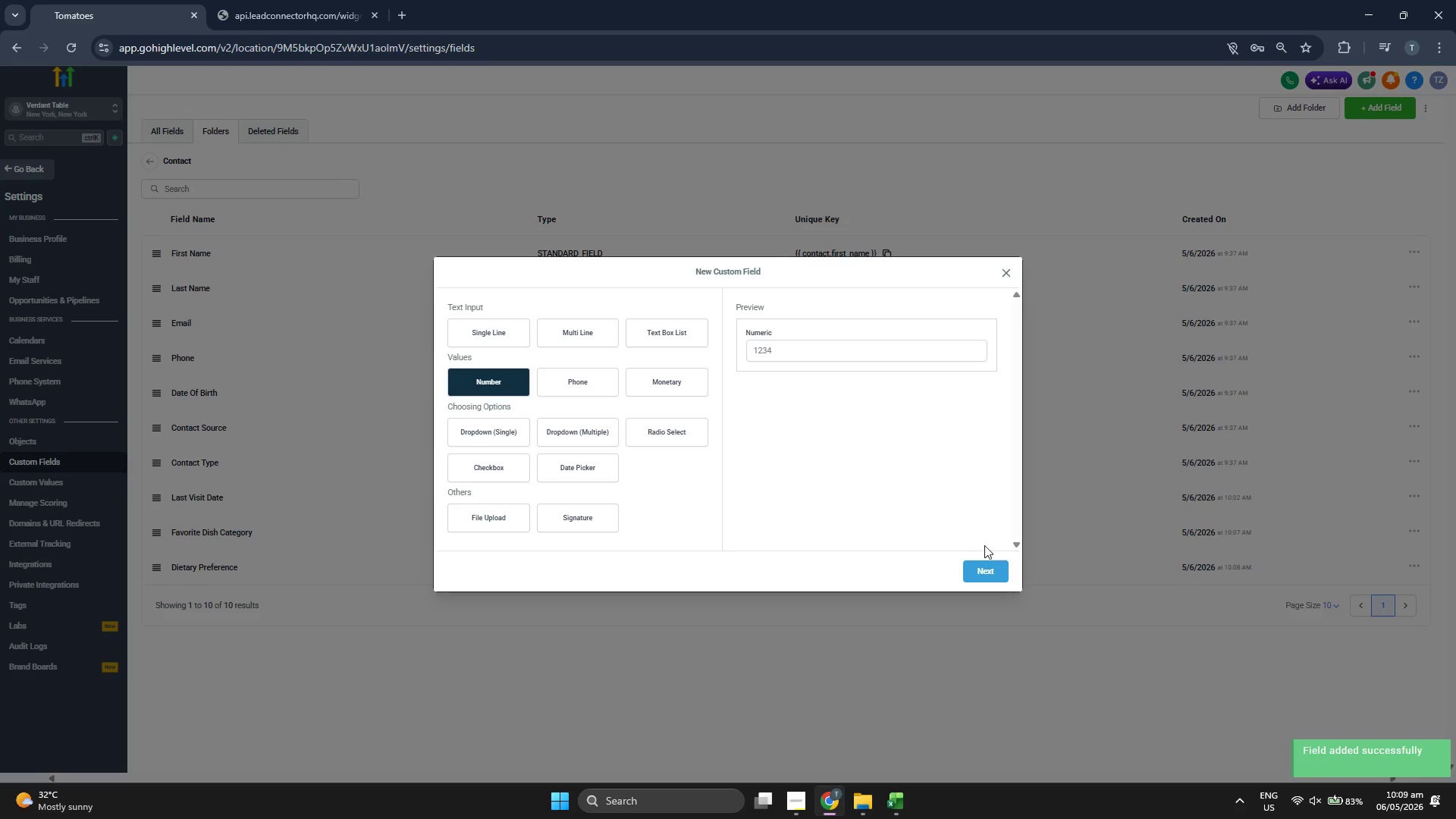 
left_click([983, 566])
 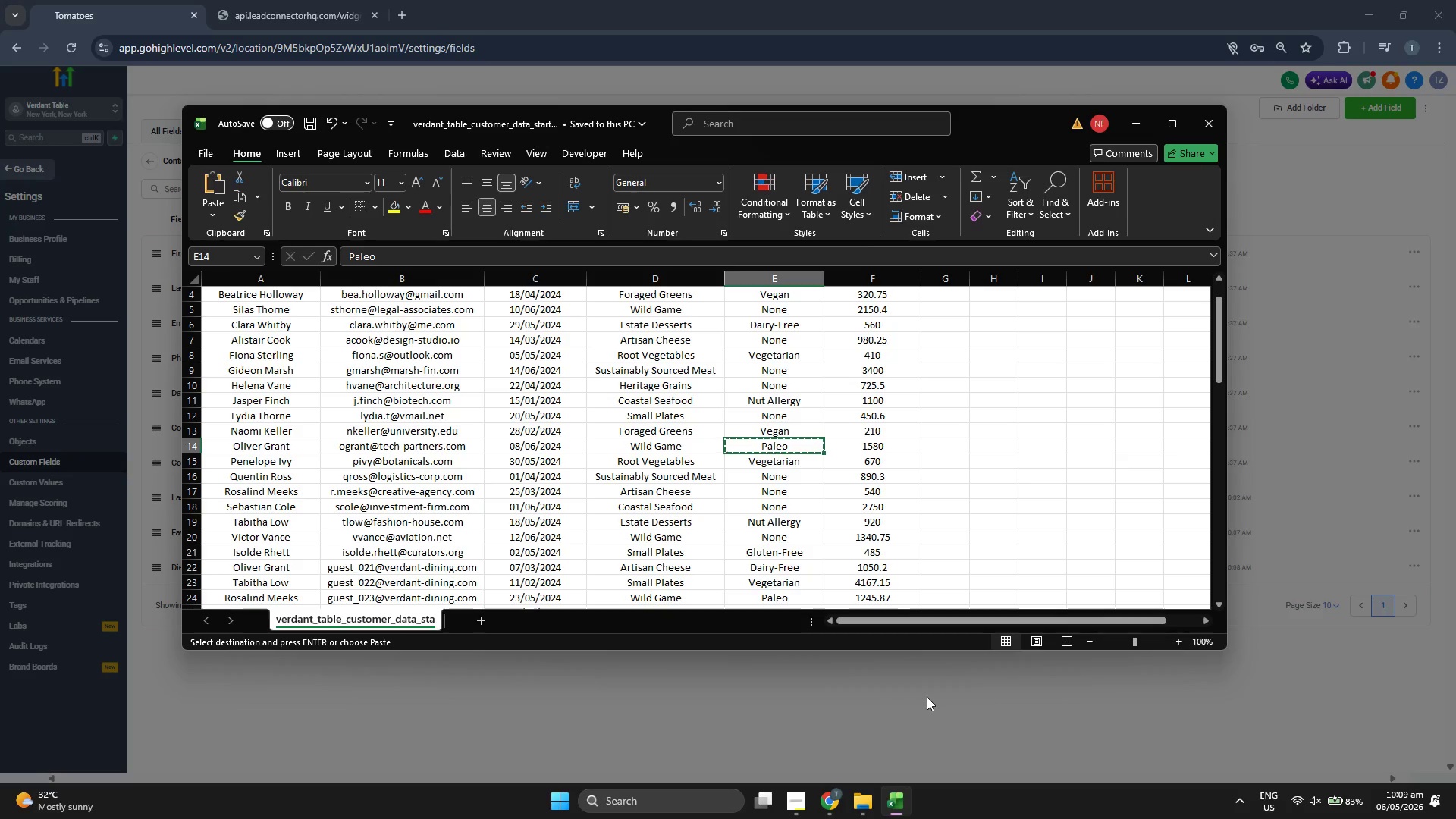 
scroll: coordinate [861, 422], scroll_direction: up, amount: 8.0
 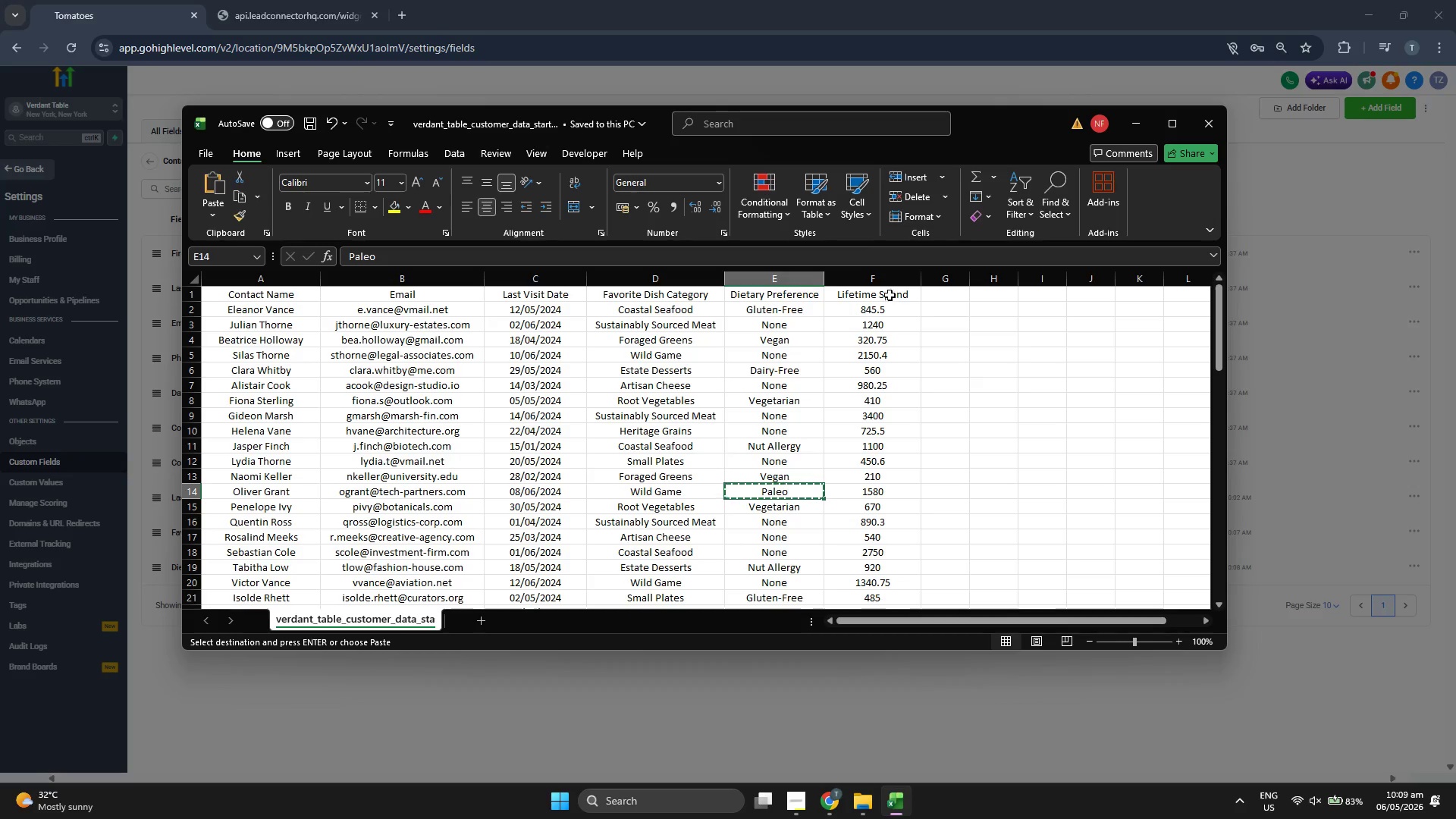 
key(Control+ControlLeft)
 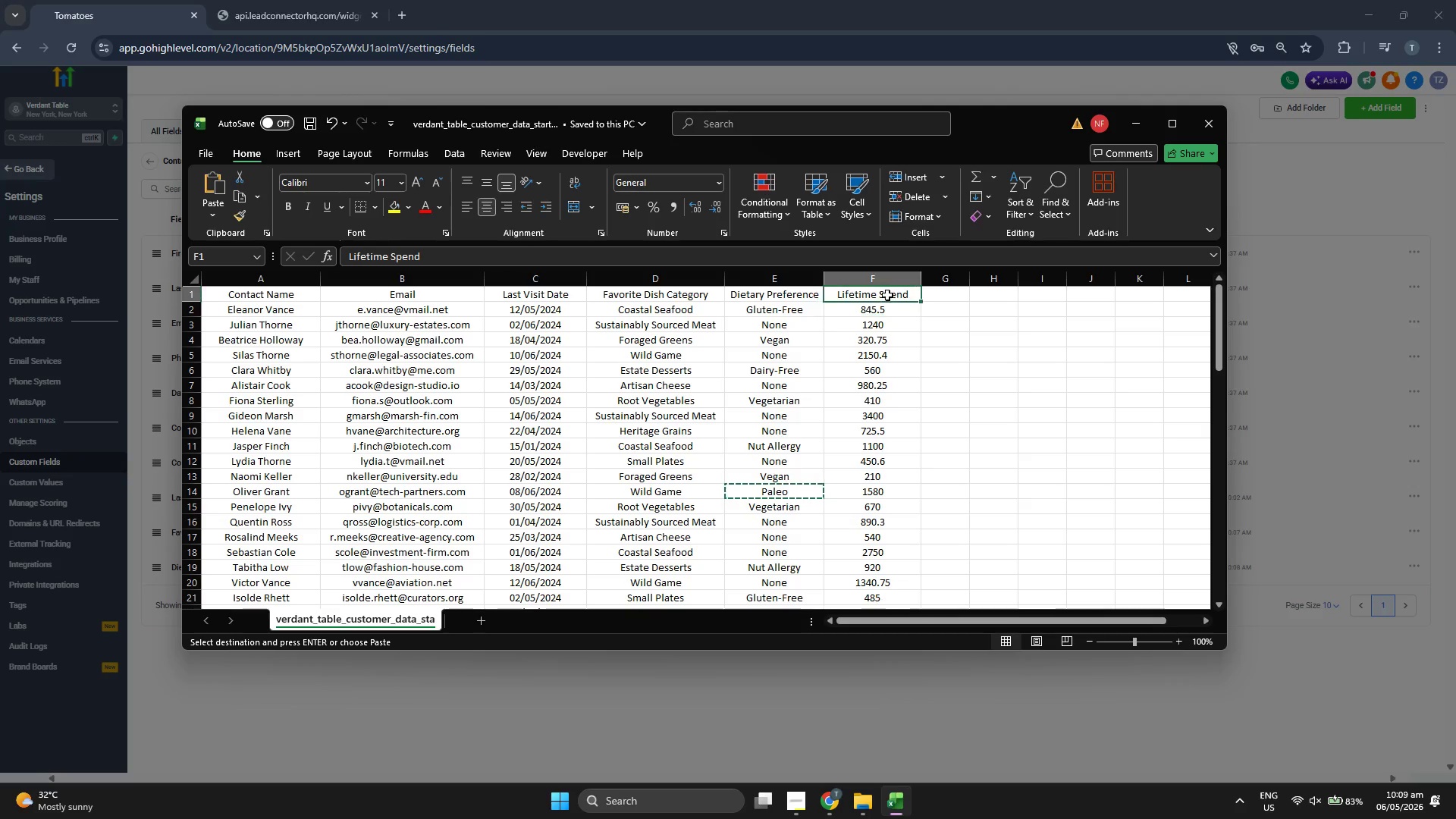 
key(Control+C)
 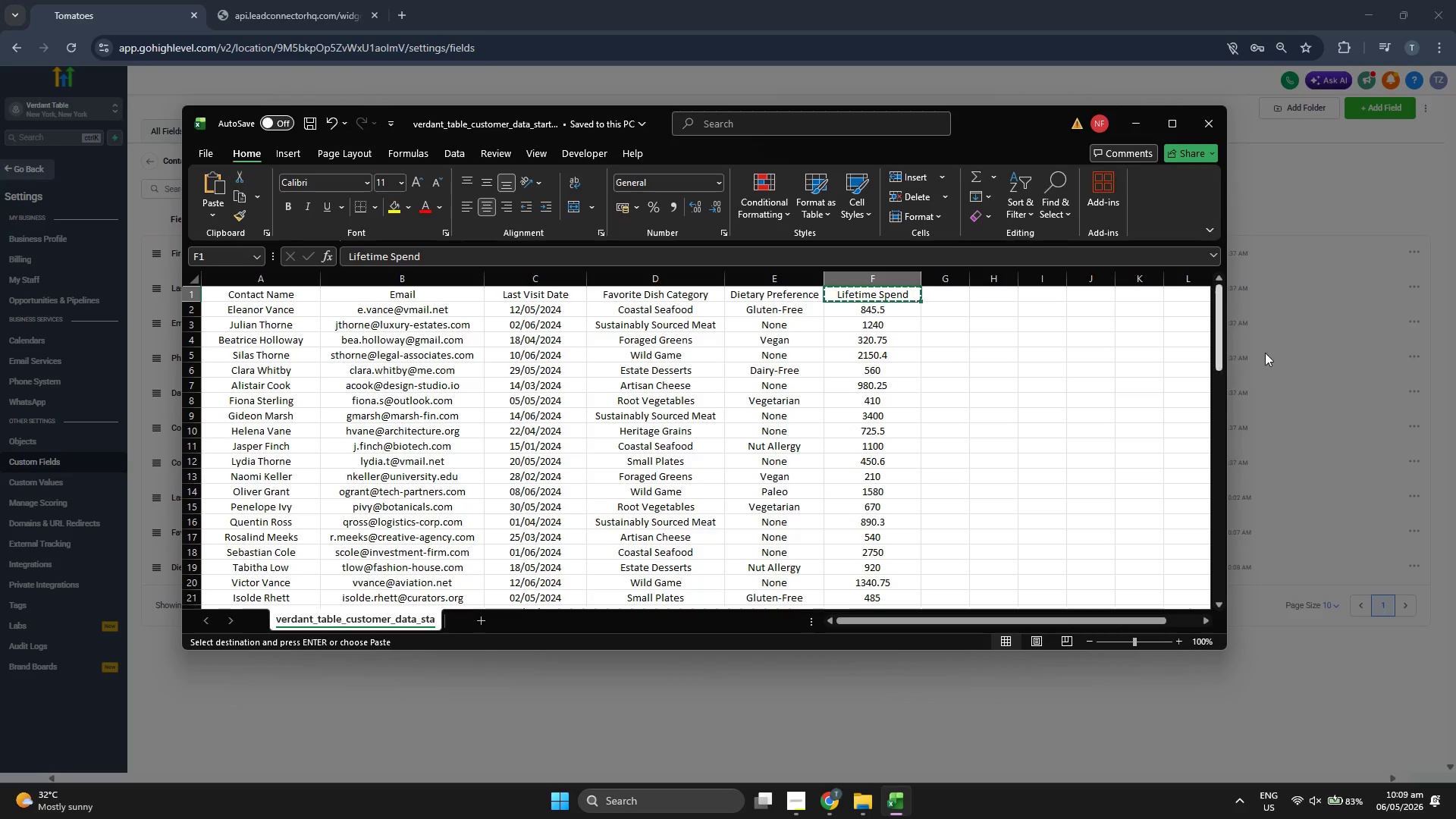 
left_click([1343, 357])
 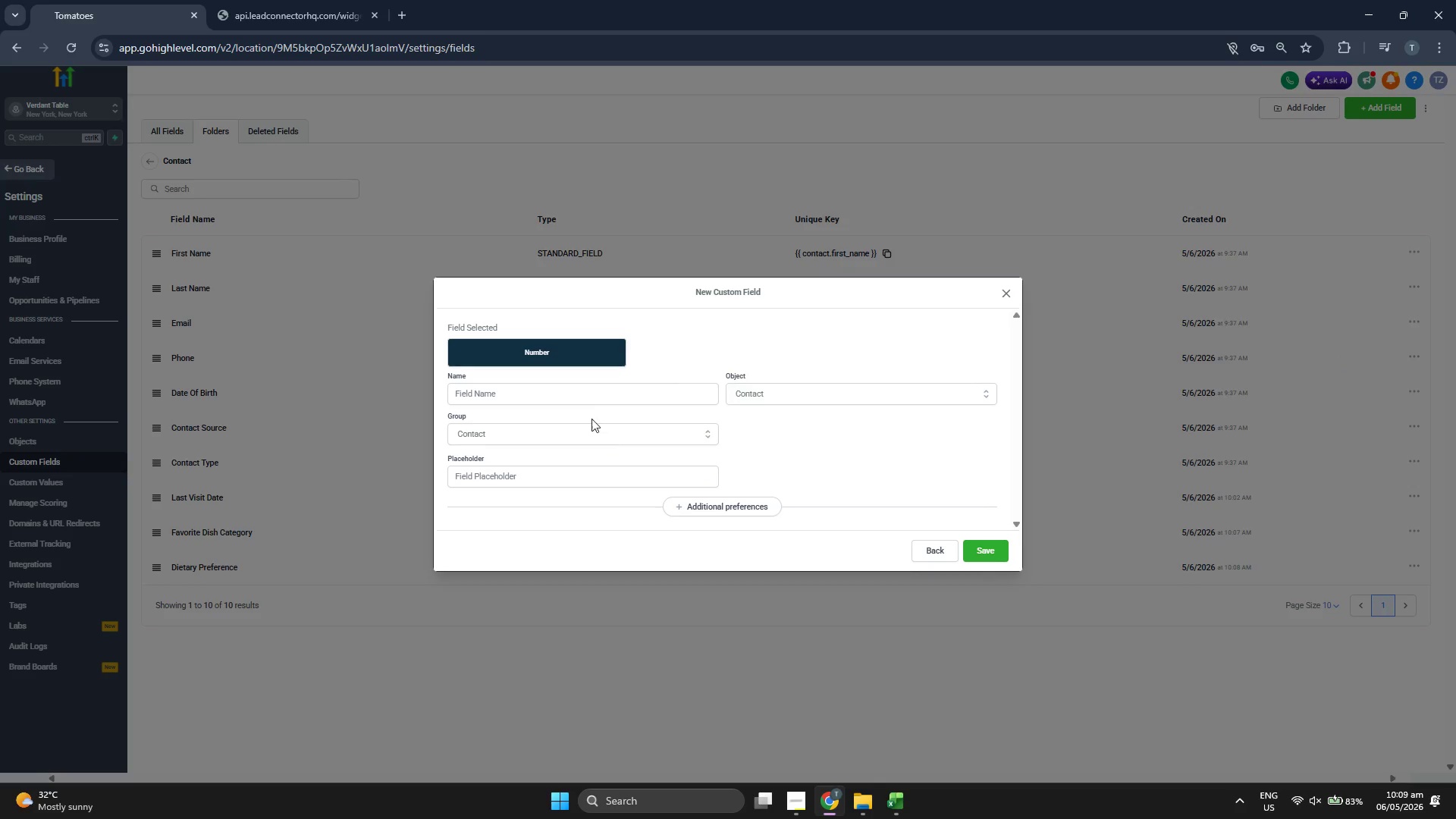 
left_click([586, 392])
 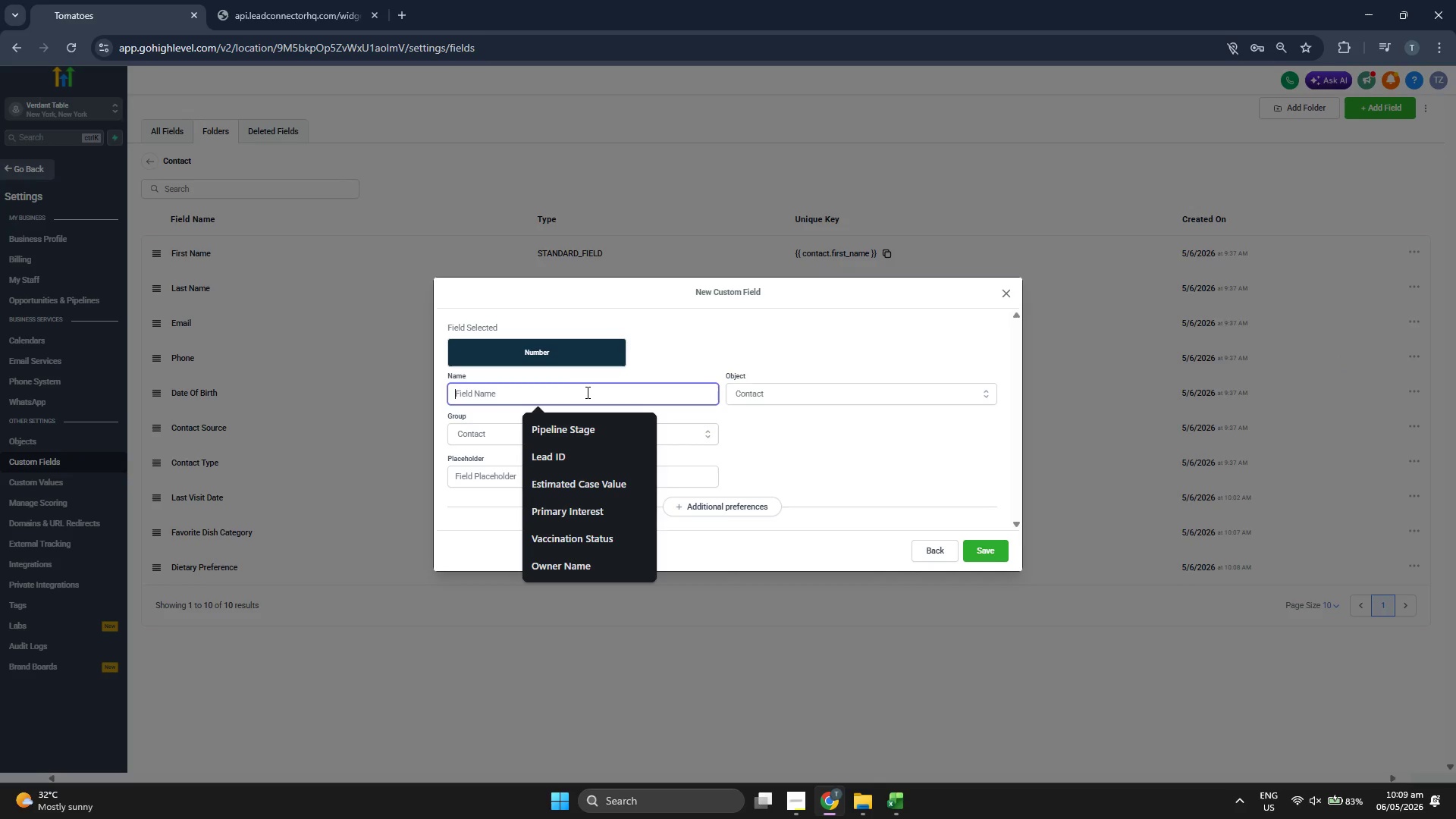 
key(Control+ControlLeft)
 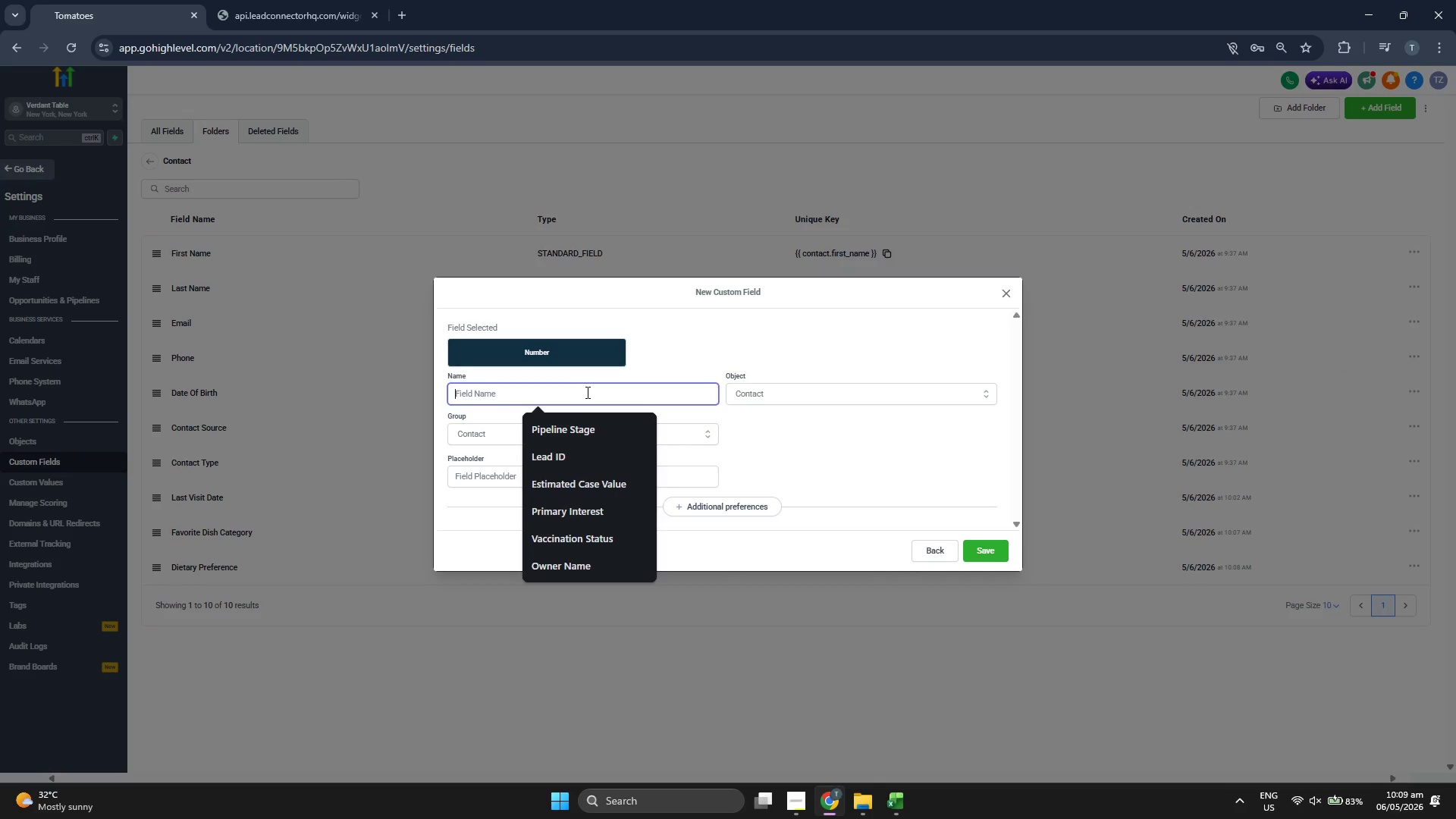 
key(Control+V)
 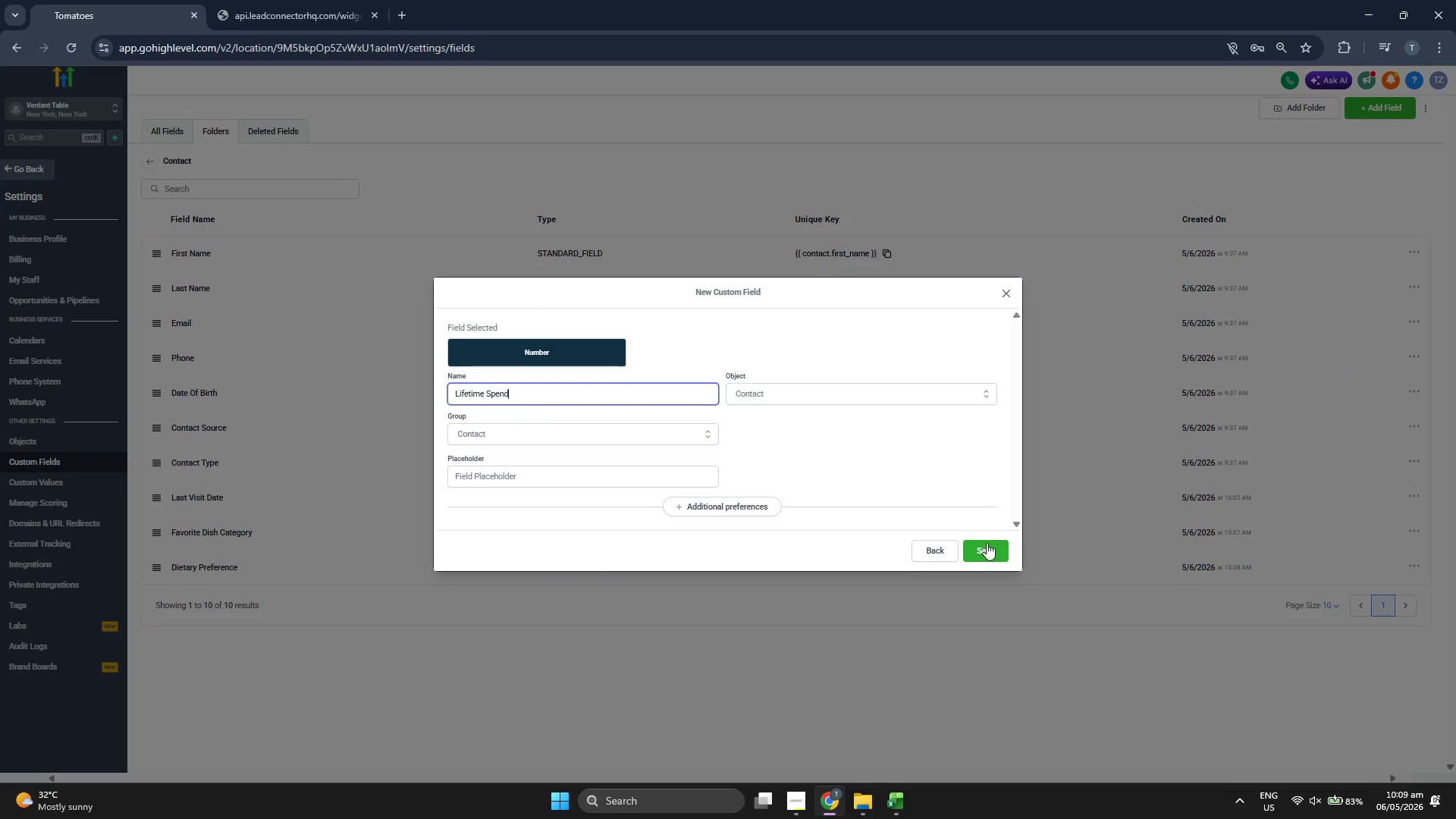 
left_click([993, 552])
 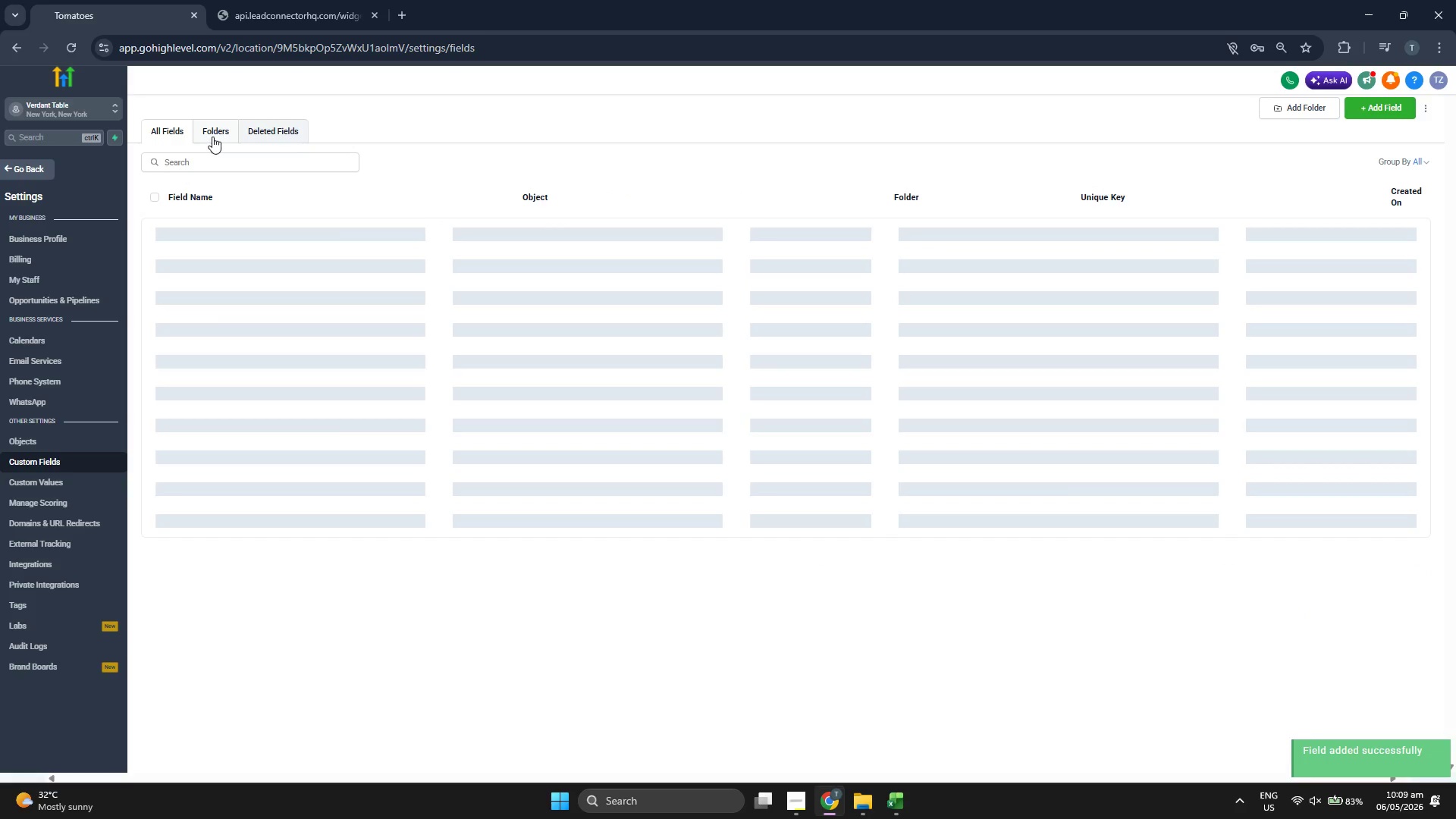 
wait(7.75)
 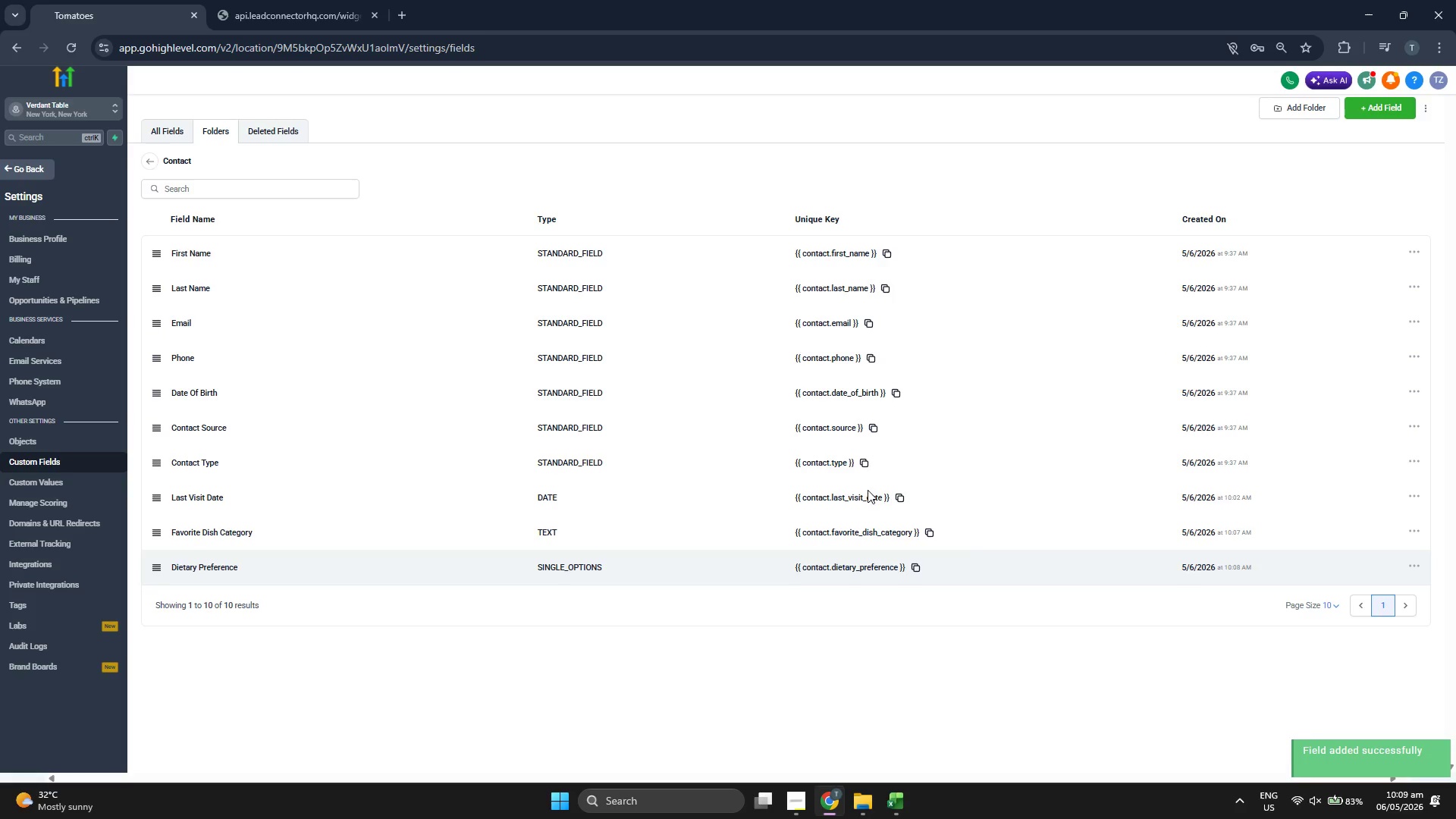 
left_click([215, 248])
 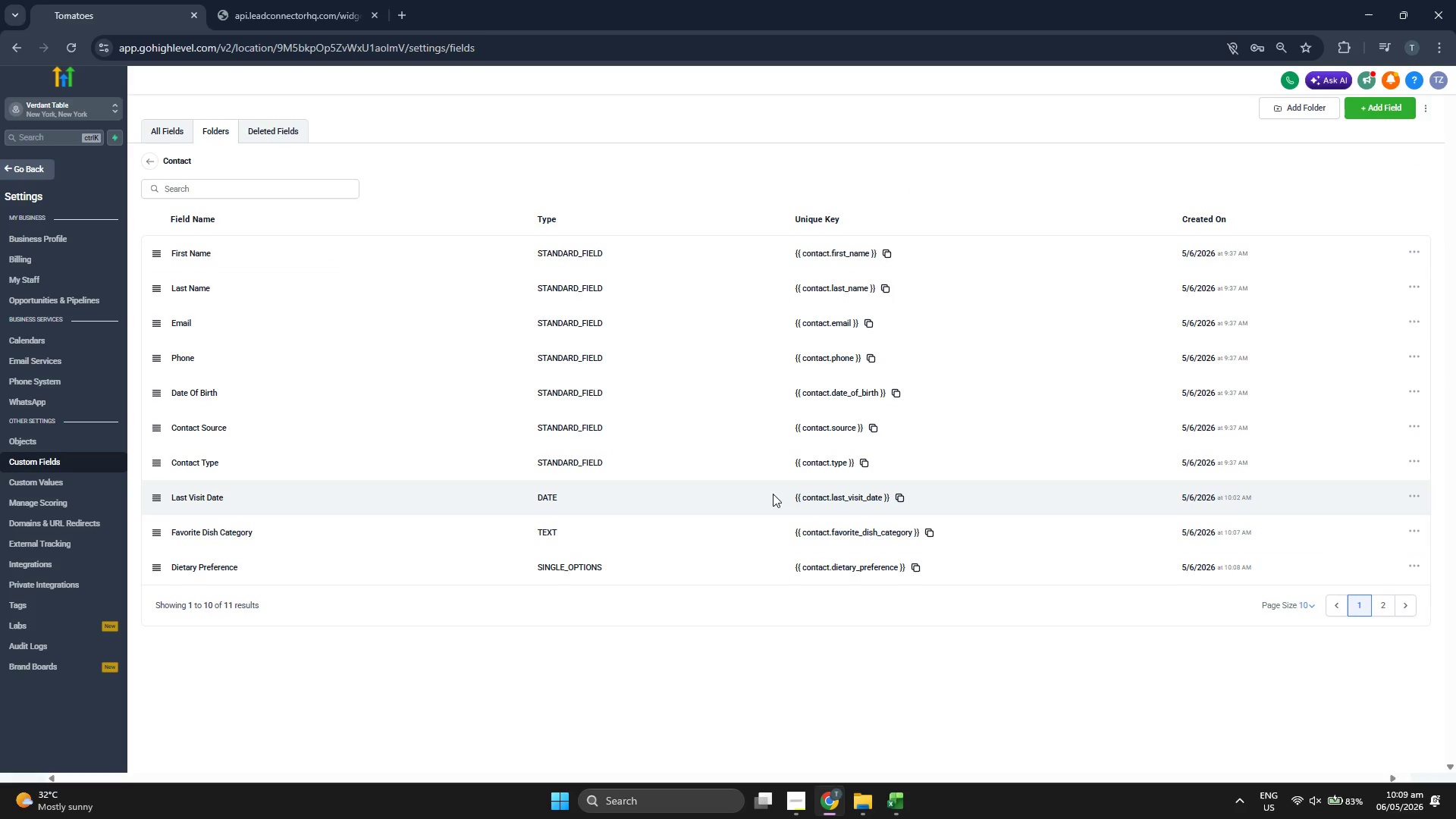 
left_click([37, 174])
 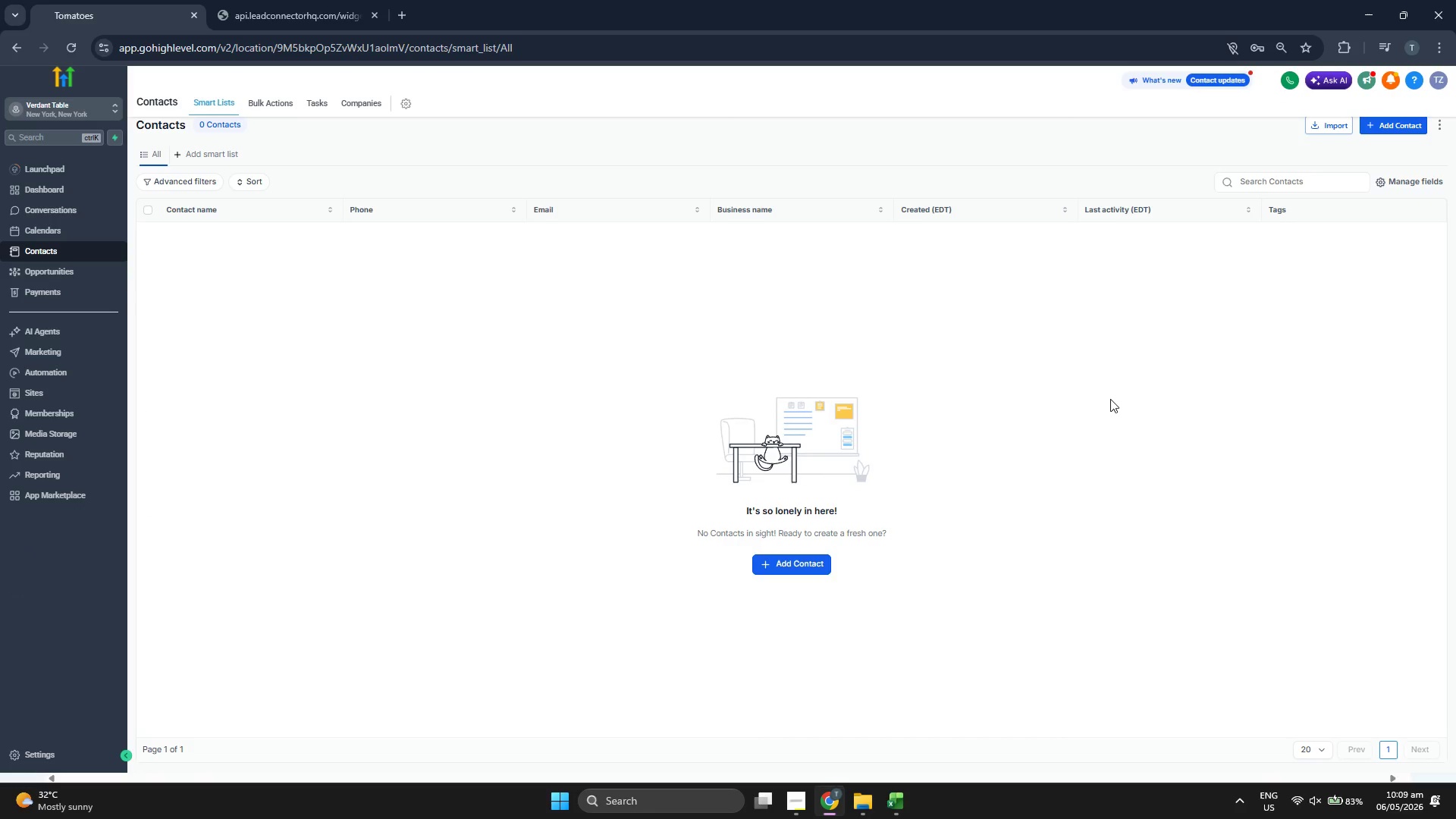 
wait(5.5)
 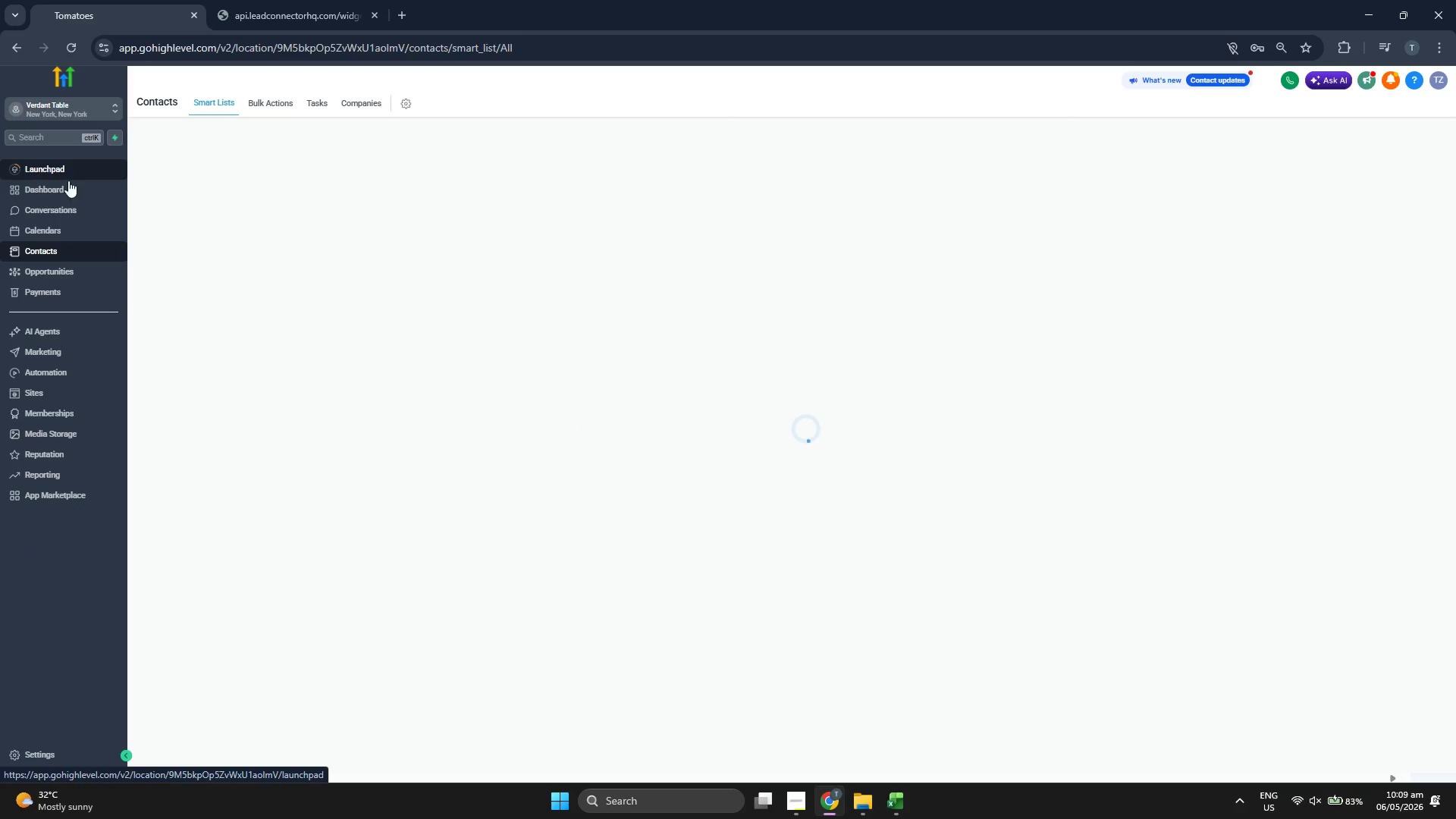 
left_click([1326, 127])
 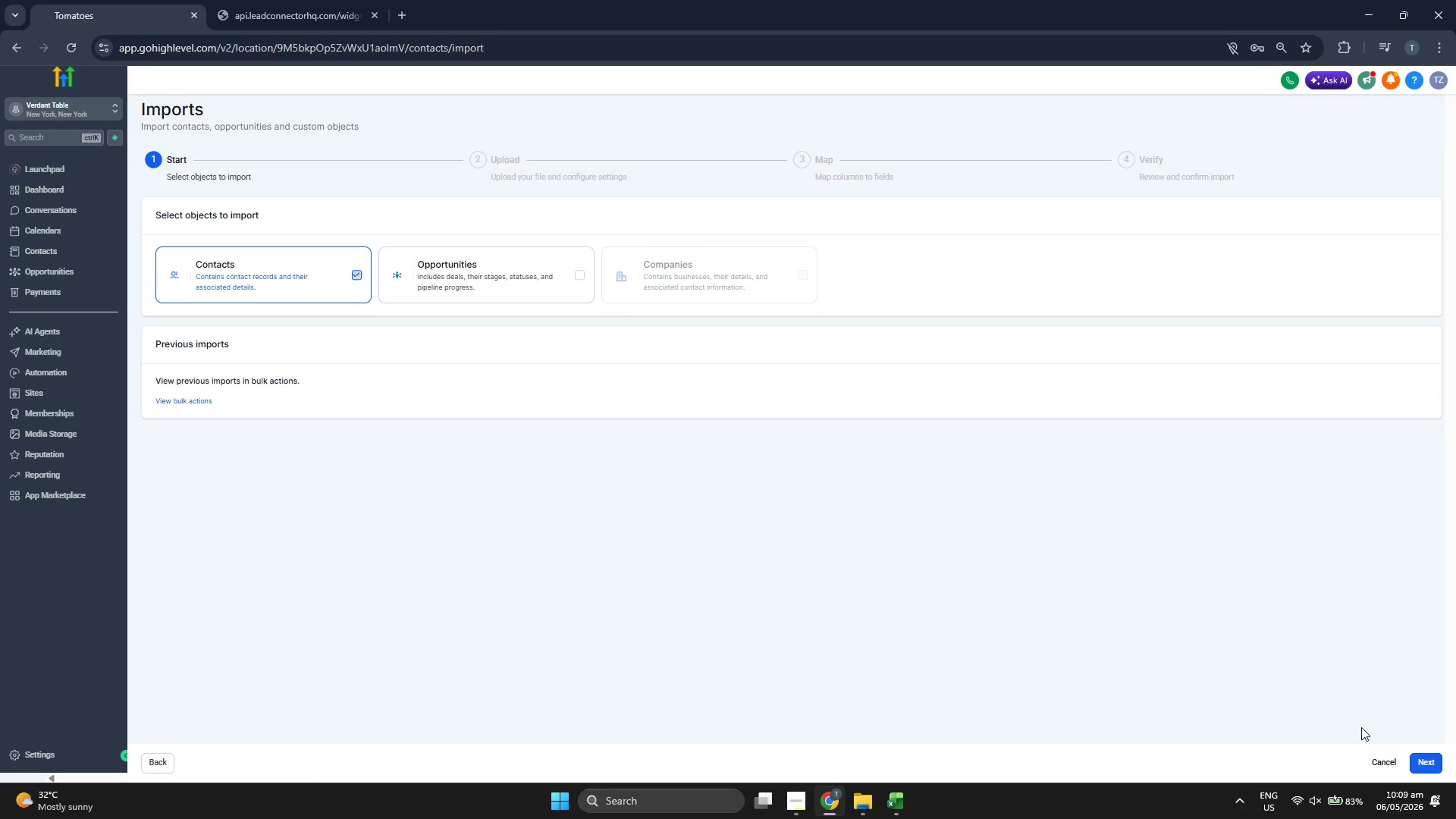 
left_click([1417, 761])
 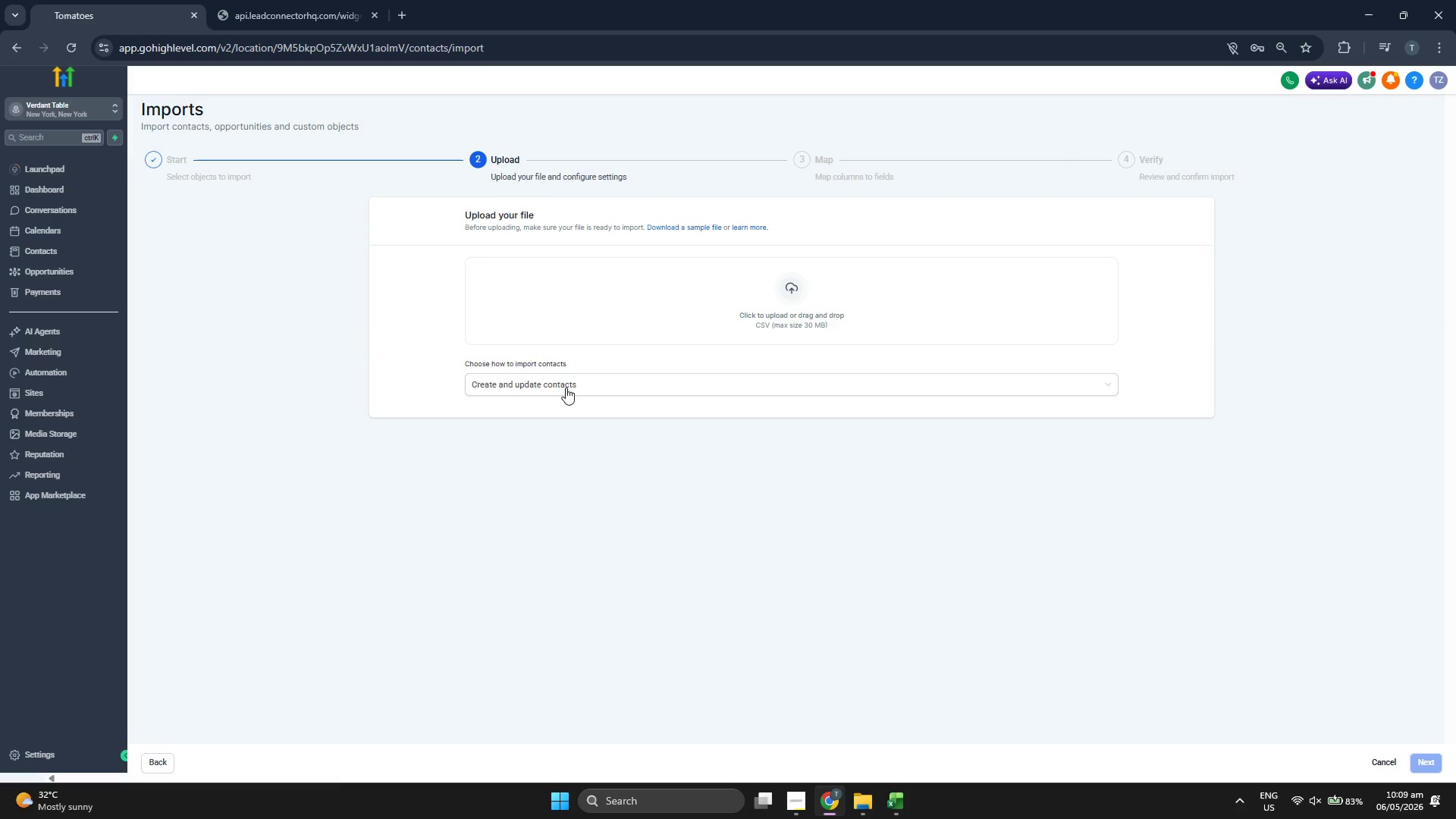 
mouse_move([658, 301])
 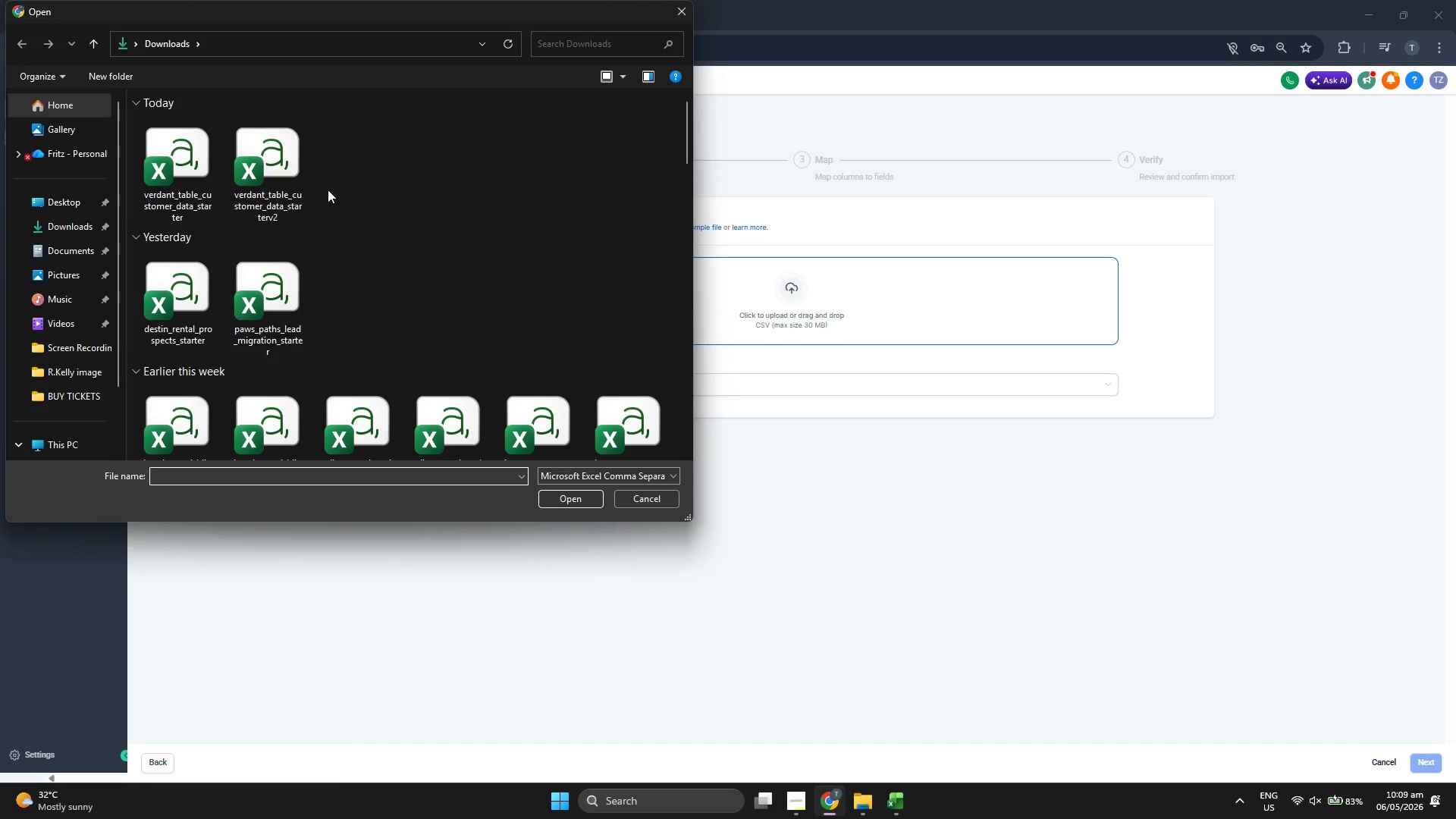 
double_click([284, 163])
 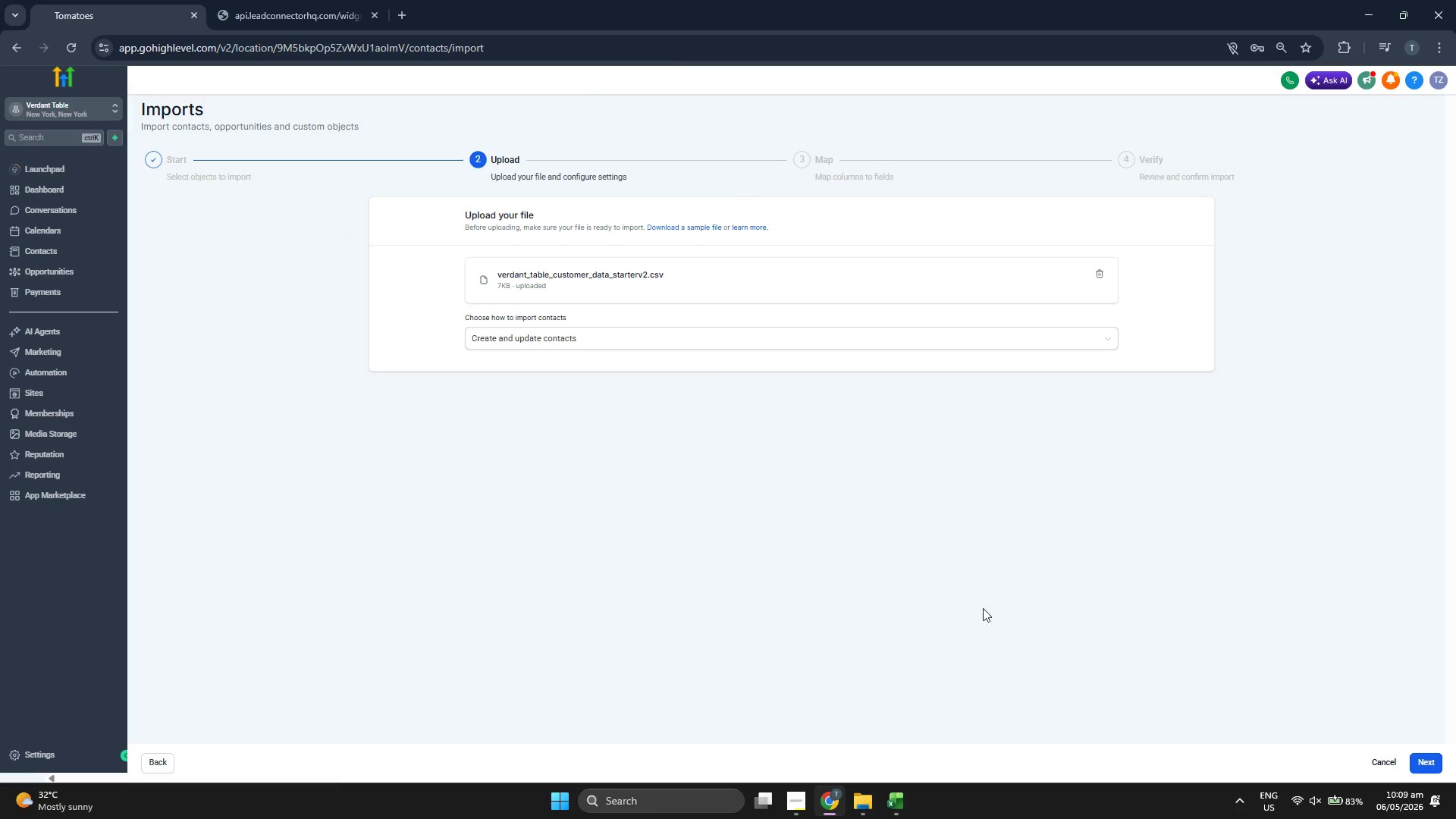 
left_click([1431, 761])
 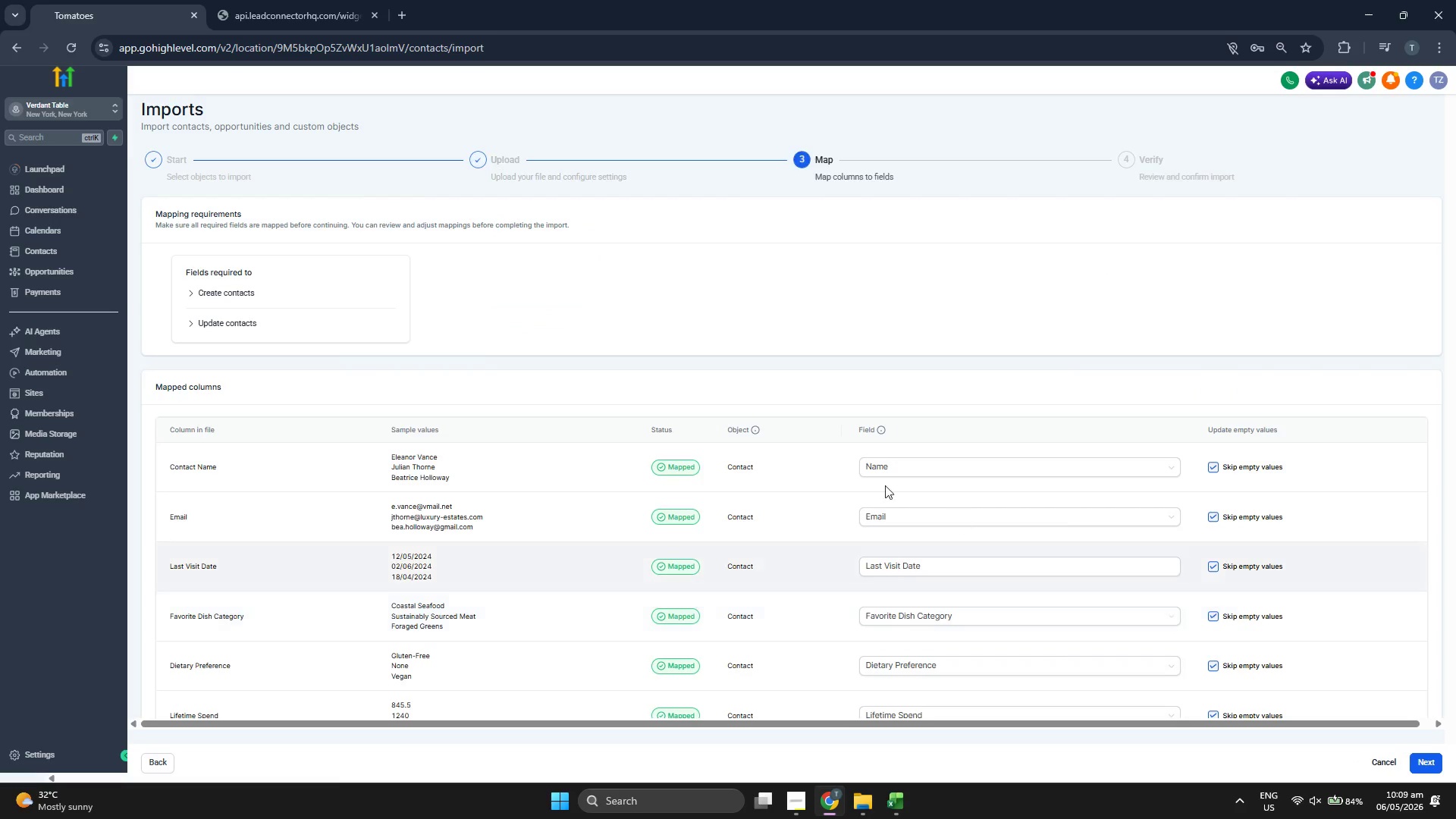 
scroll: coordinate [721, 461], scroll_direction: down, amount: 2.0
 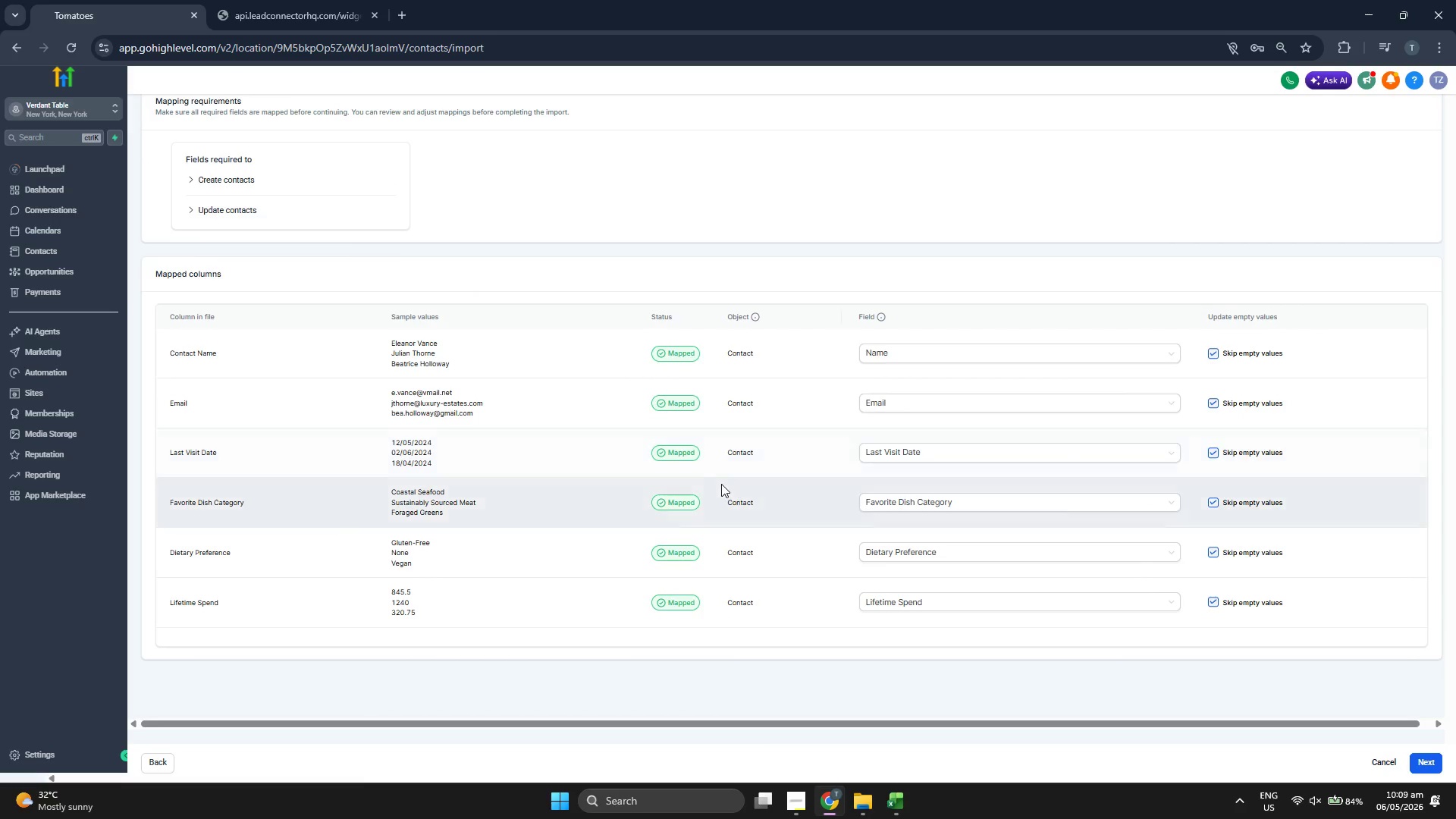 
scroll: coordinate [714, 482], scroll_direction: up, amount: 1.0
 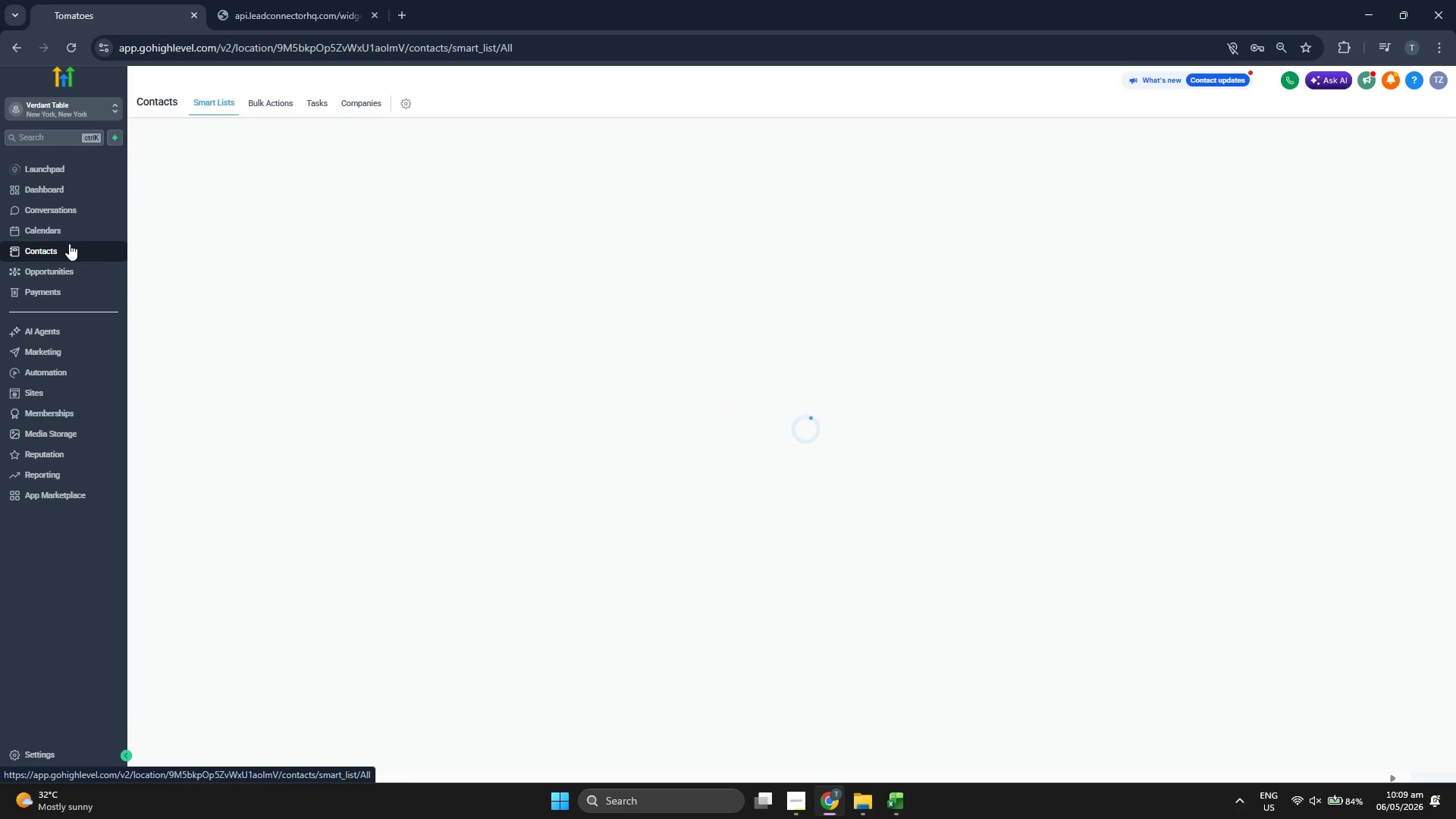 
wait(9.49)
 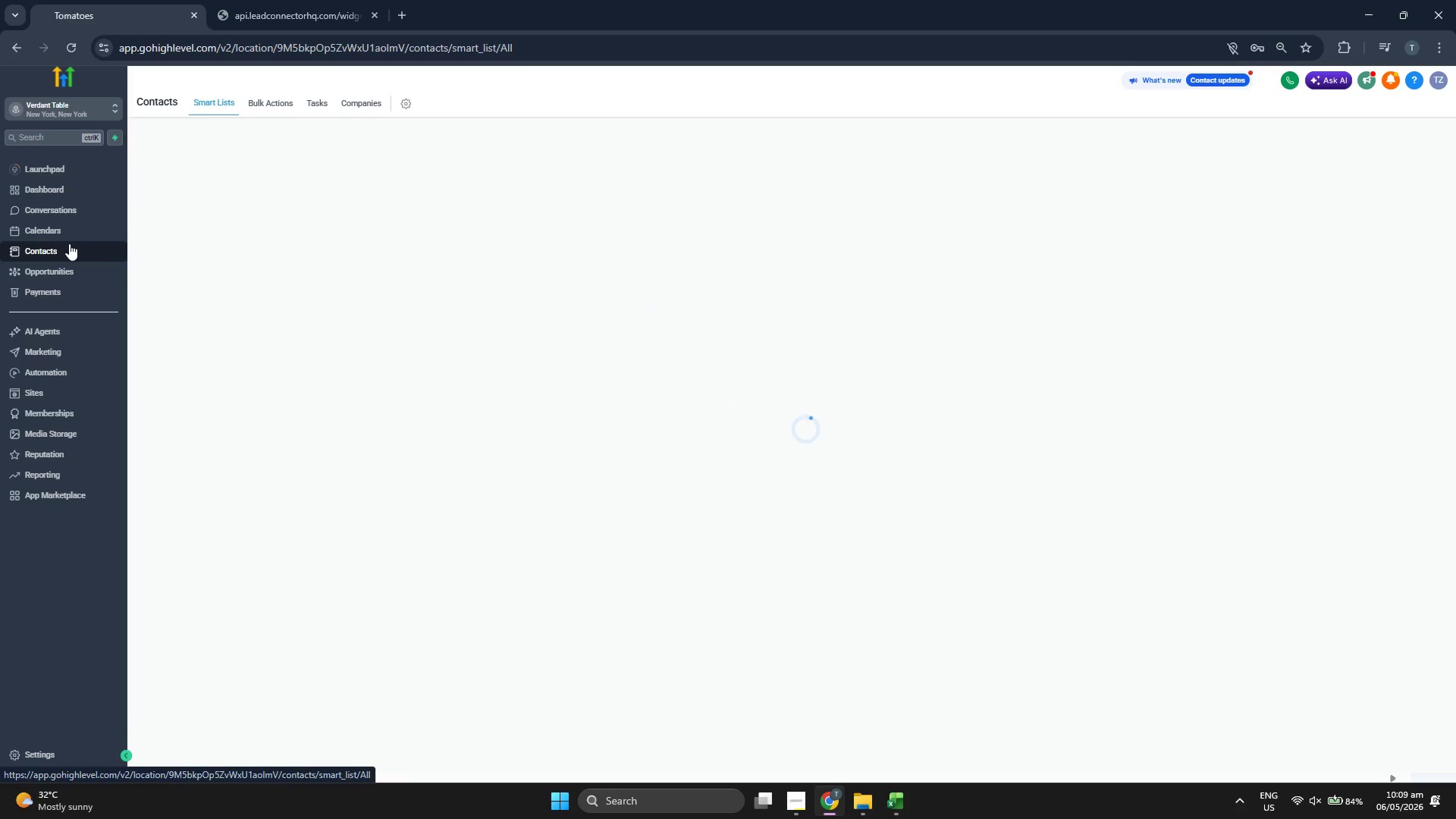 
left_click([1379, 120])
 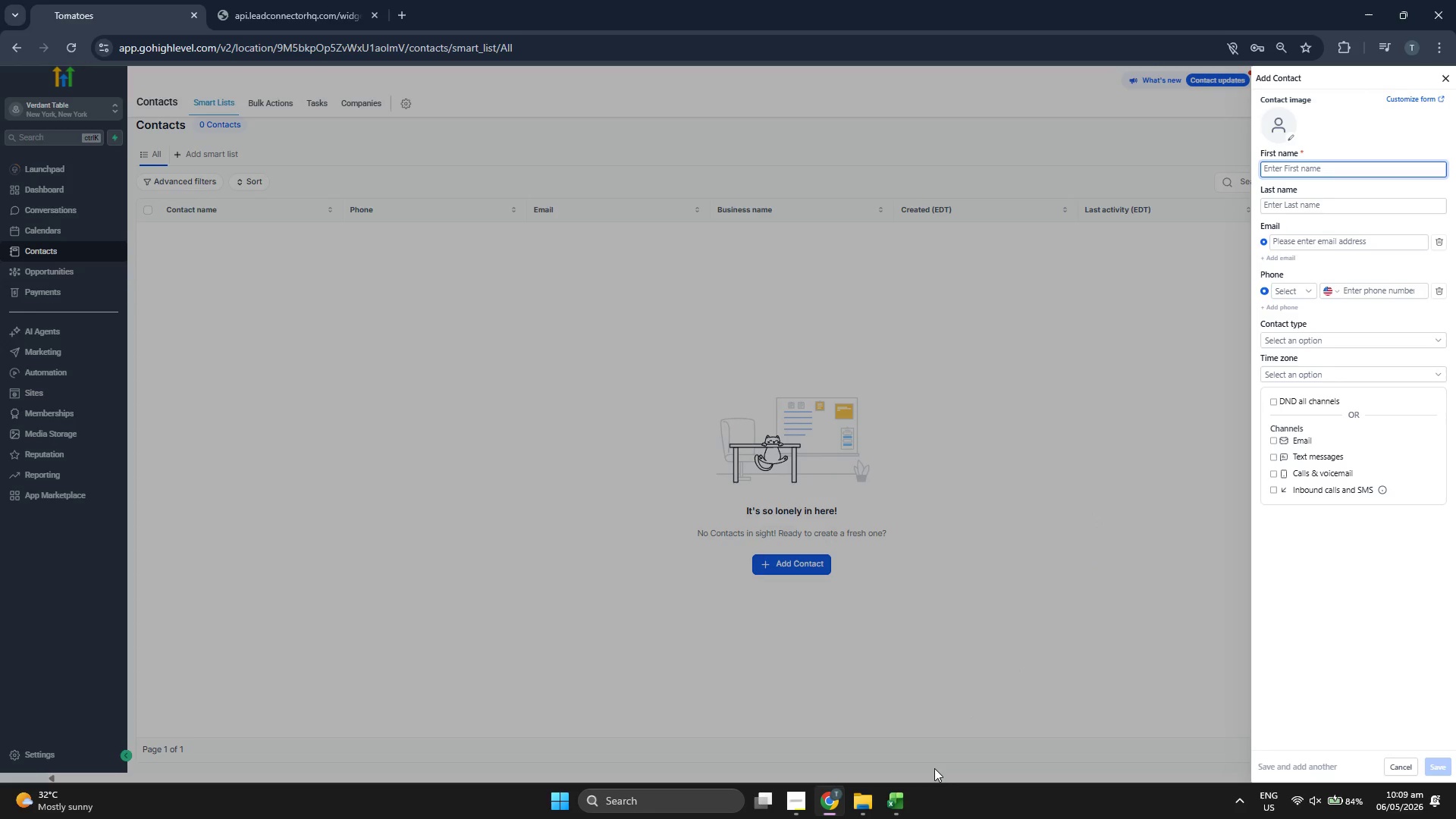 
left_click([907, 809])
 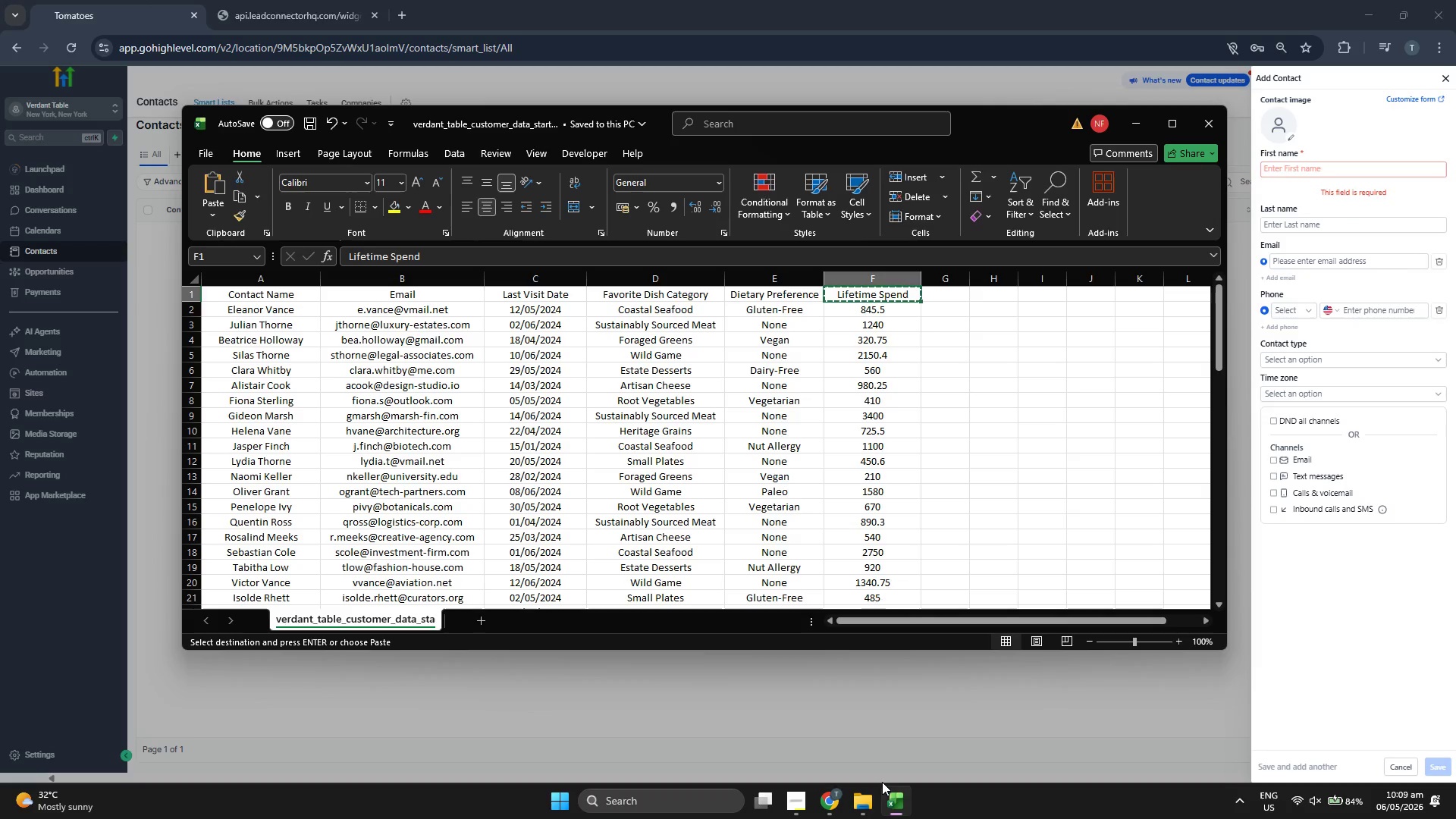 
key(ArrowDown)
 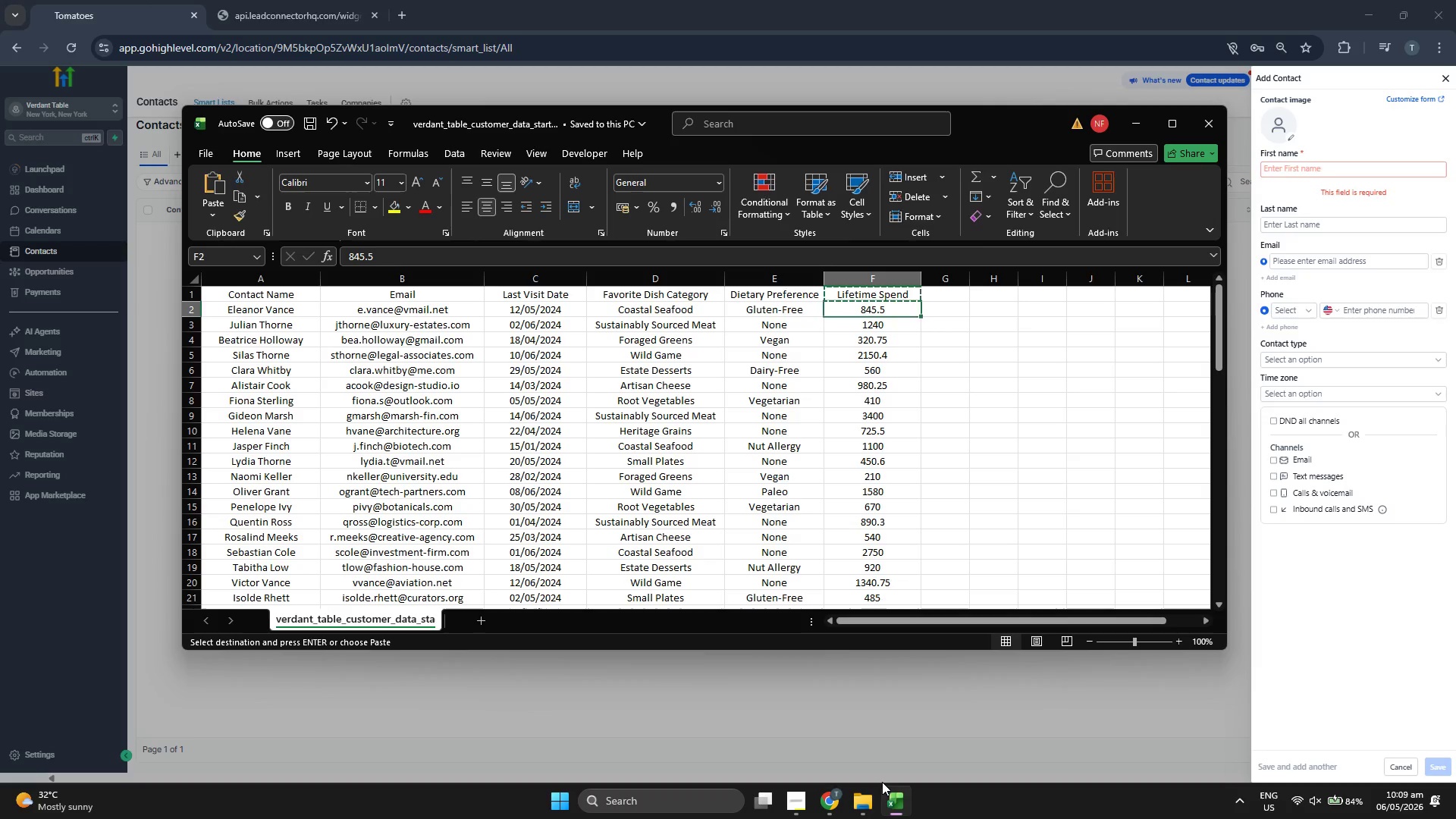 
key(ArrowLeft)
 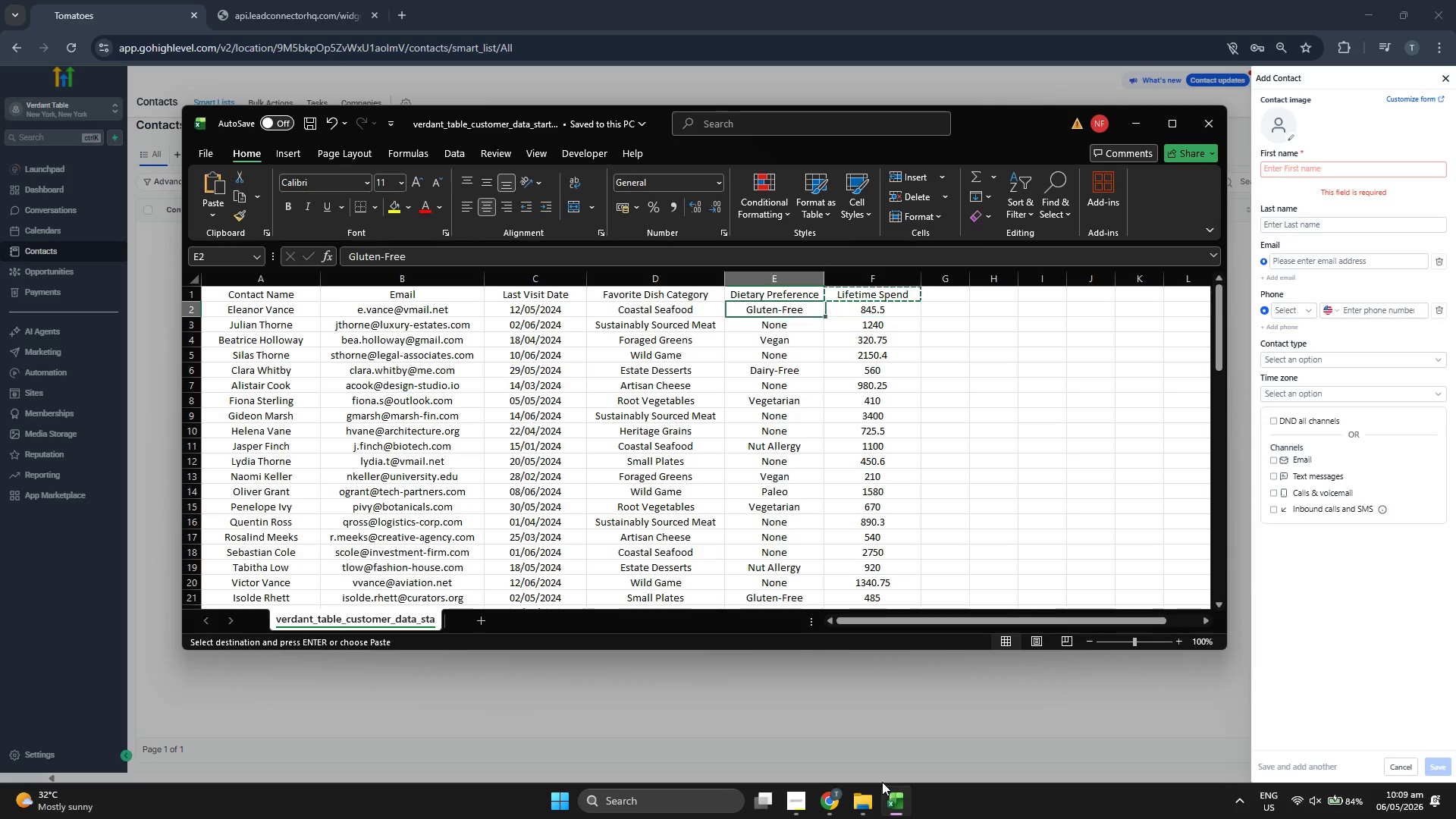 
key(ArrowLeft)
 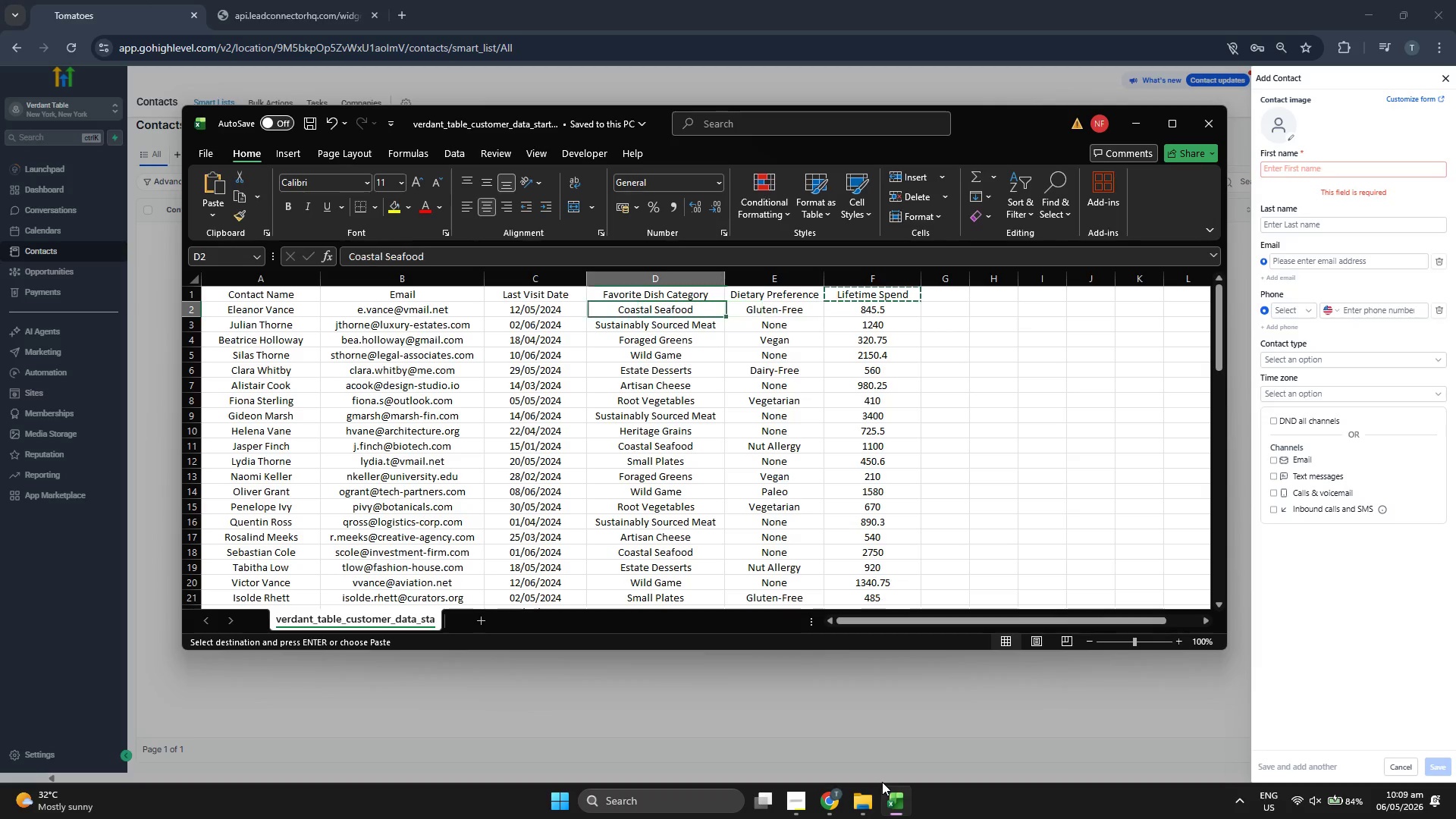 
key(ArrowLeft)
 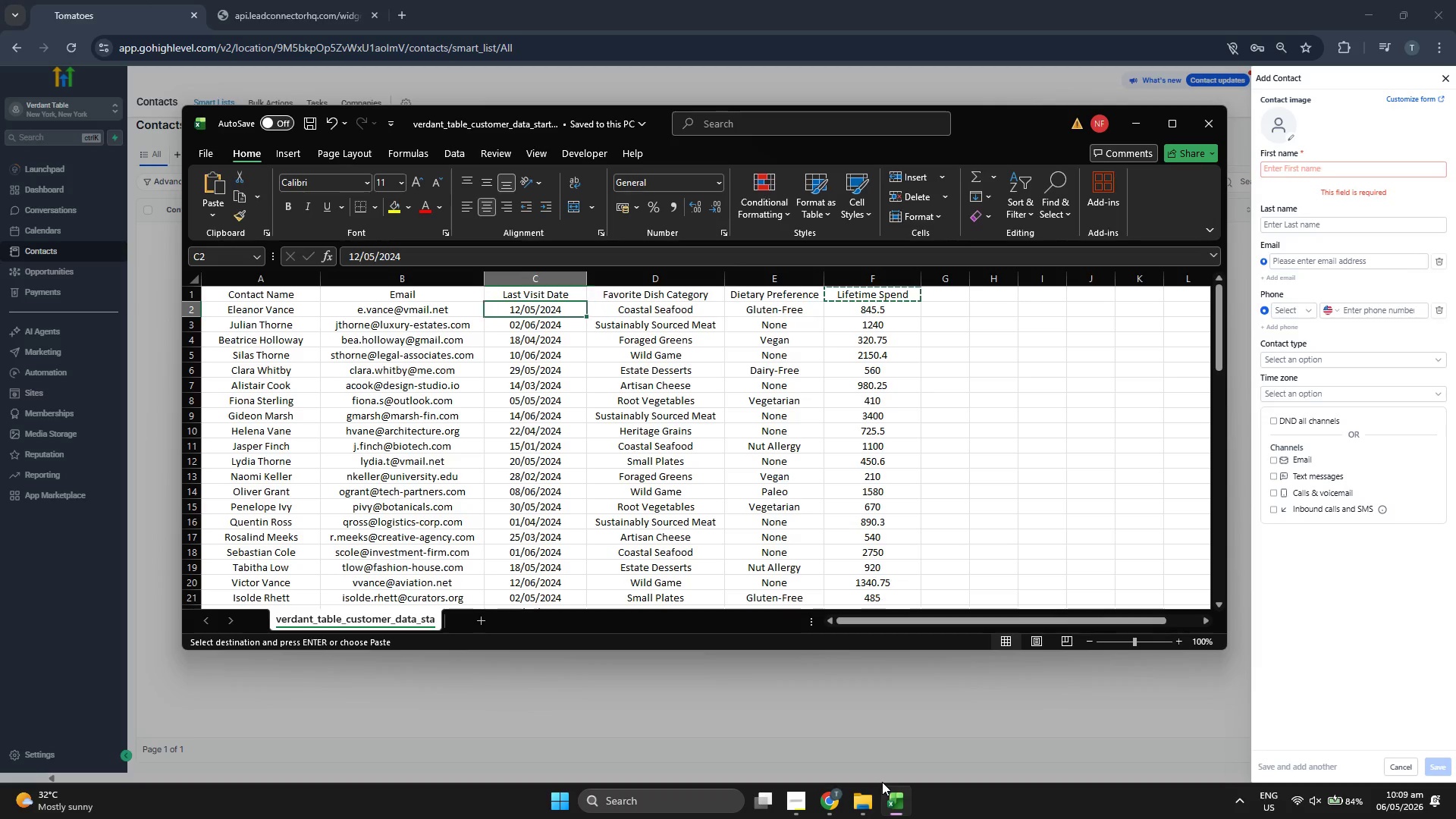 
key(ArrowLeft)
 